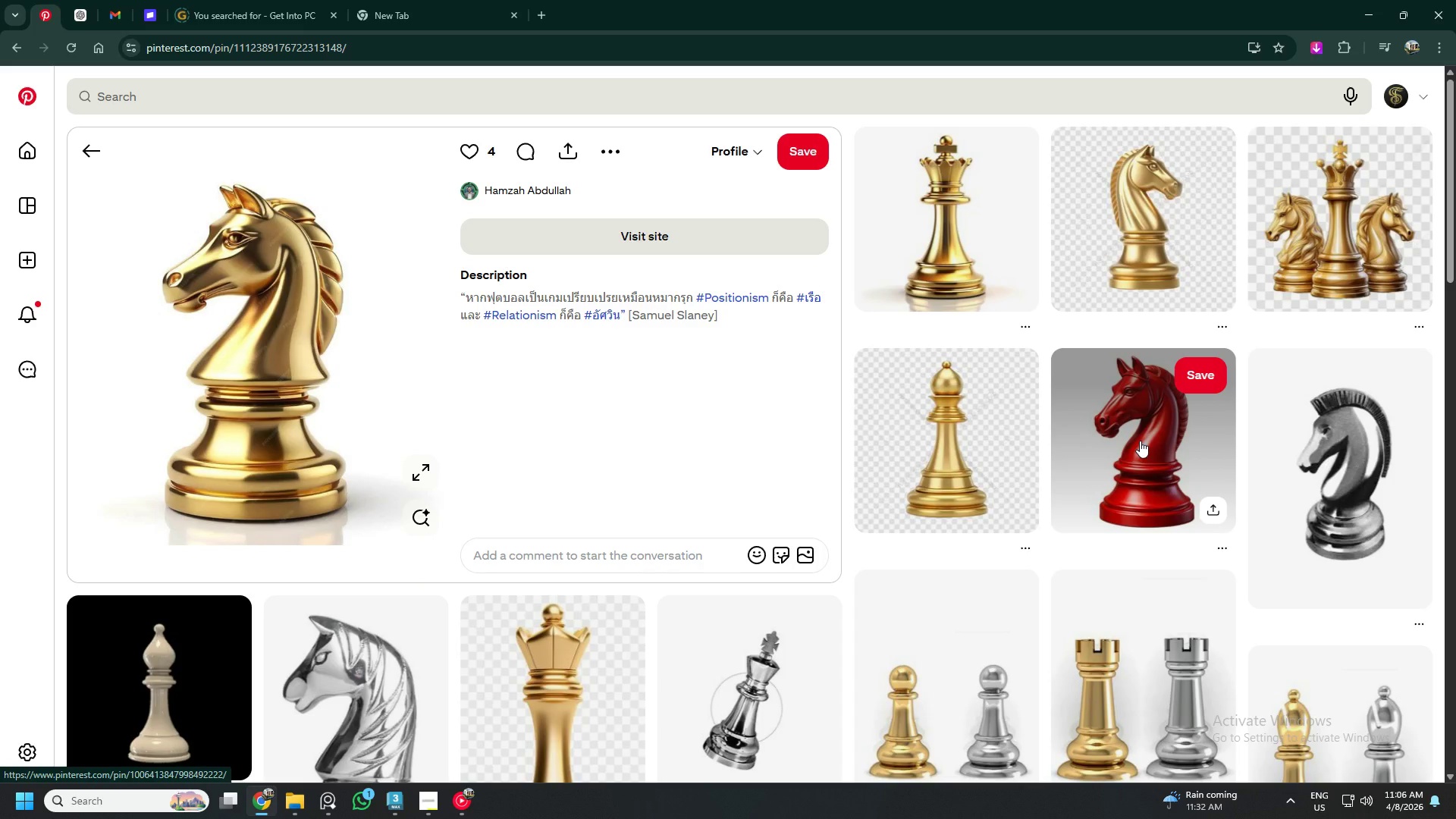 
scroll: coordinate [930, 369], scroll_direction: down, amount: 6.0
 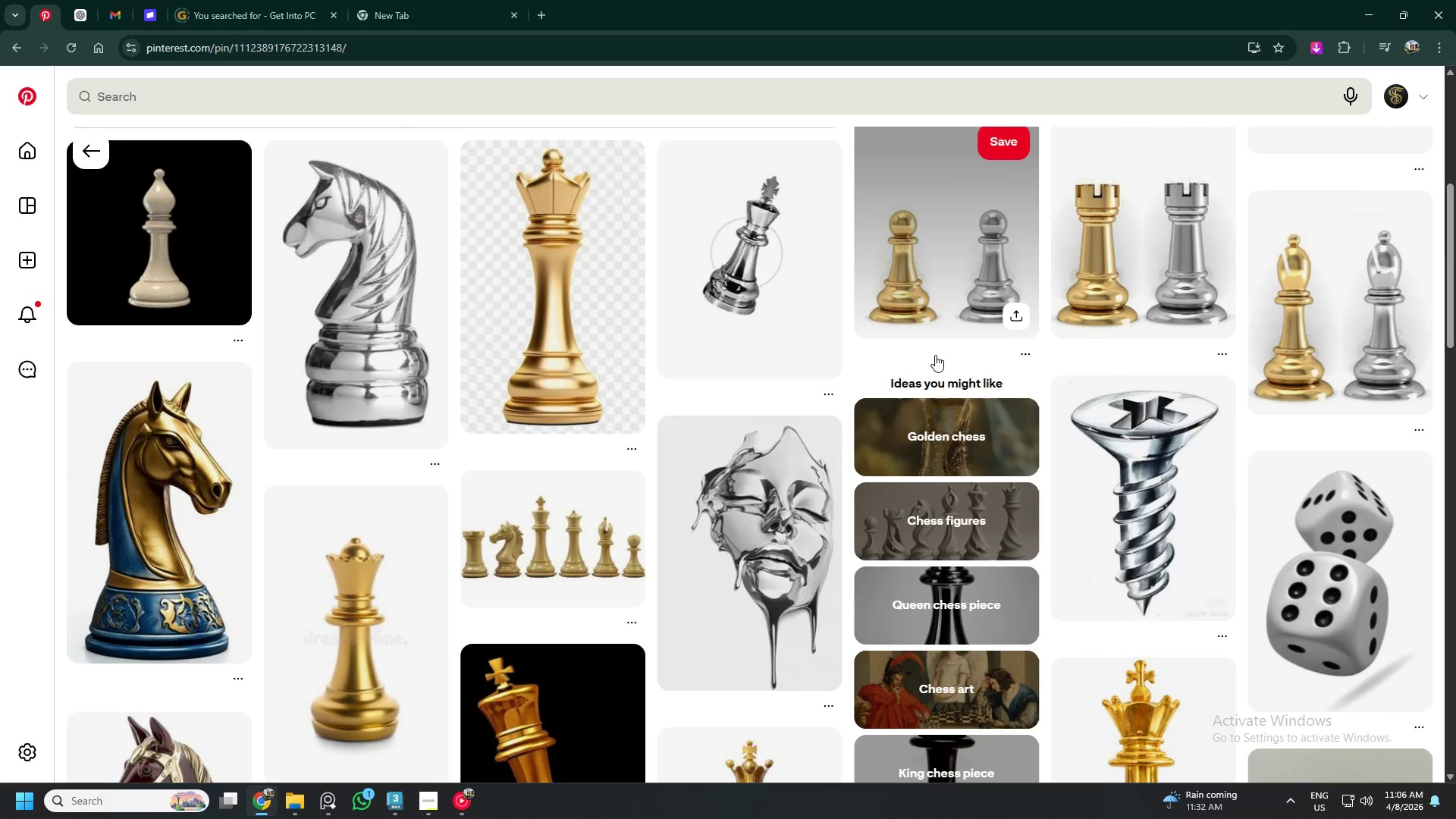 
wait(6.98)
 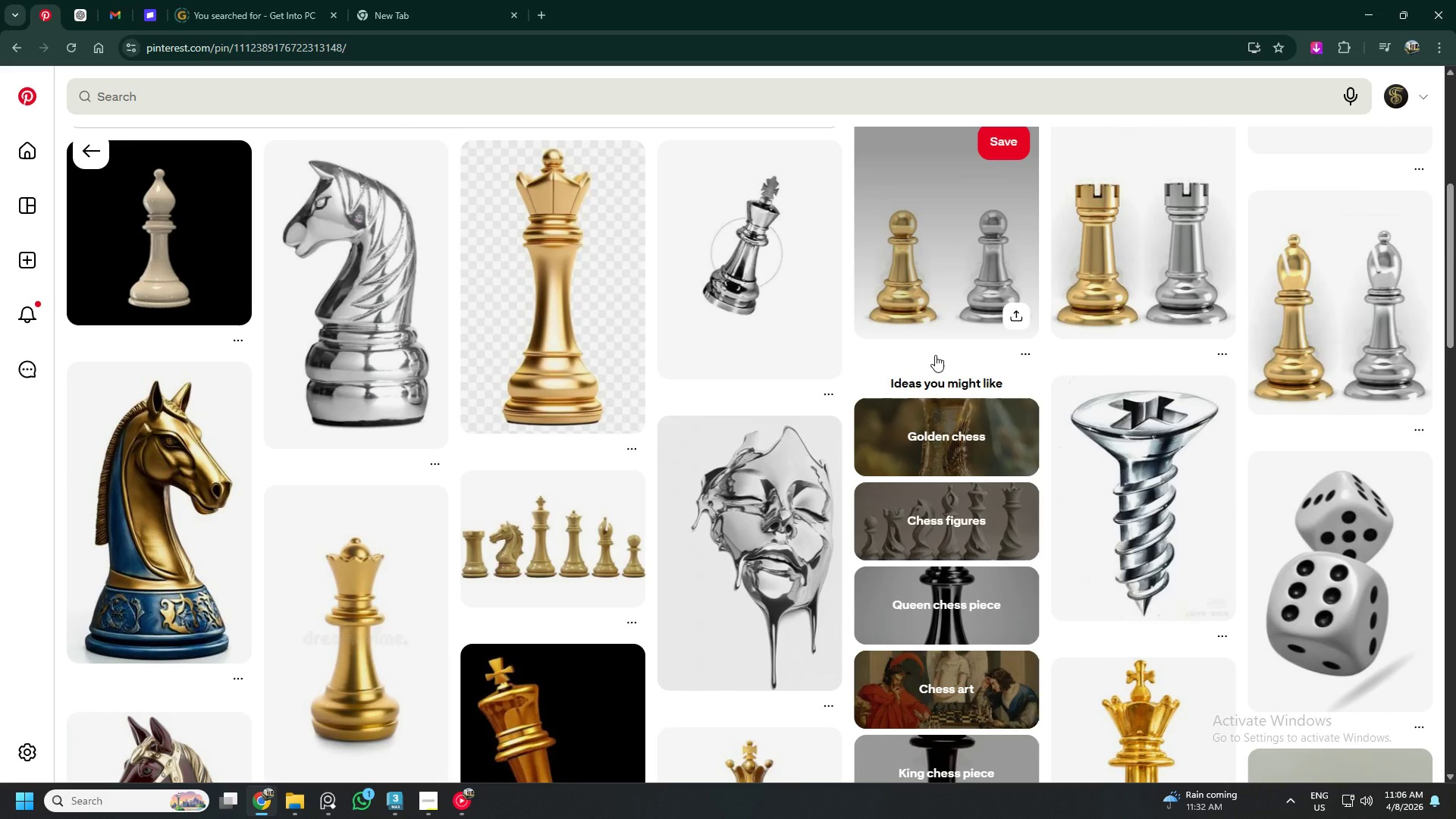 
scroll: coordinate [935, 354], scroll_direction: down, amount: 12.0
 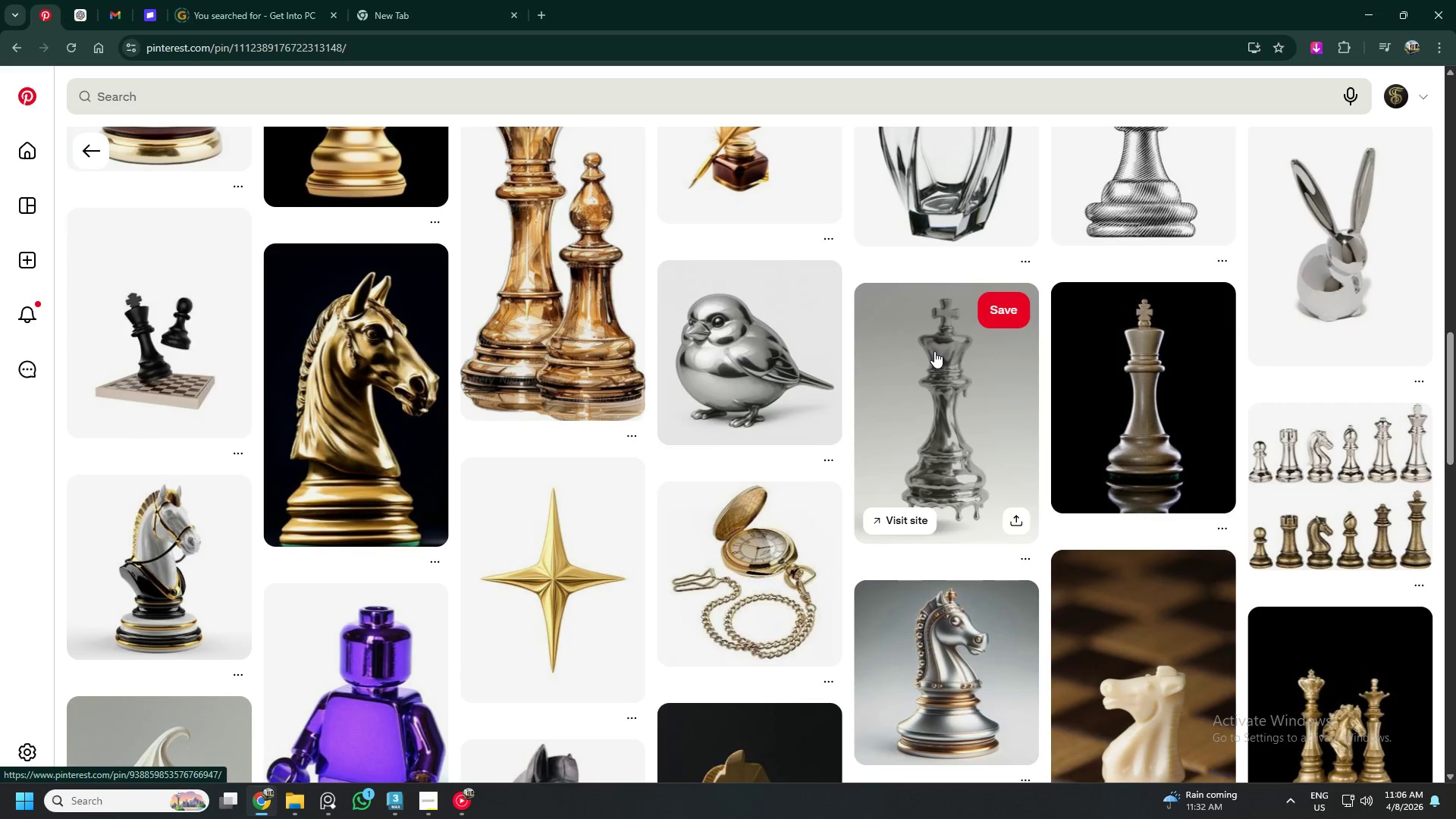 
scroll: coordinate [936, 350], scroll_direction: up, amount: 21.0
 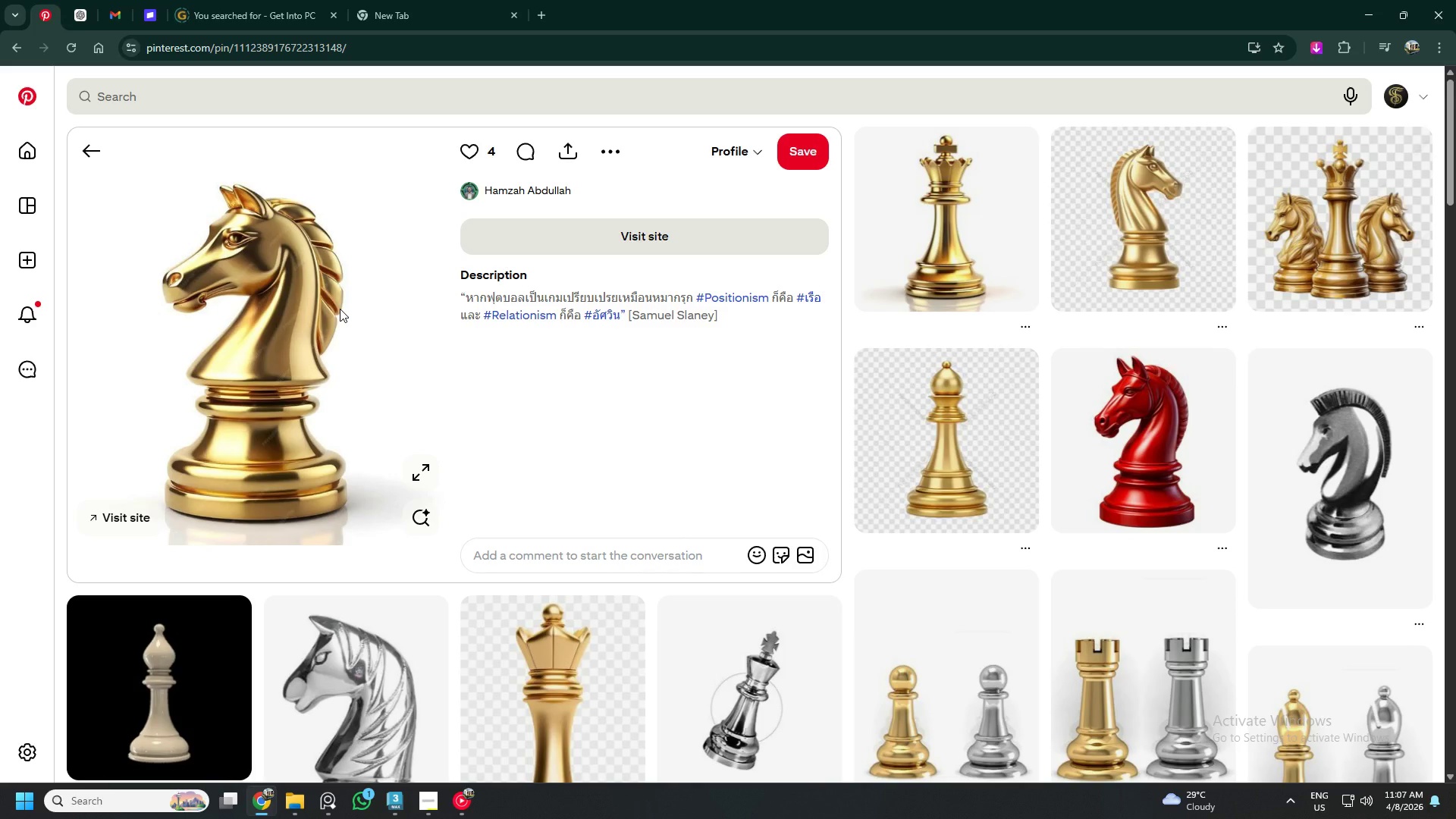 
wait(8.16)
 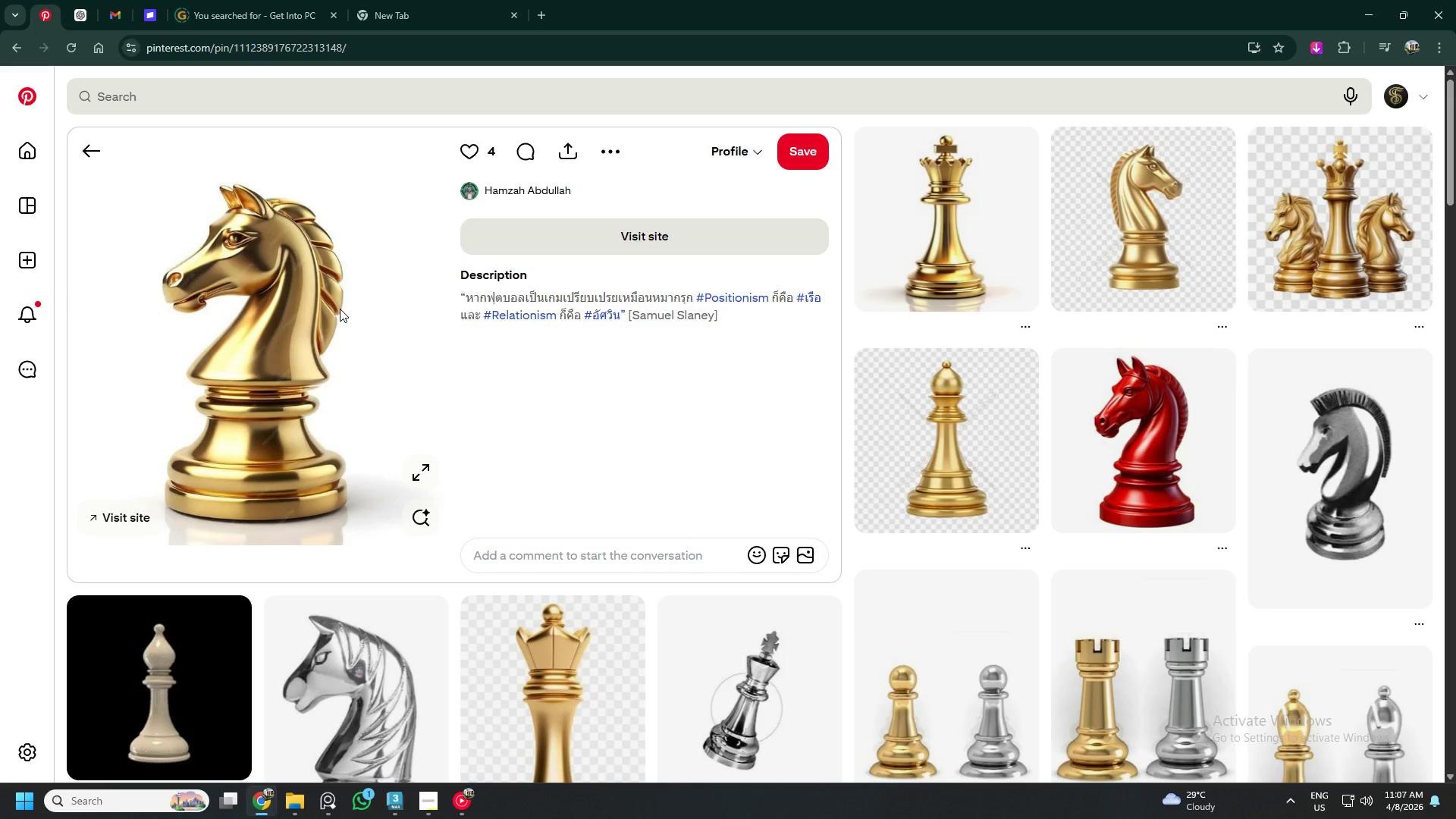 
left_click([467, 809])
 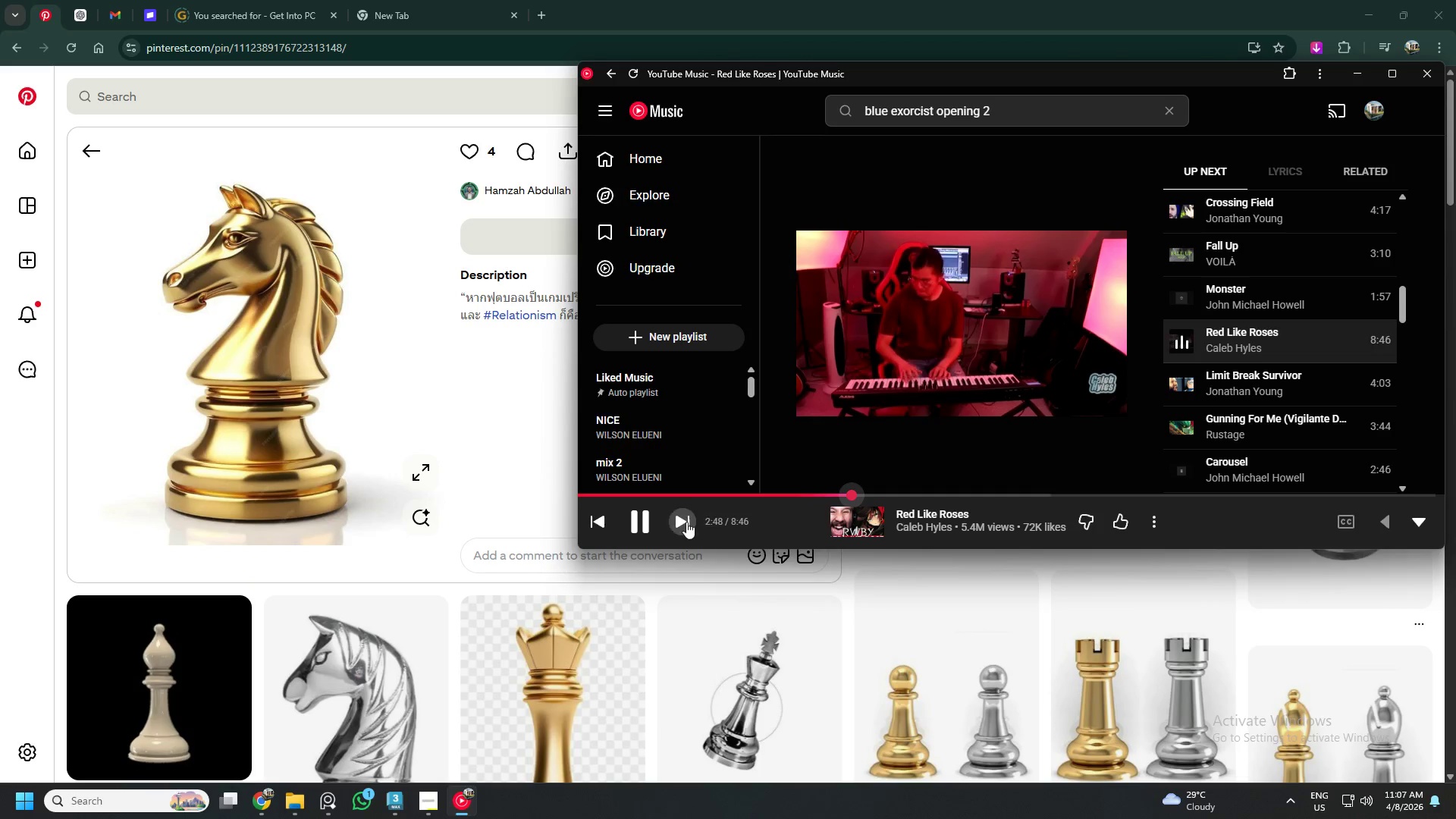 
left_click([682, 522])
 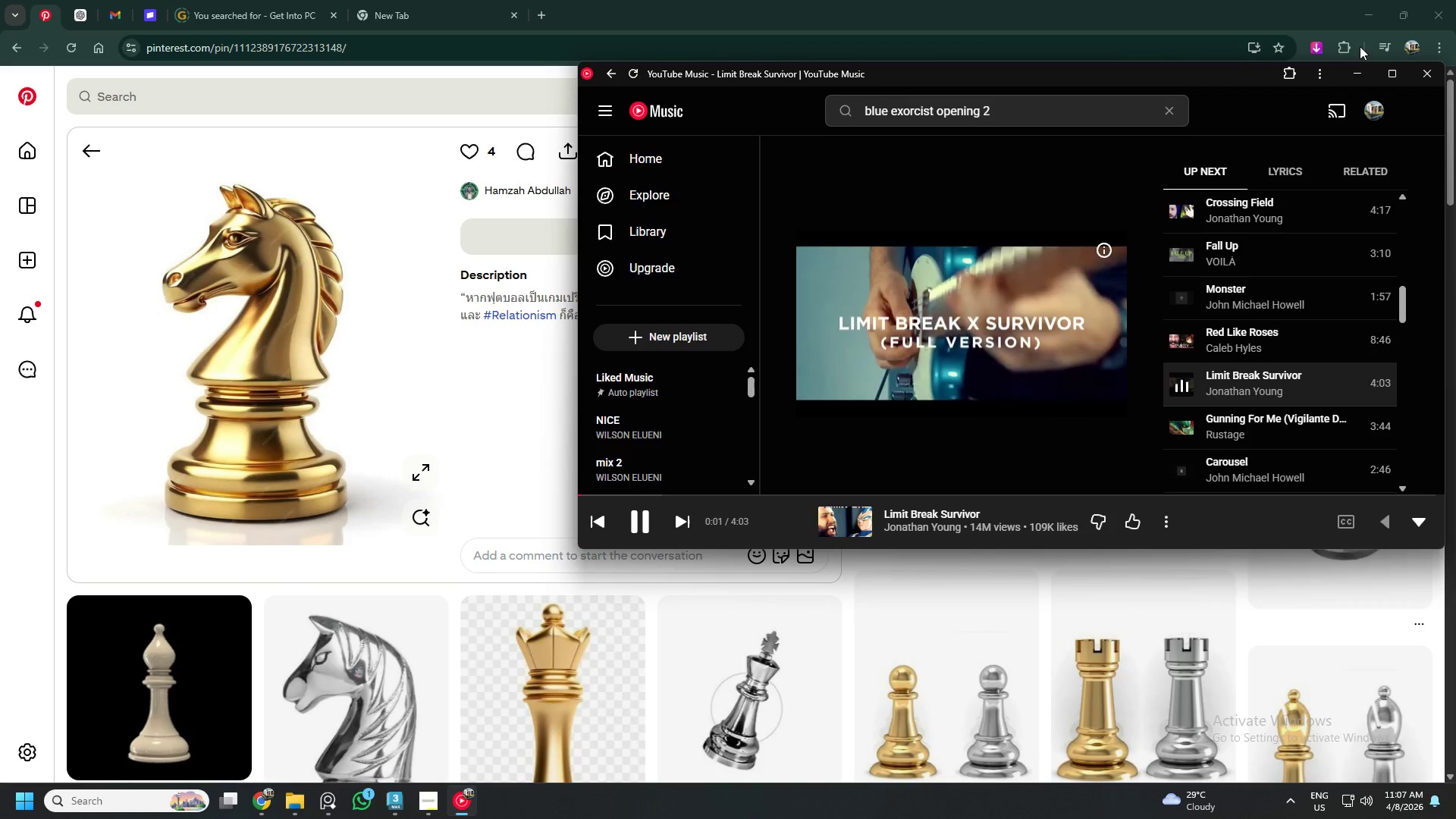 
left_click([1360, 68])
 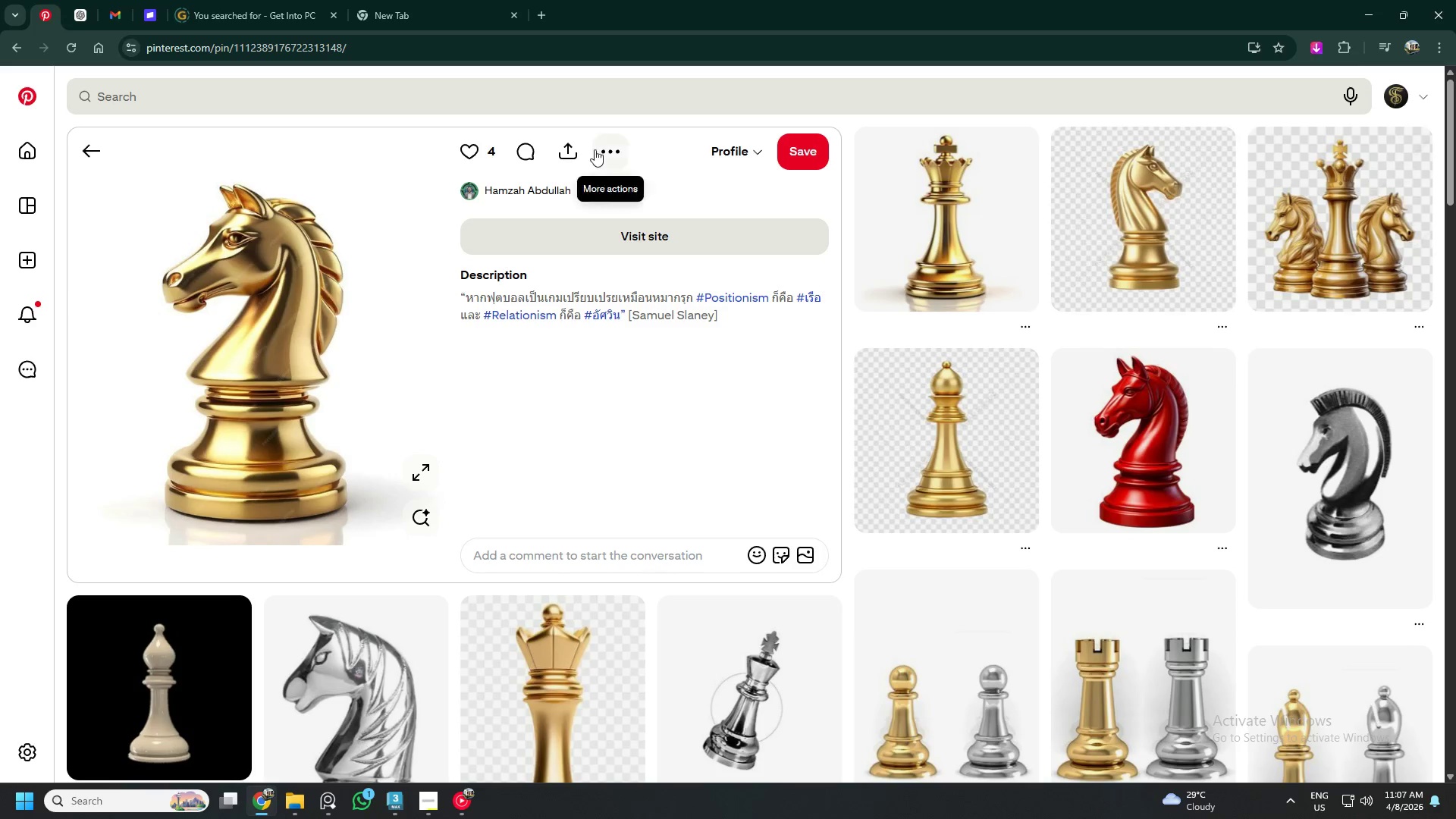 
left_click([620, 149])
 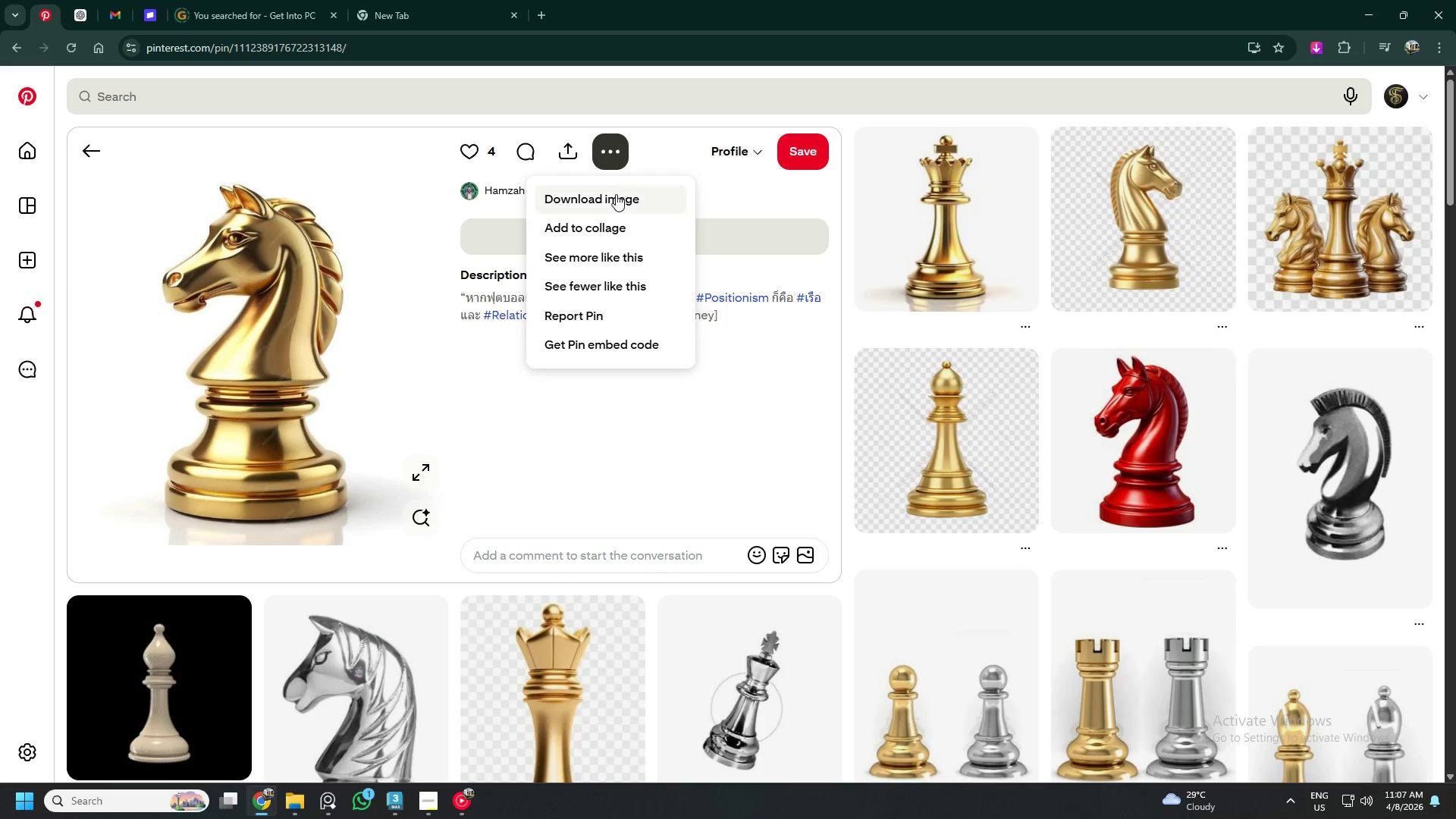 
left_click([616, 194])
 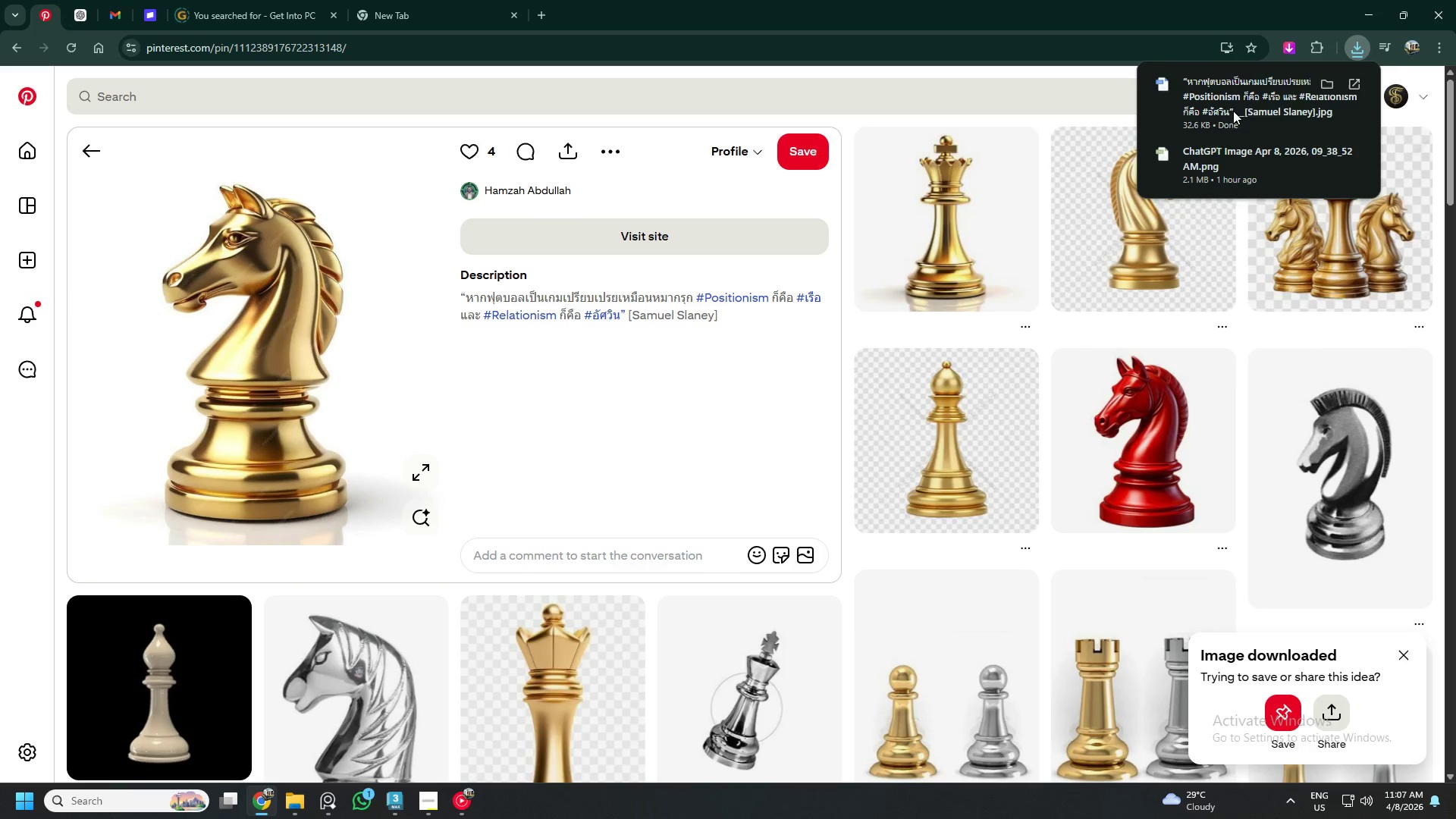 
wait(5.31)
 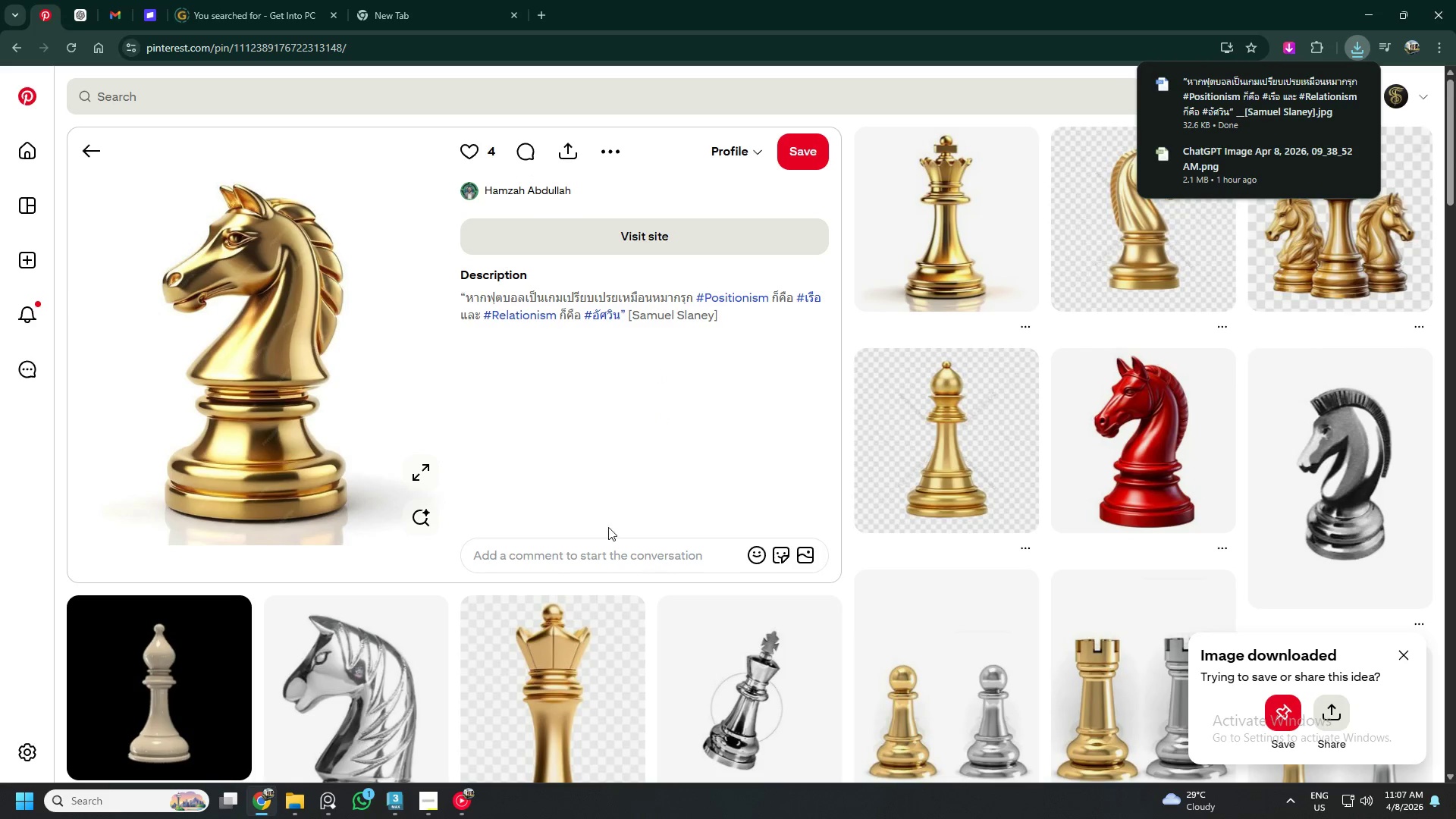 
left_click([298, 798])
 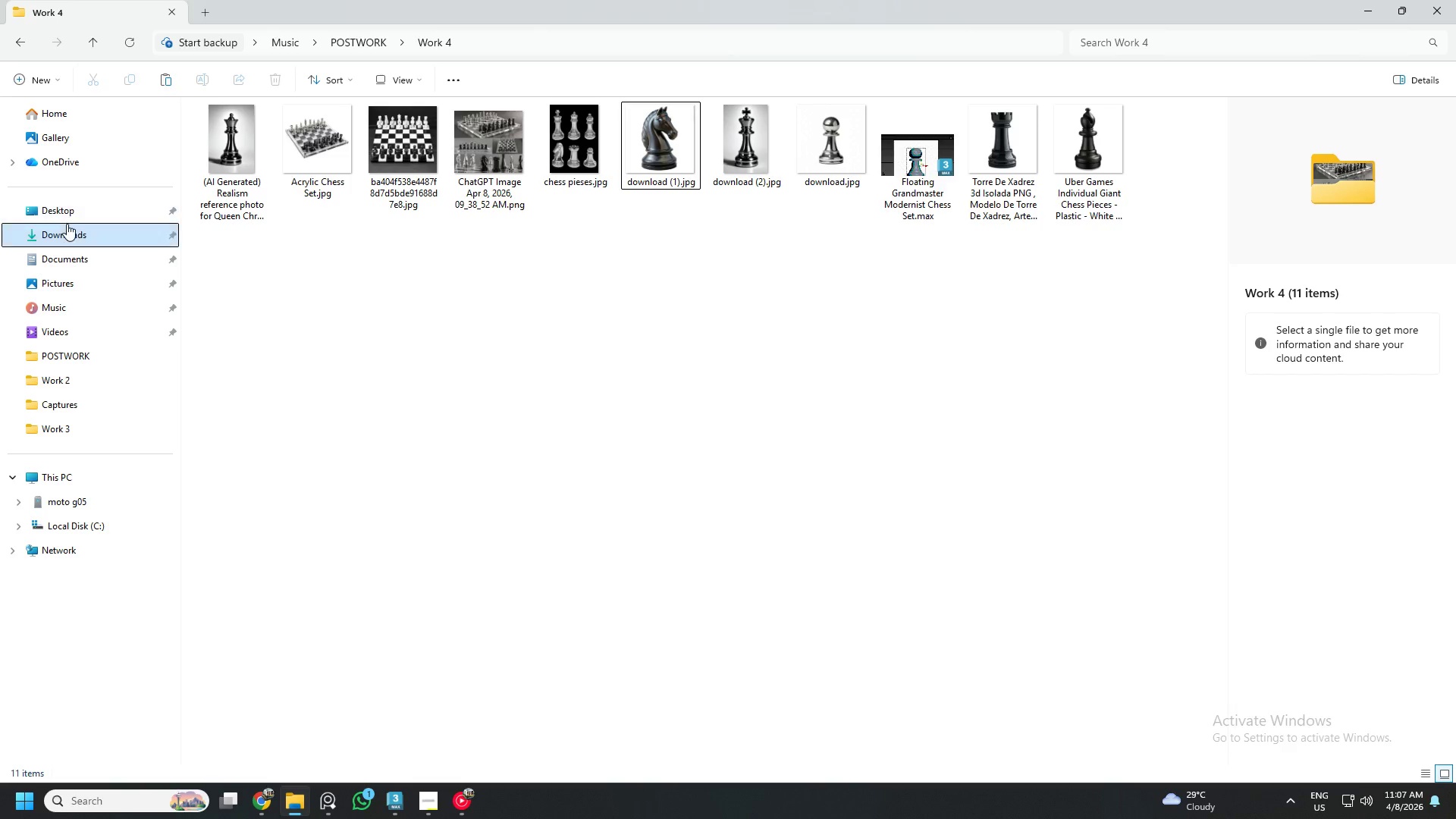 
left_click([67, 236])
 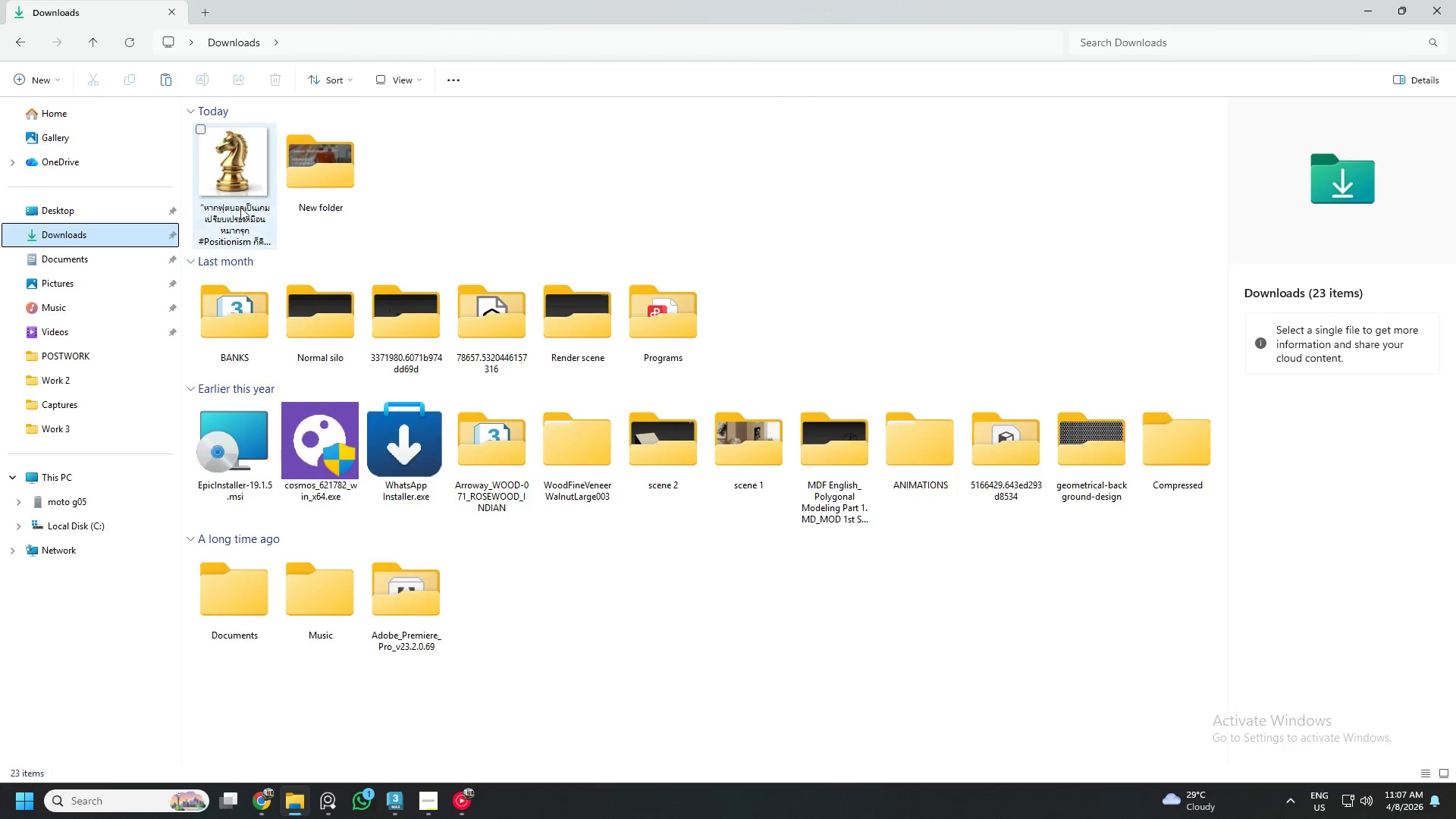 
left_click([242, 174])
 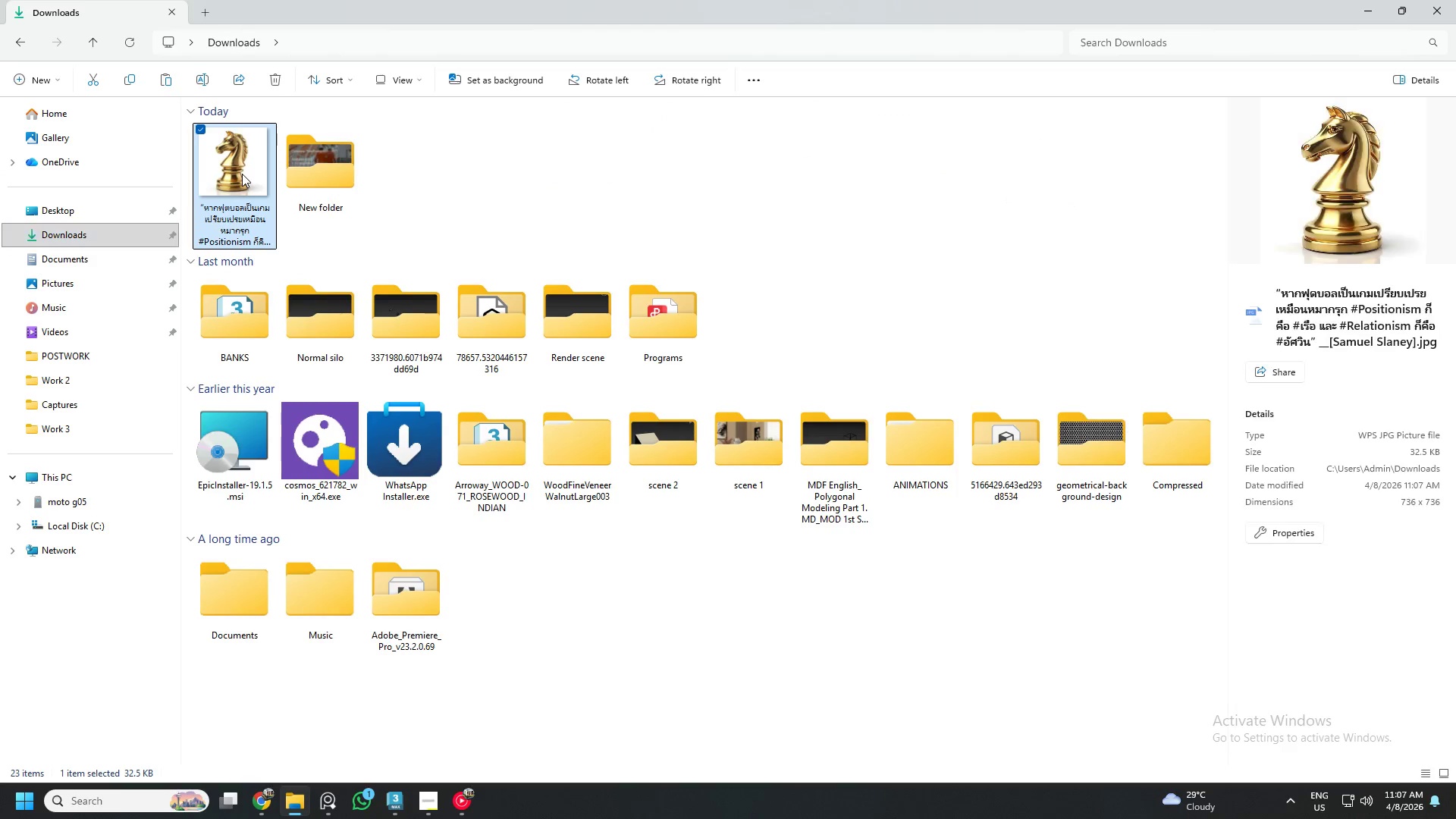 
right_click([242, 174])
 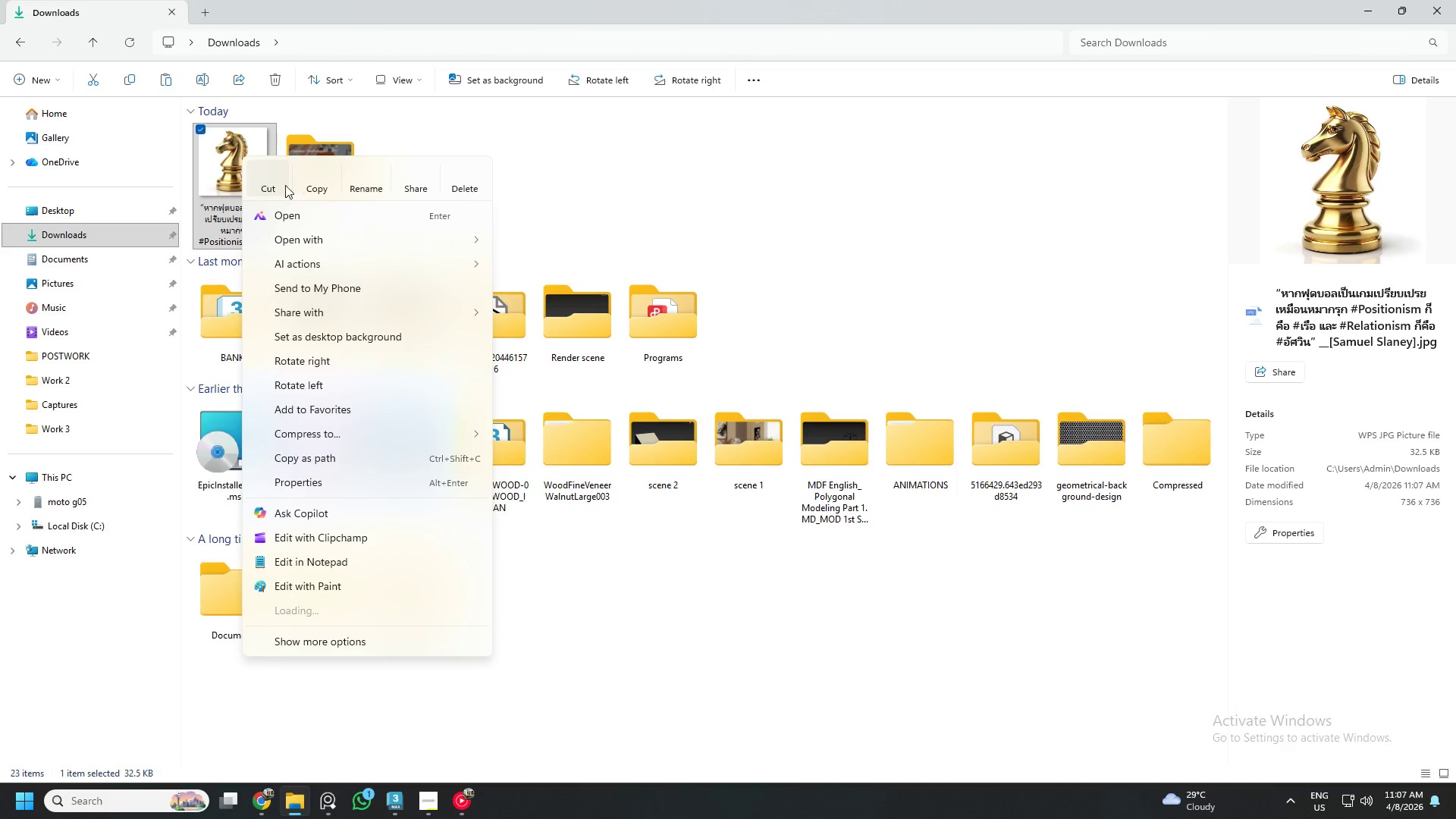 
left_click([268, 182])
 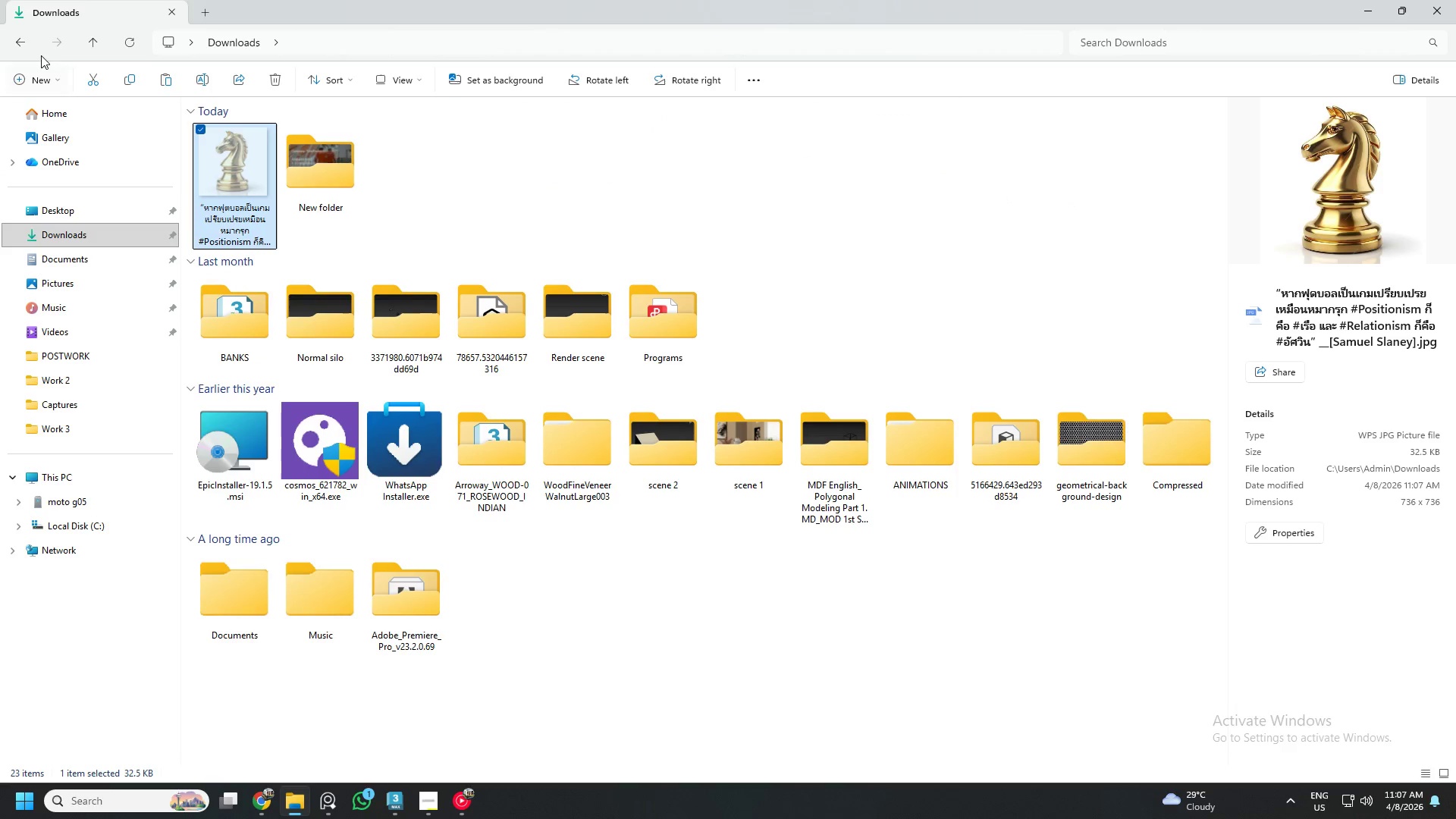 
left_click([13, 40])
 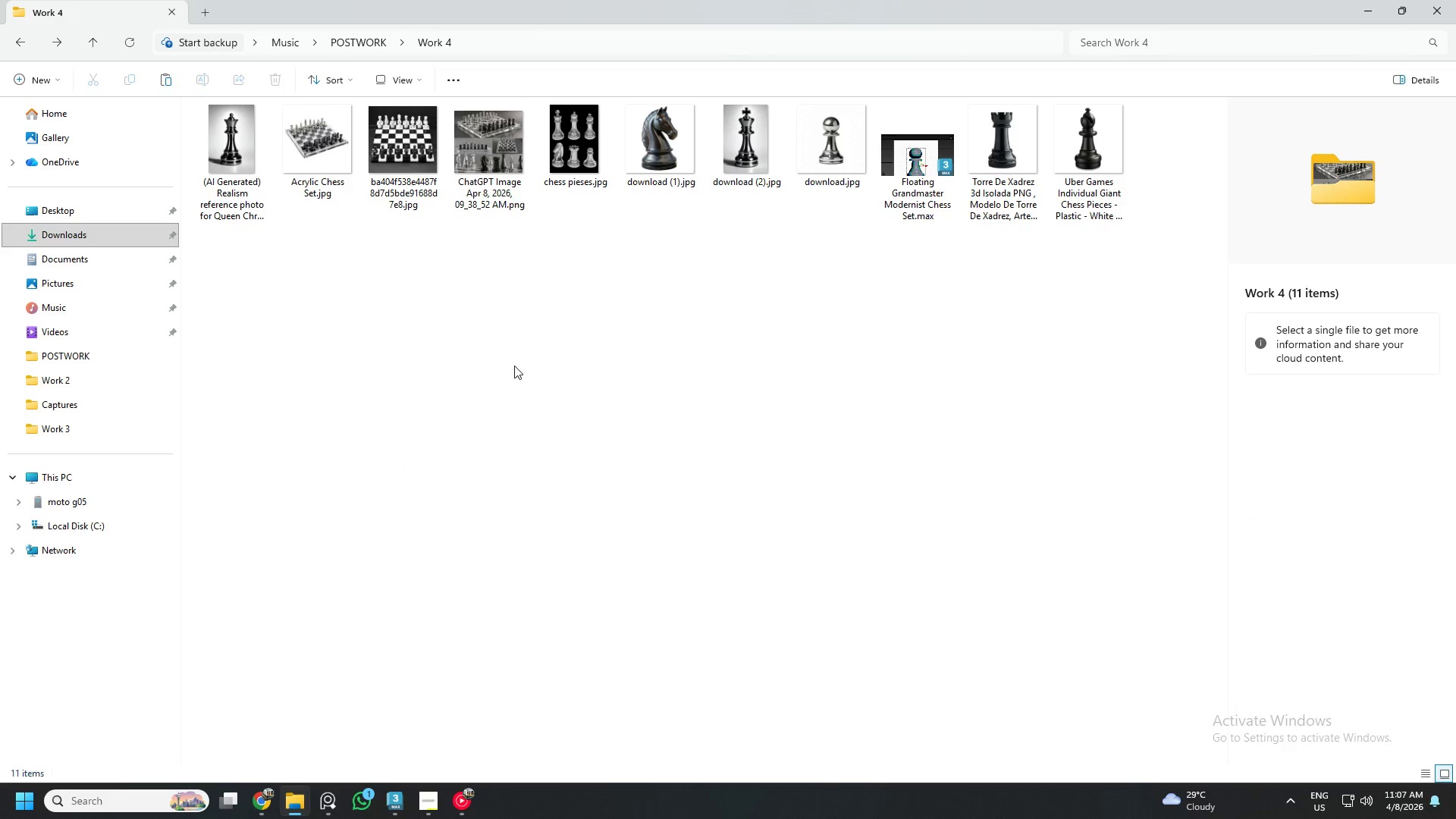 
right_click([561, 347])
 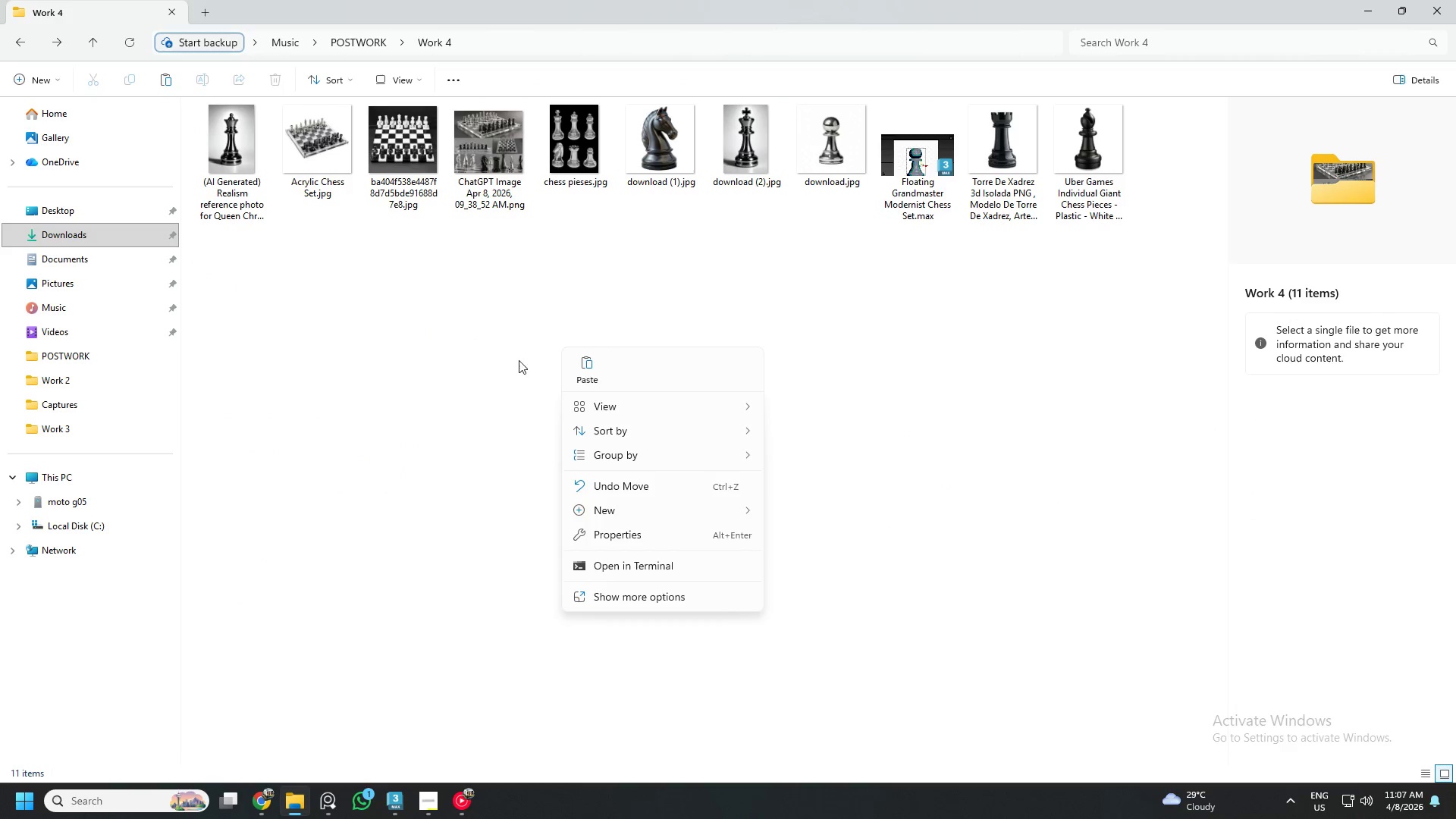 
left_click([576, 375])
 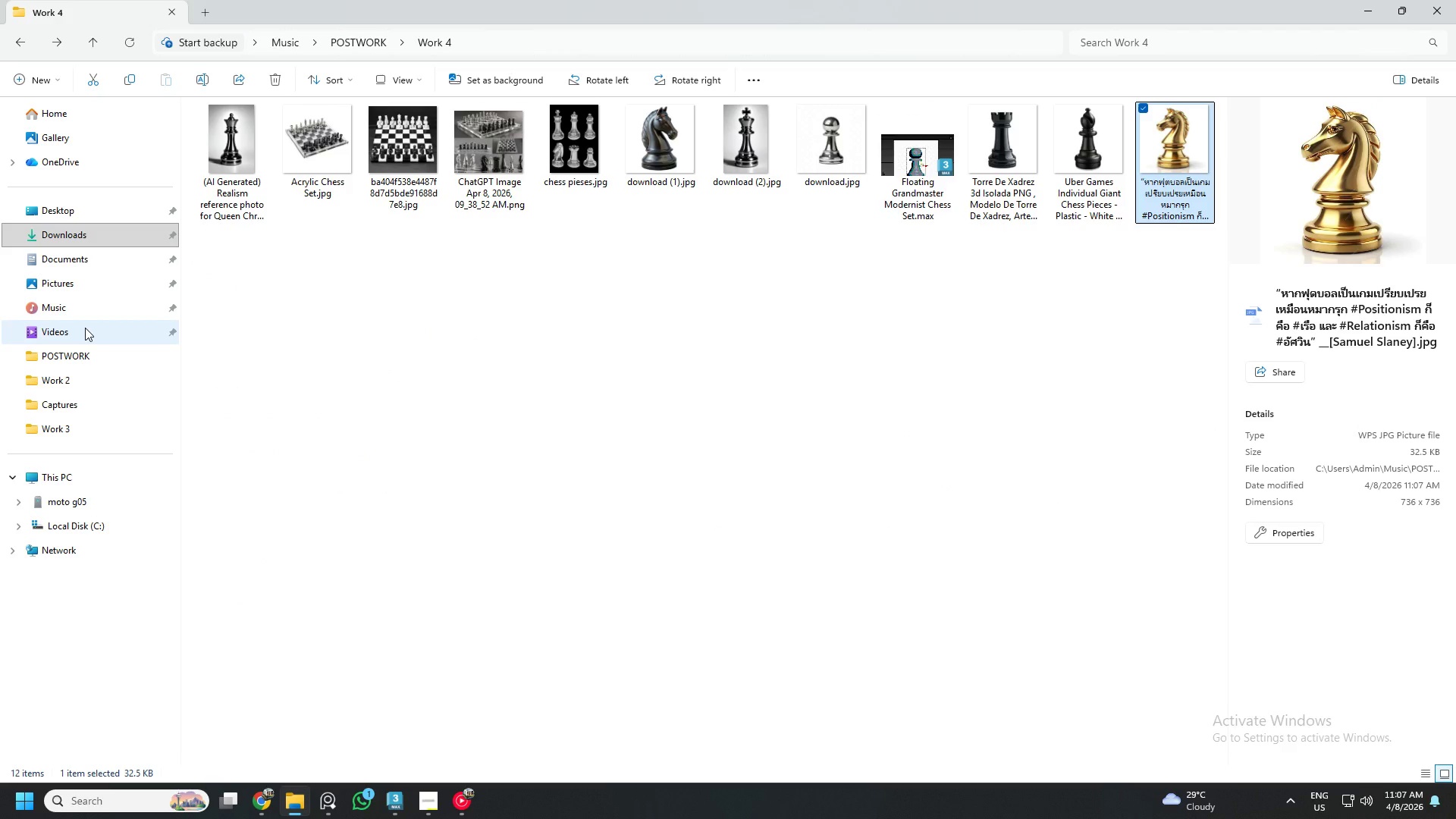 
left_click([337, 327])
 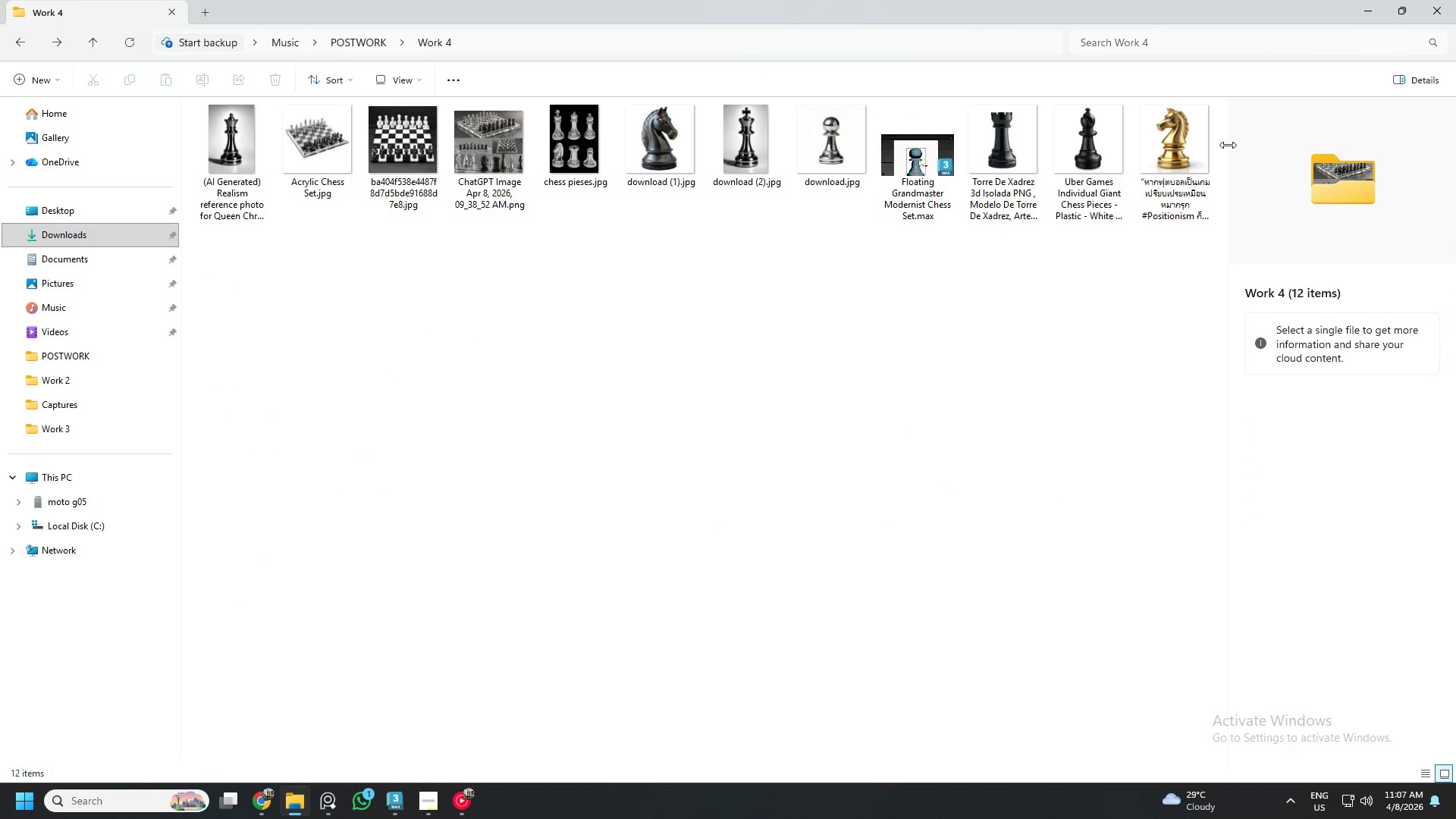 
left_click([1189, 143])
 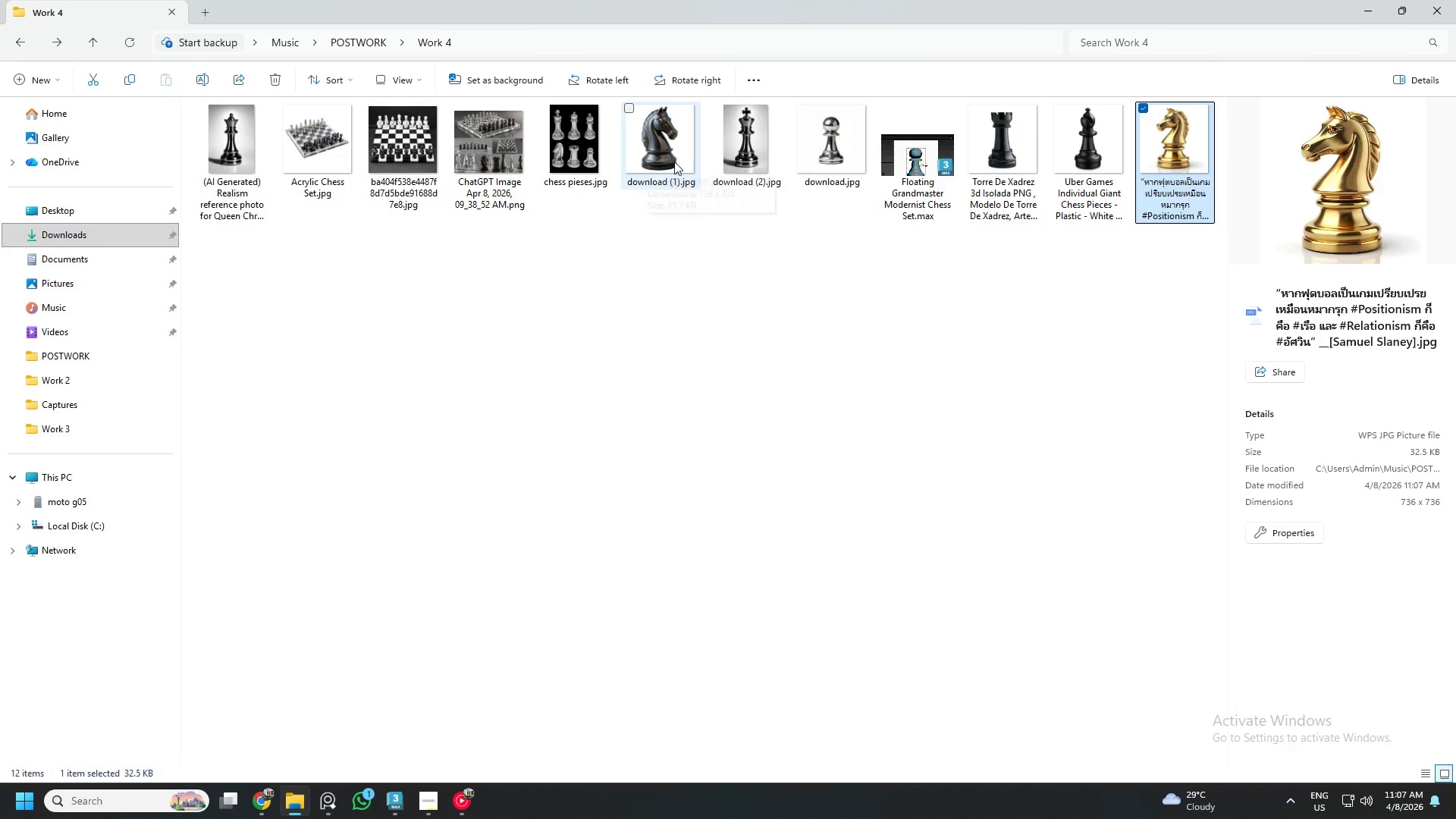 
left_click([668, 157])
 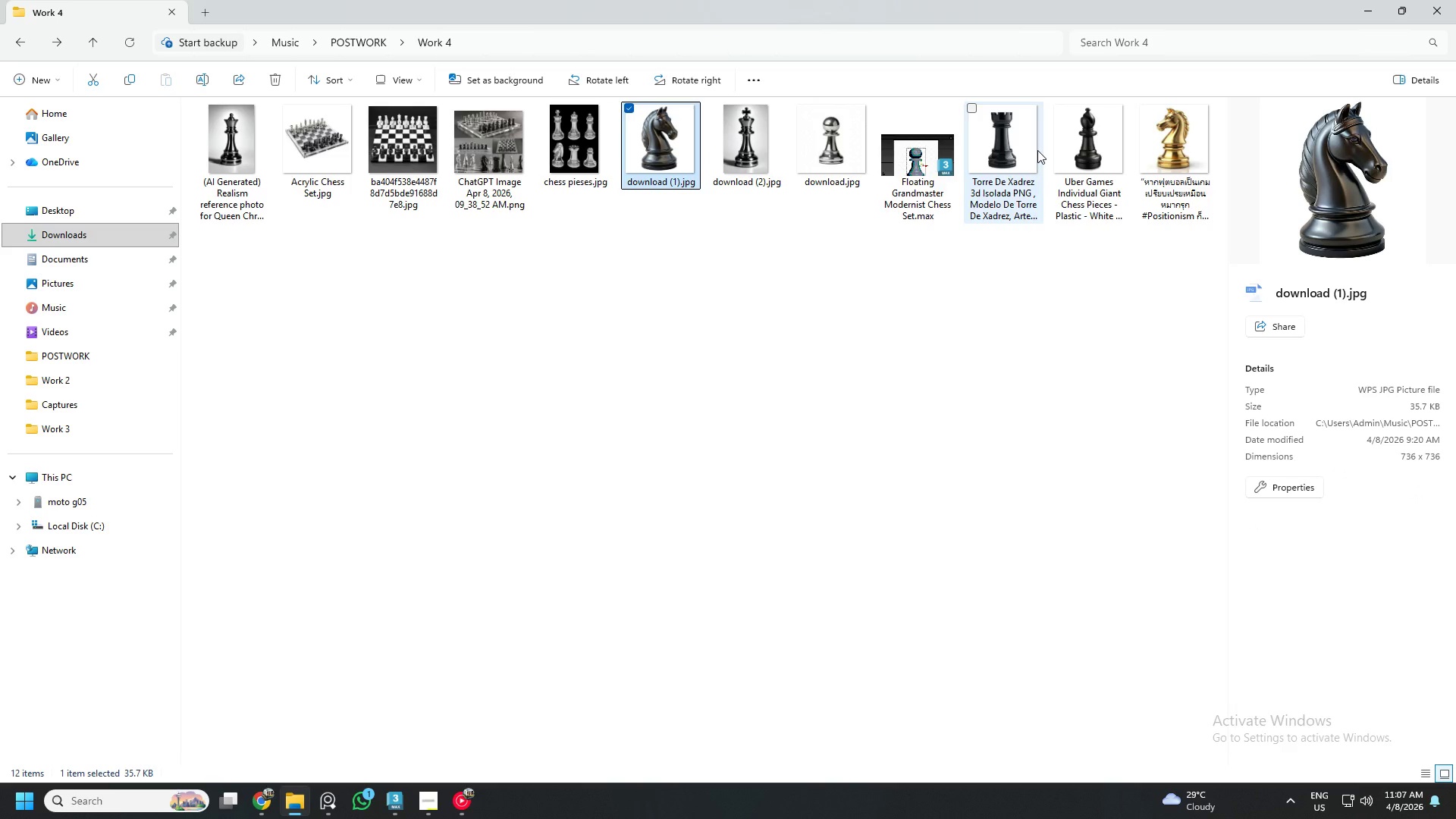 
left_click([1165, 143])
 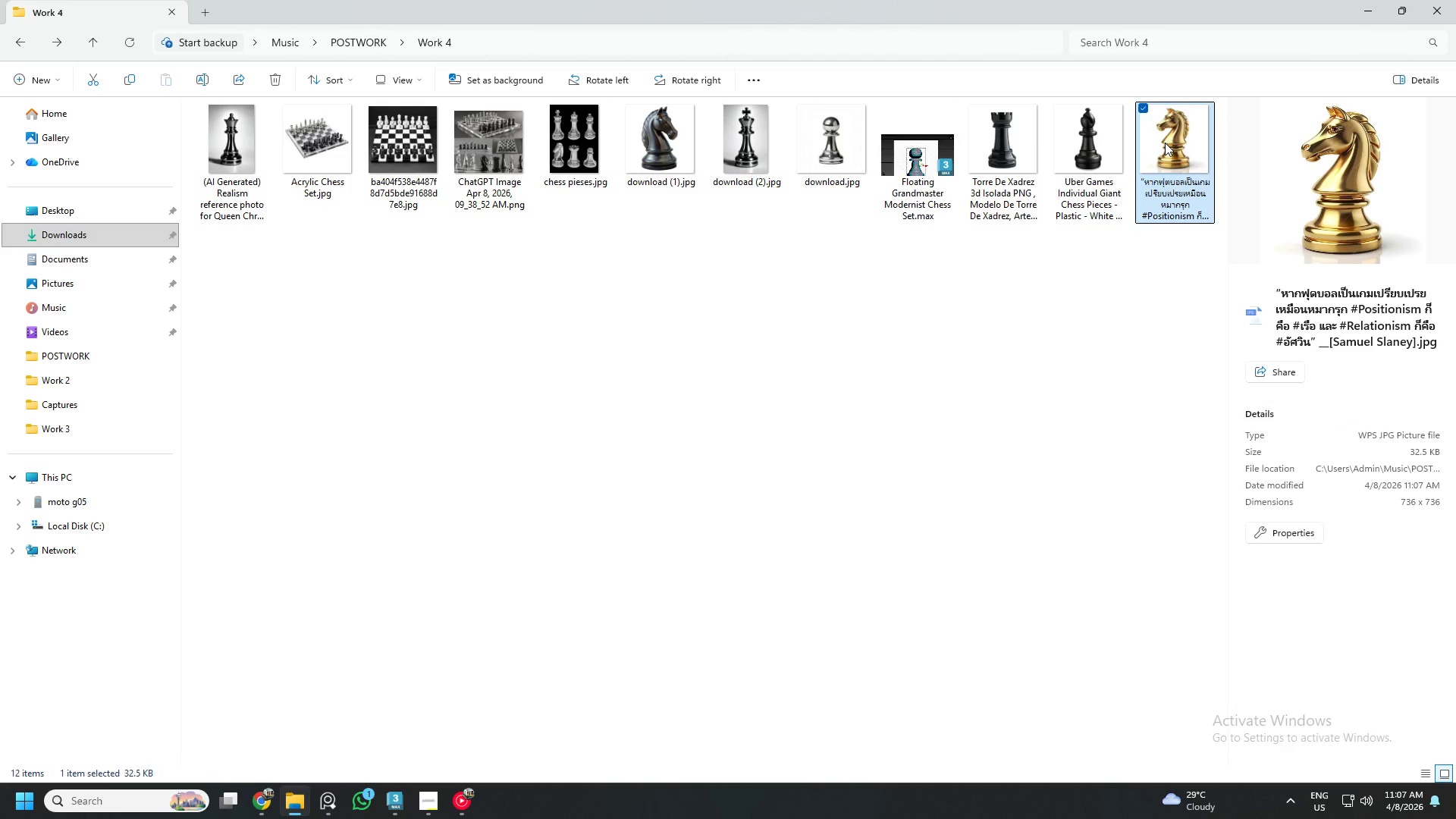 
right_click([1165, 143])
 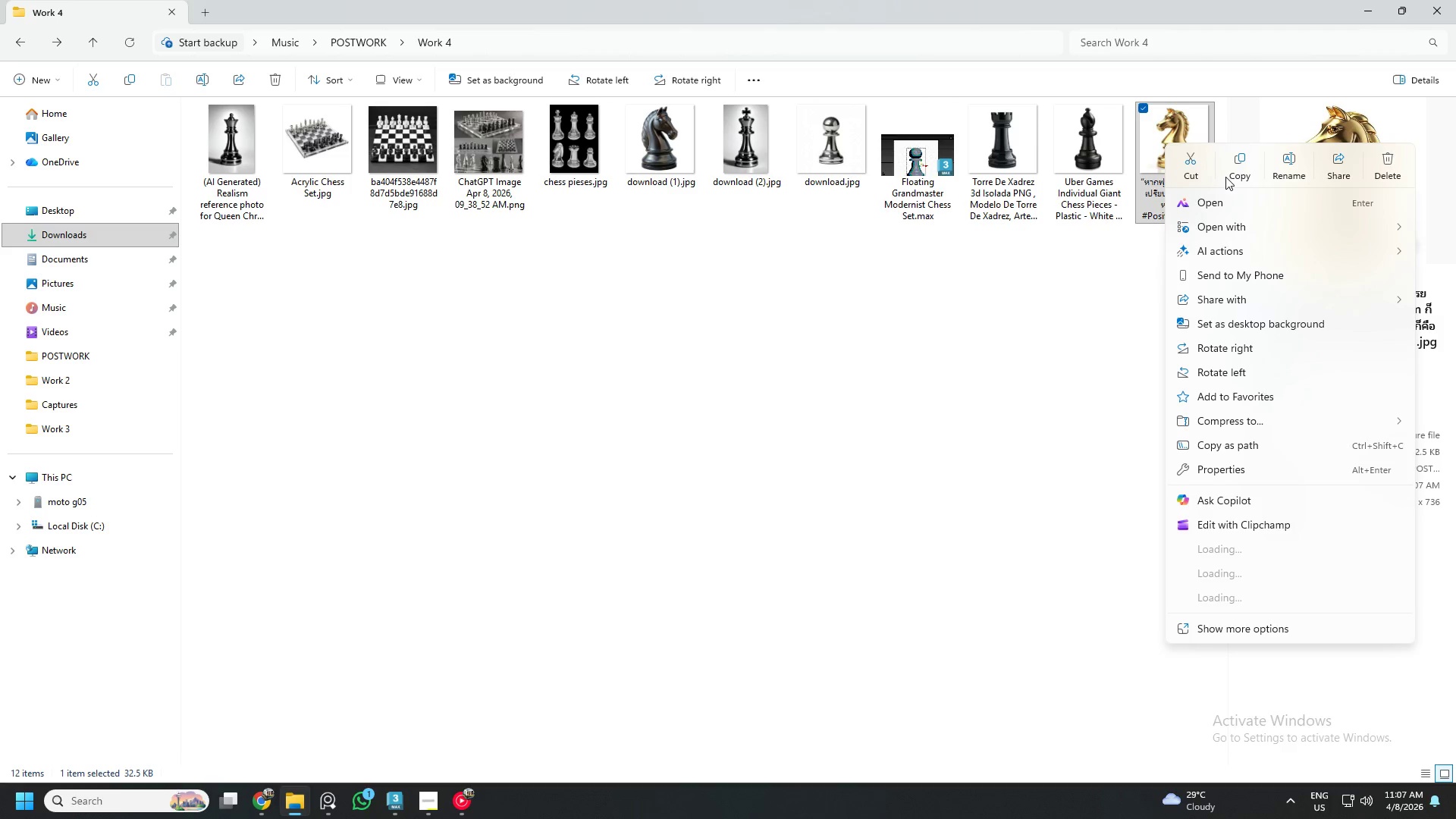 
left_click([1233, 169])
 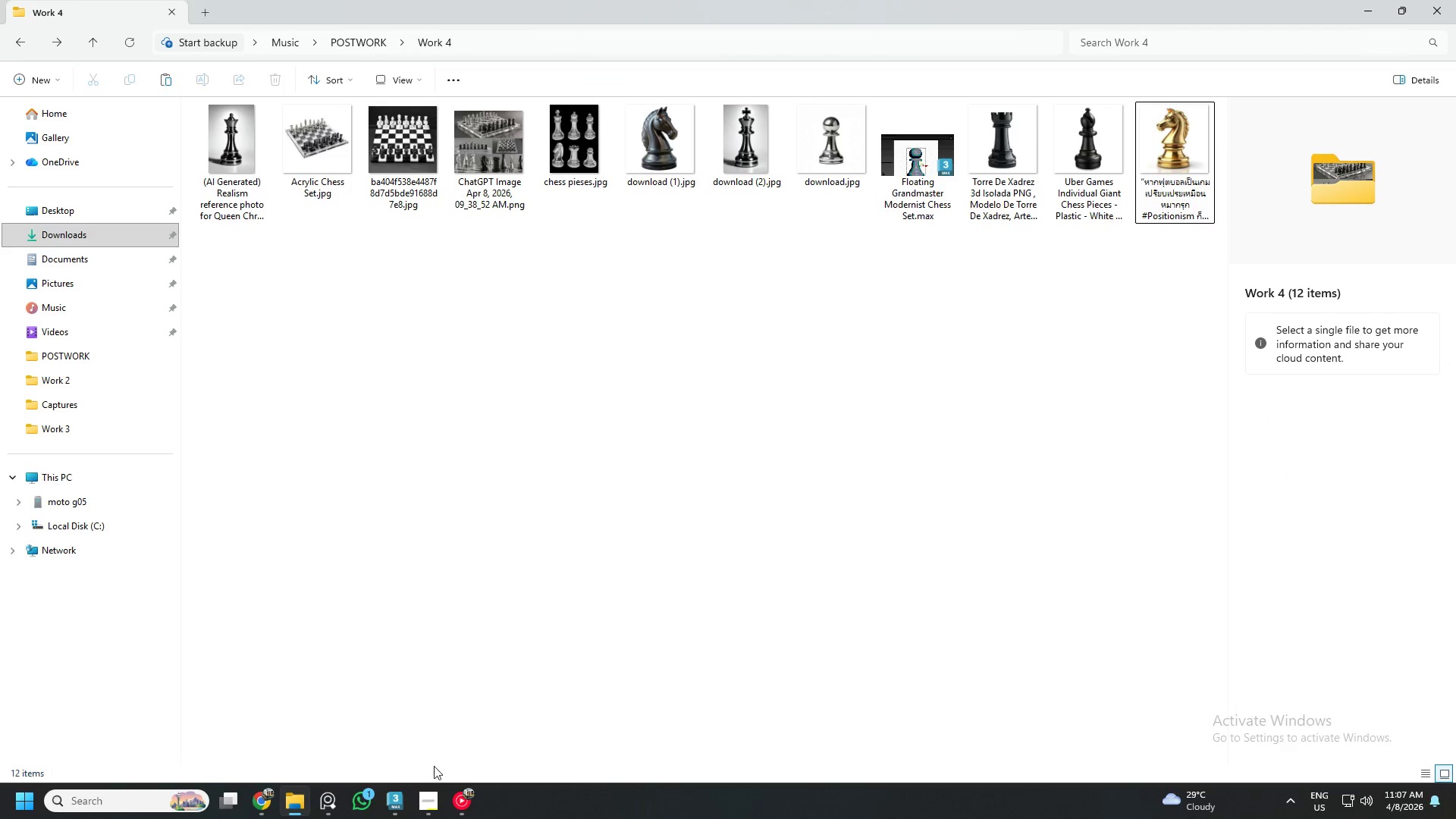 
left_click([404, 804])
 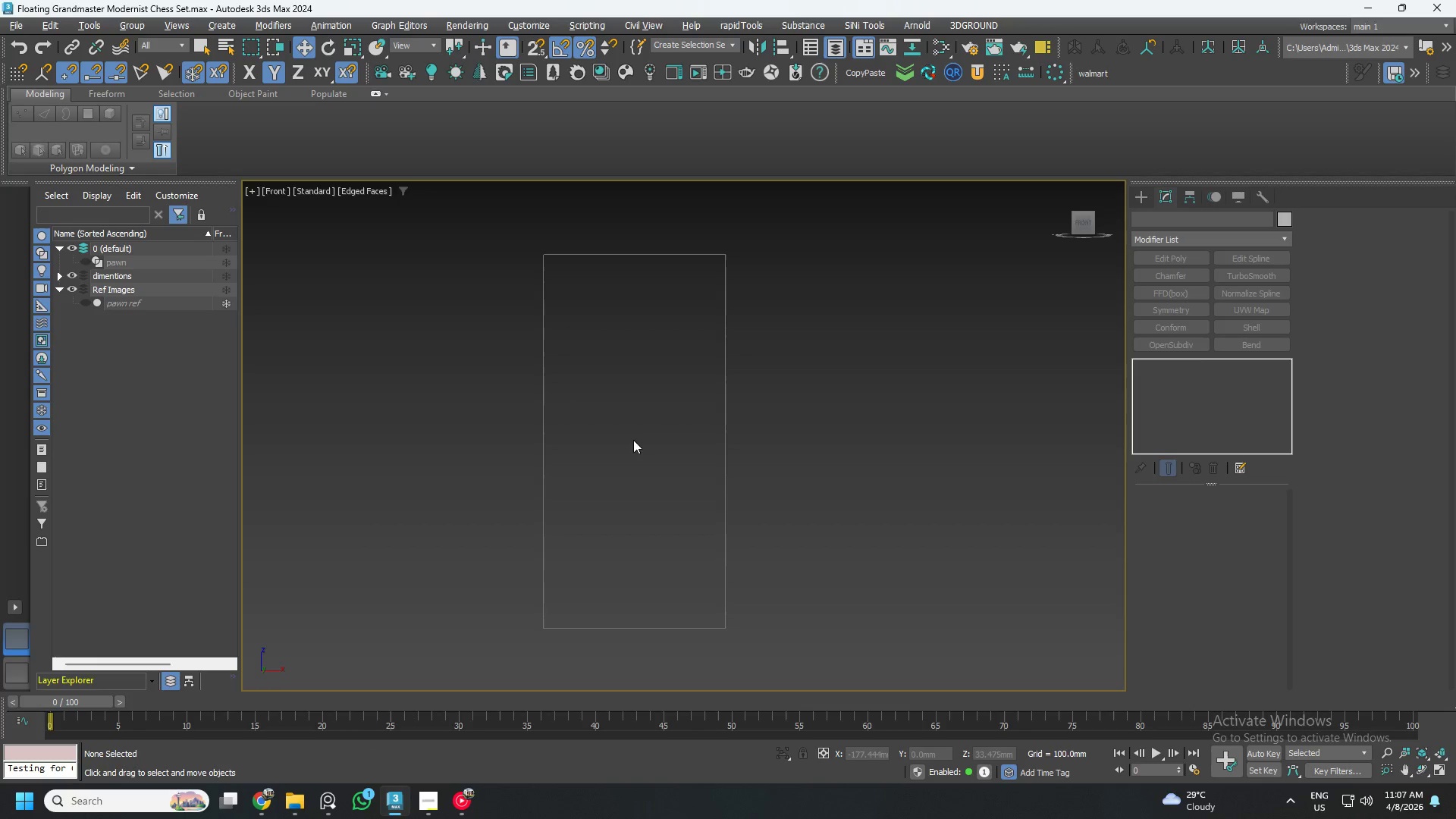 
right_click([657, 463])
 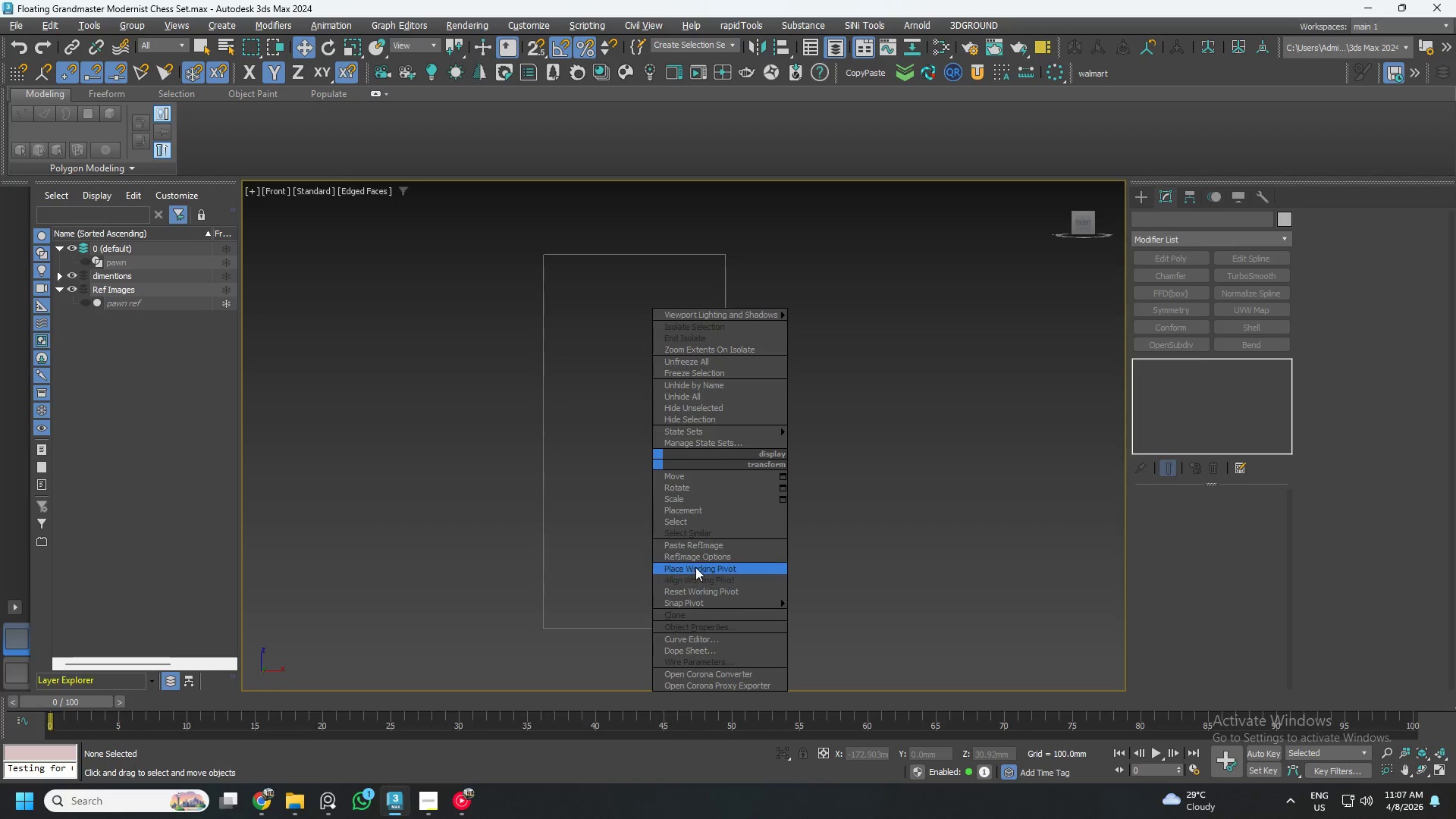 
left_click([701, 547])
 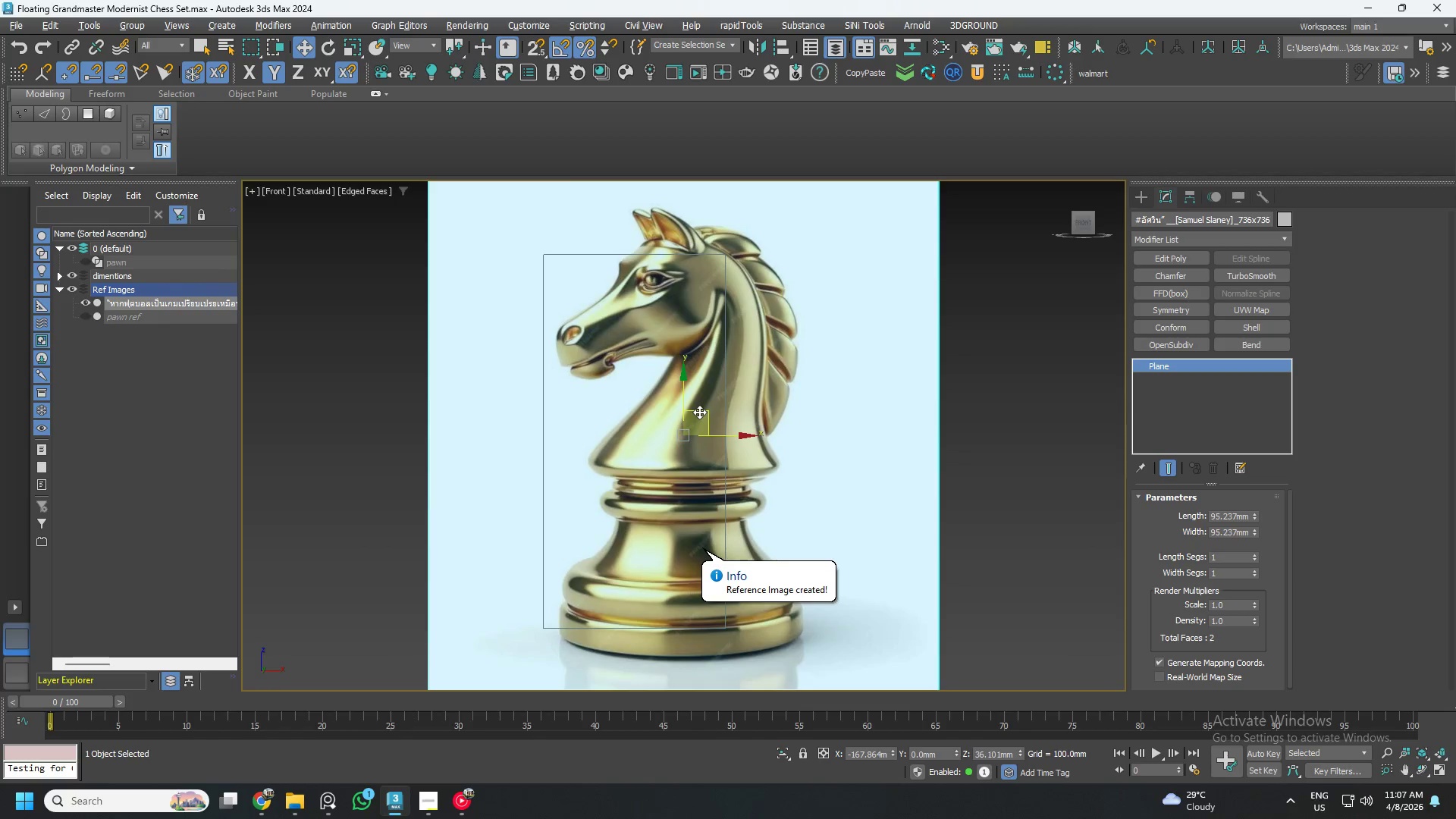 
left_click_drag(start_coordinate=[722, 438], to_coordinate=[668, 435])
 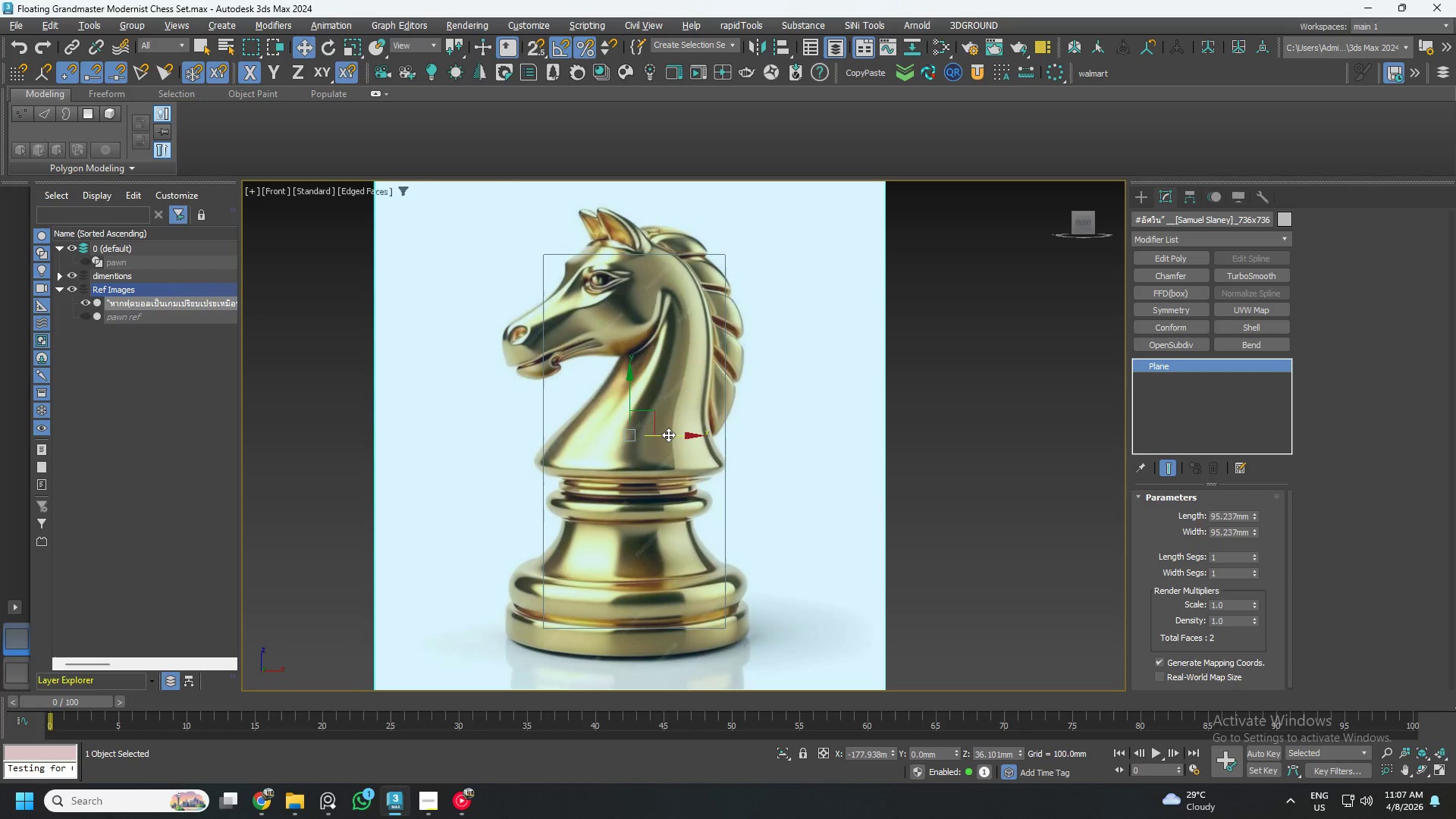 
key(R)
 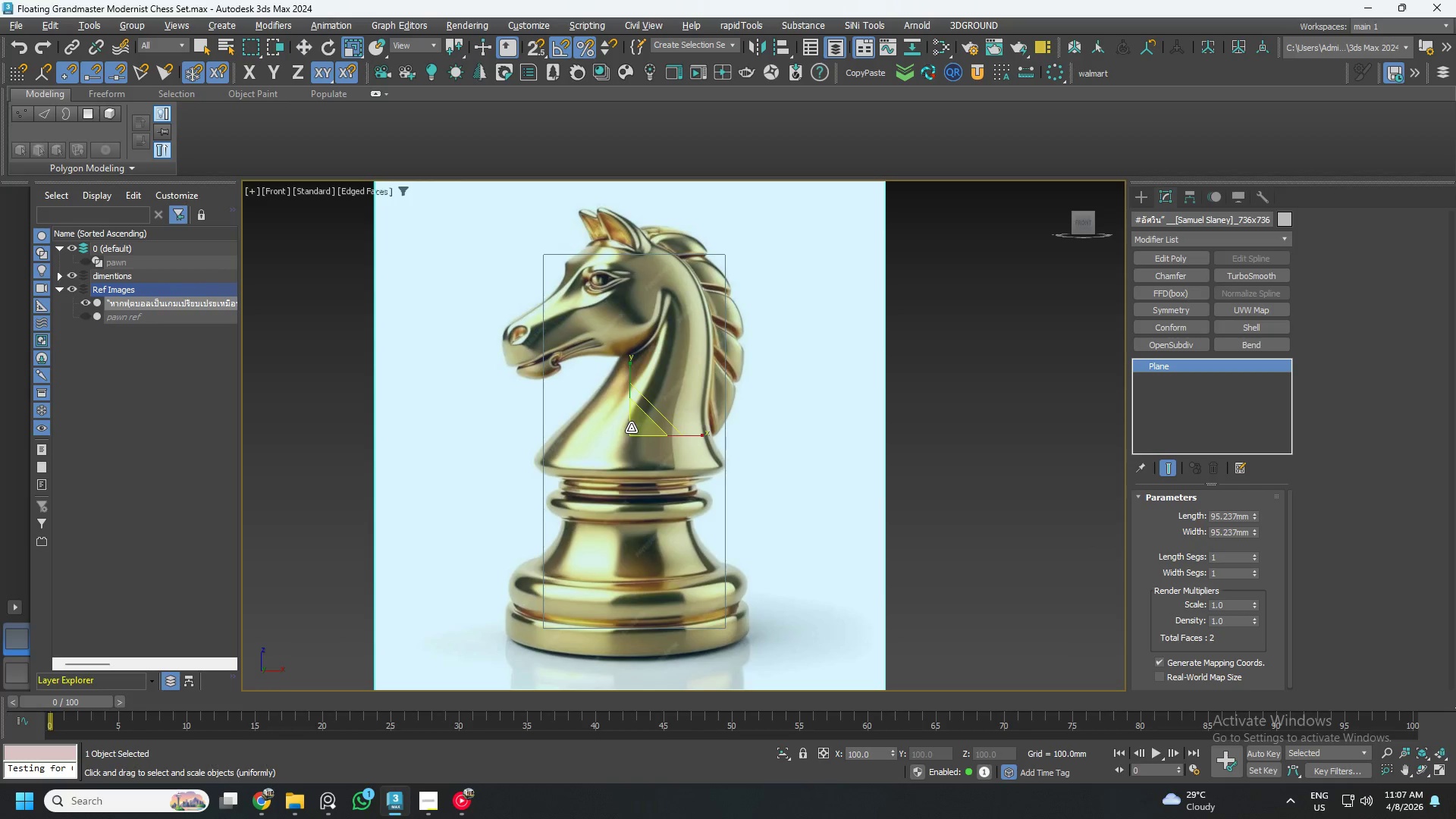 
left_click_drag(start_coordinate=[631, 428], to_coordinate=[648, 452])
 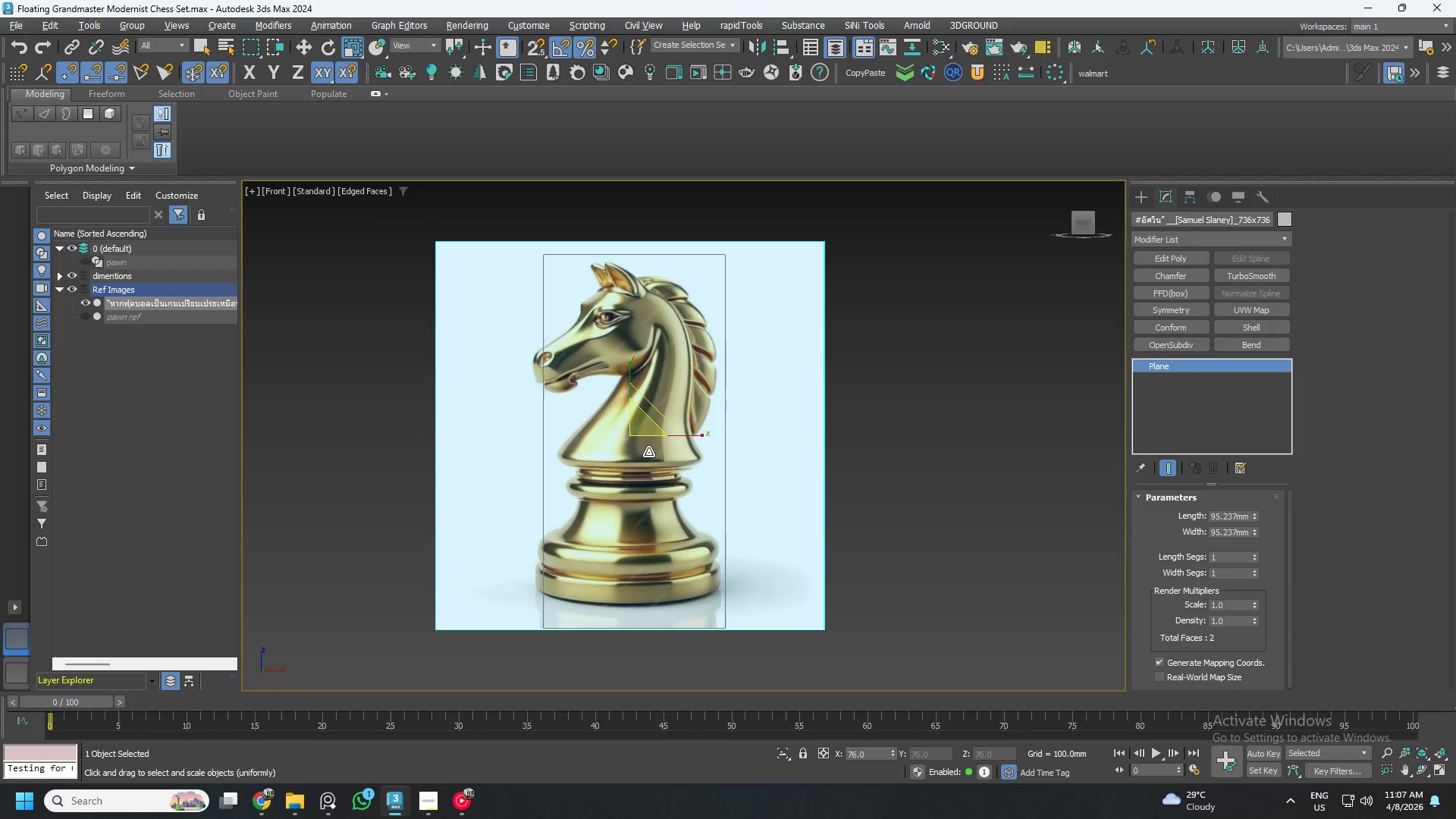 
key(W)
 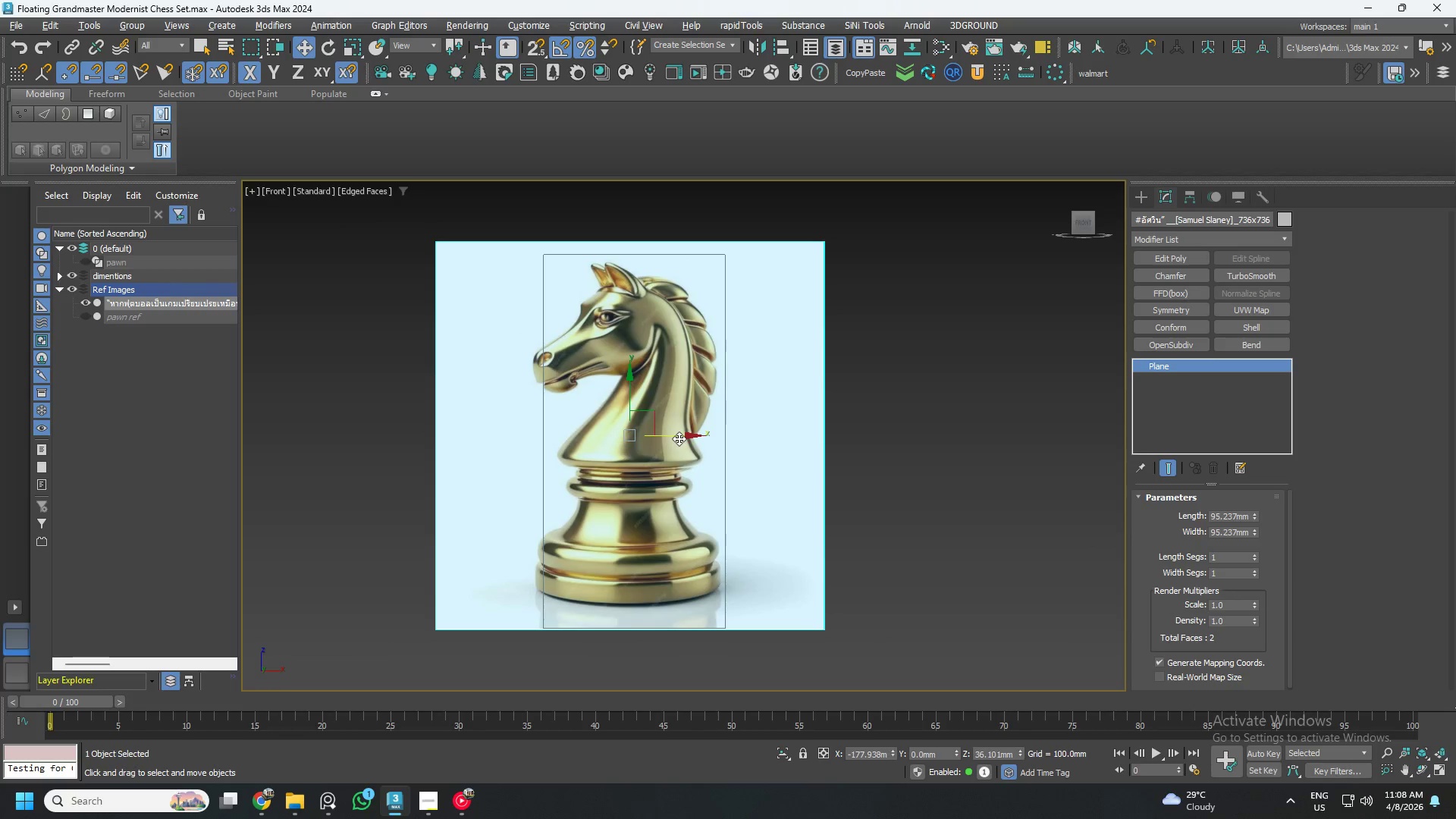 
left_click_drag(start_coordinate=[679, 438], to_coordinate=[684, 440])
 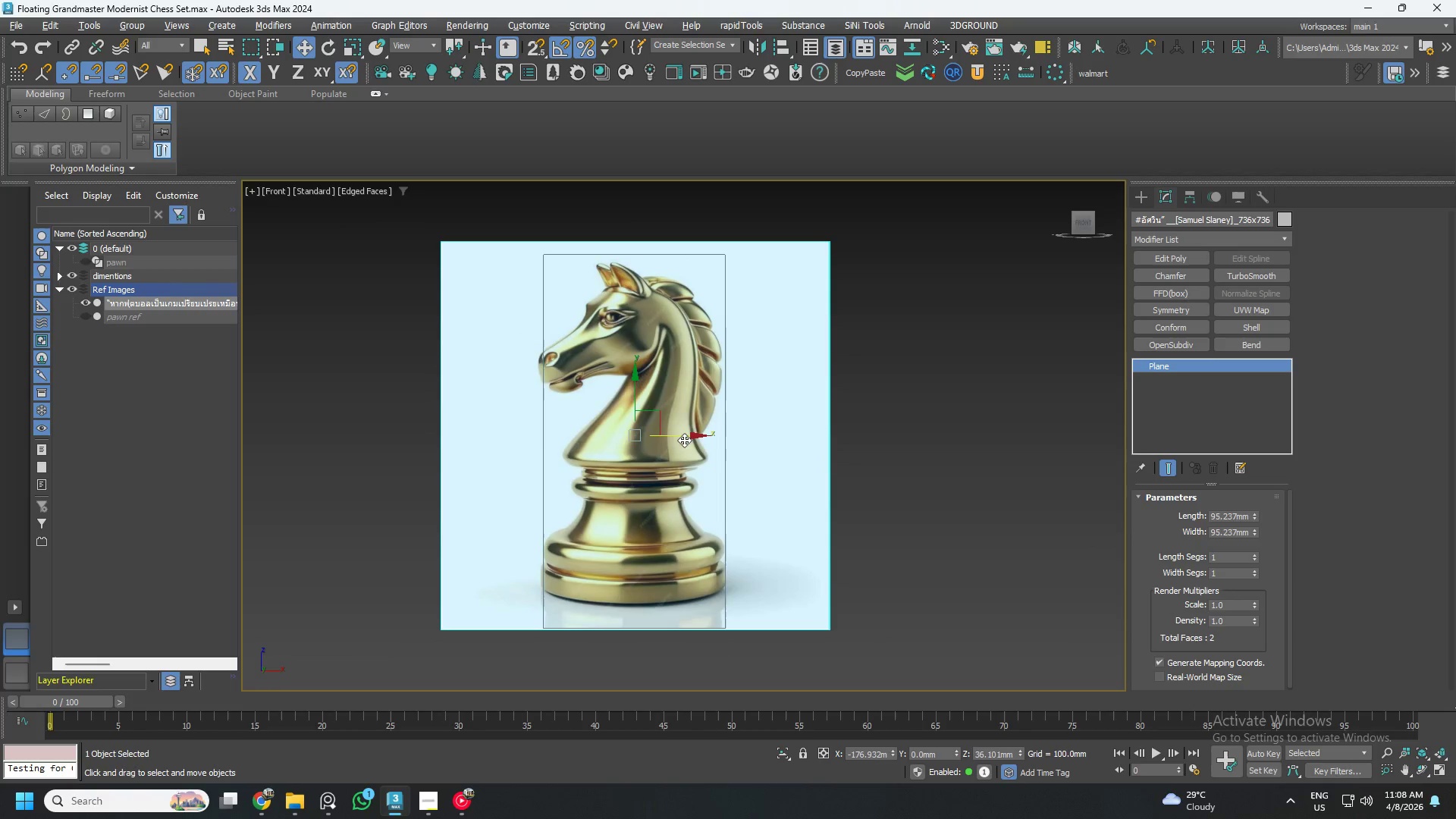 
key(R)
 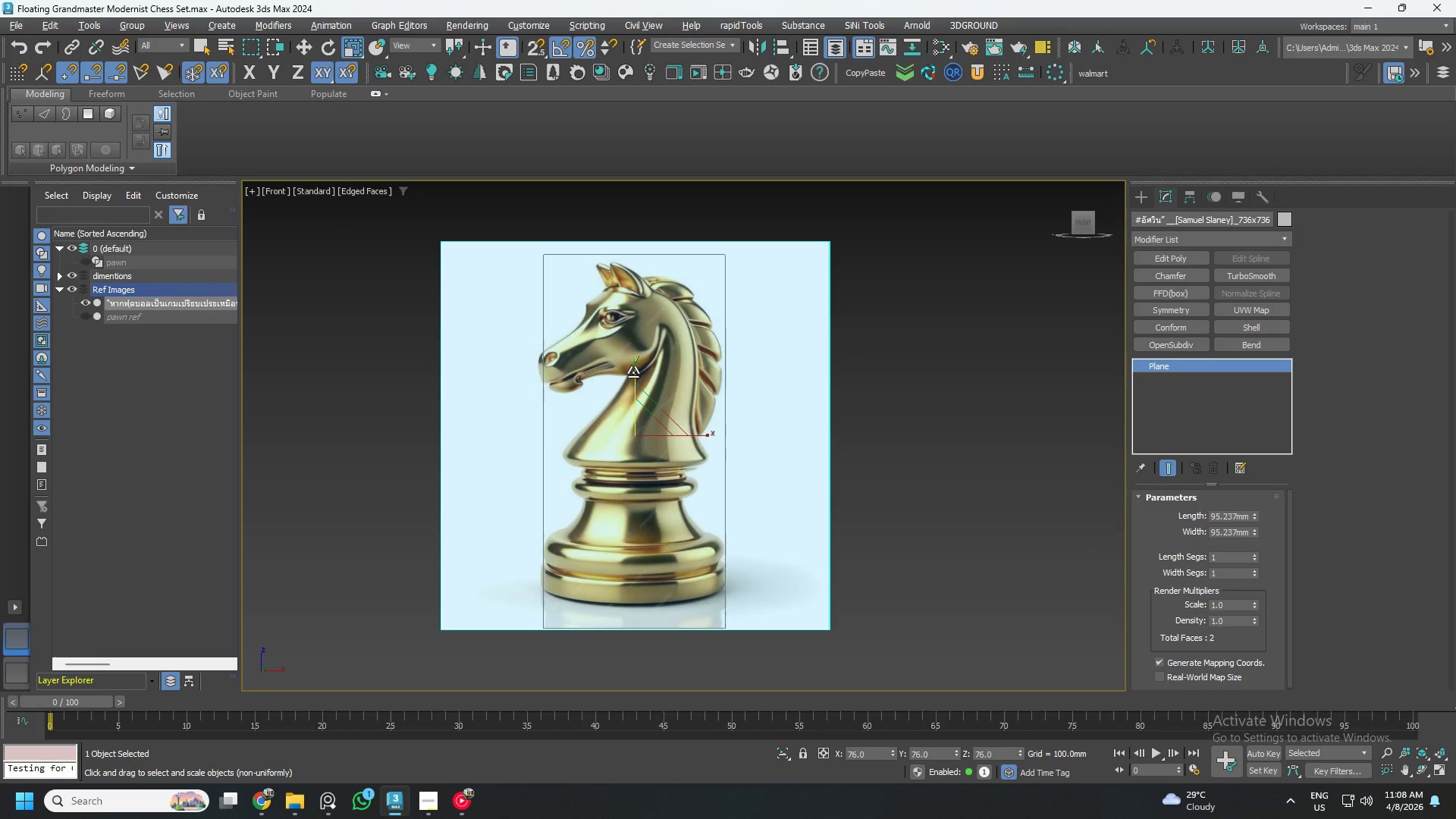 
left_click_drag(start_coordinate=[635, 372], to_coordinate=[632, 368])
 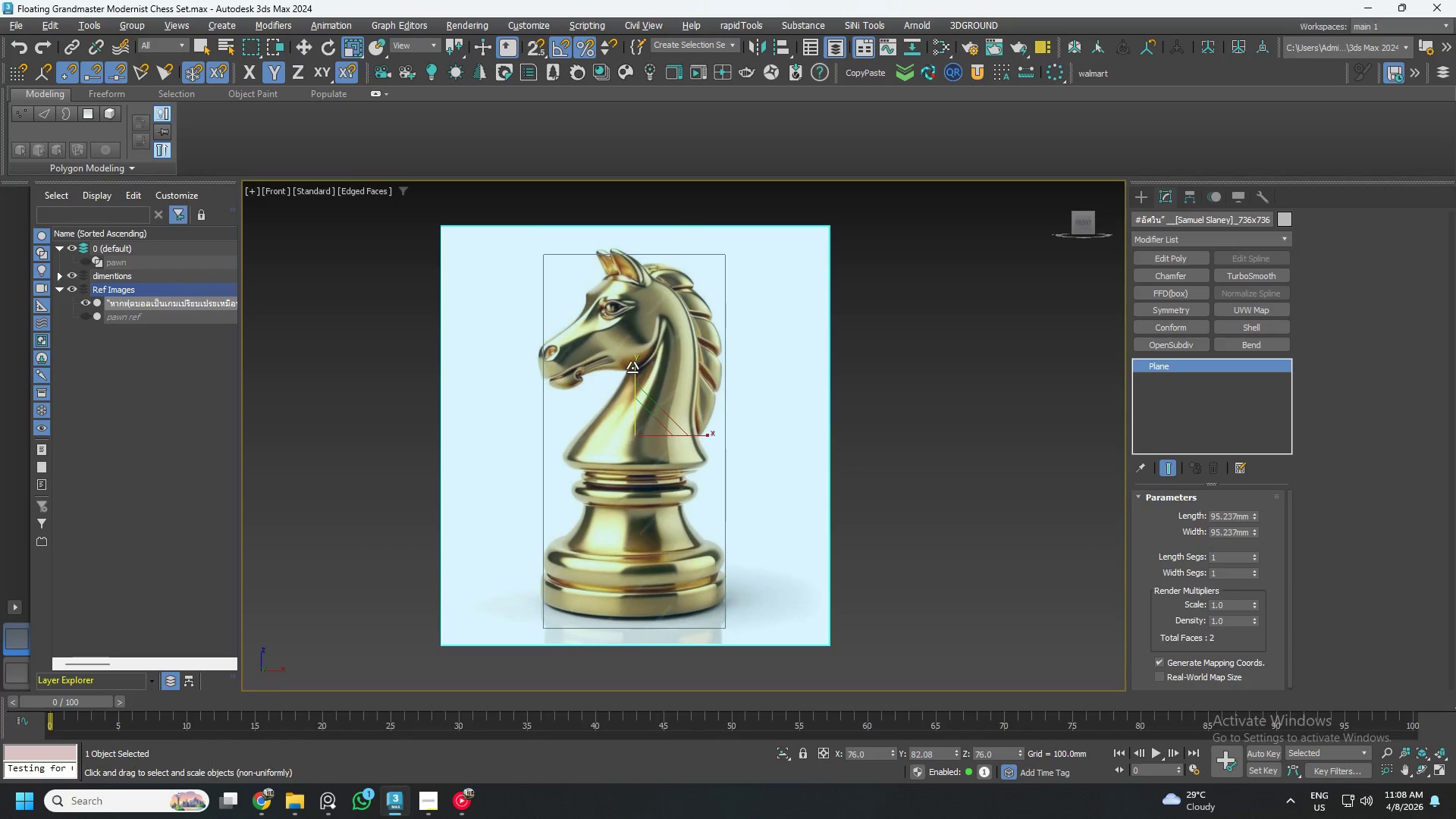 
key(W)
 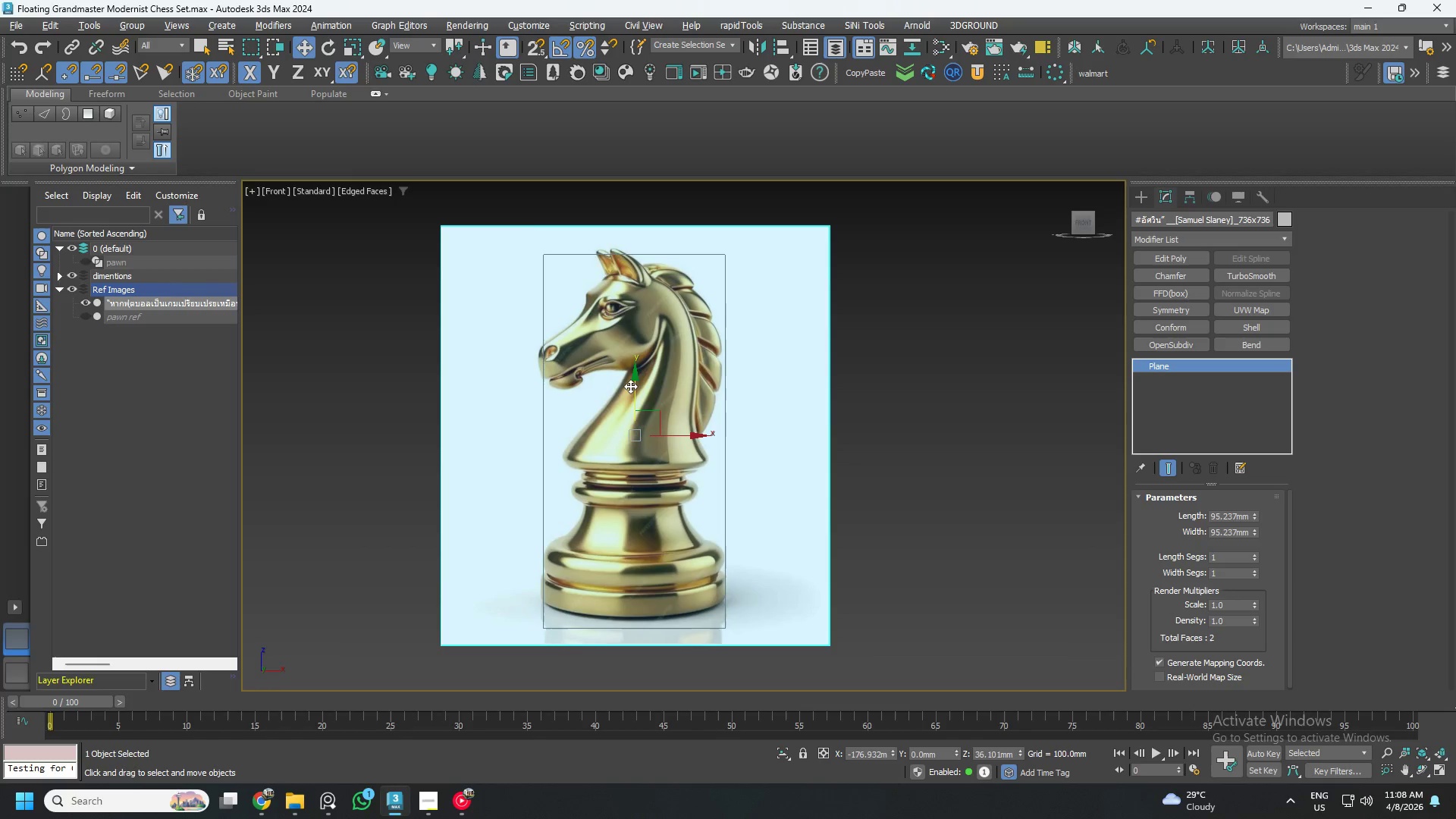 
left_click_drag(start_coordinate=[634, 387], to_coordinate=[639, 396])
 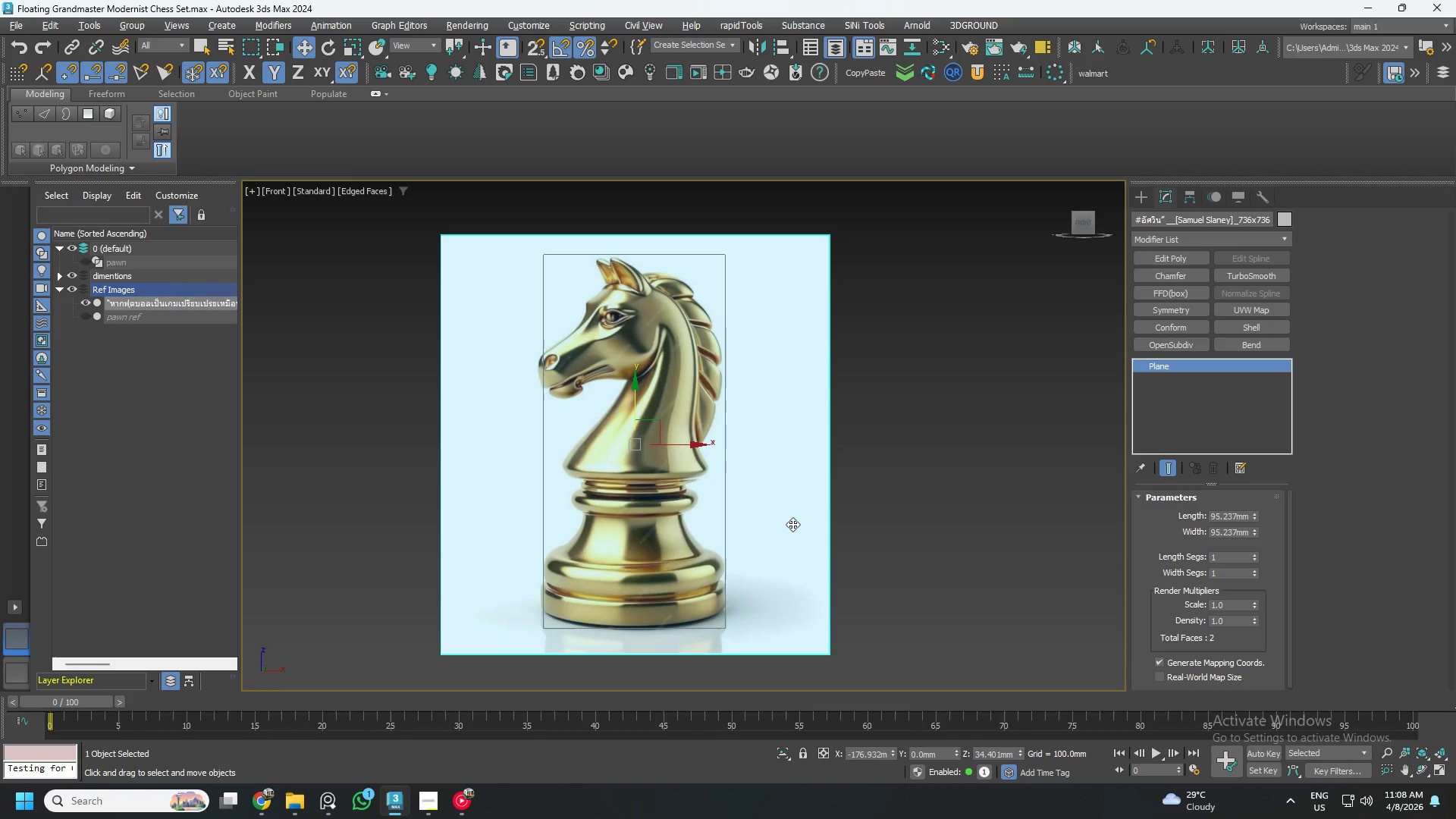 
wait(5.17)
 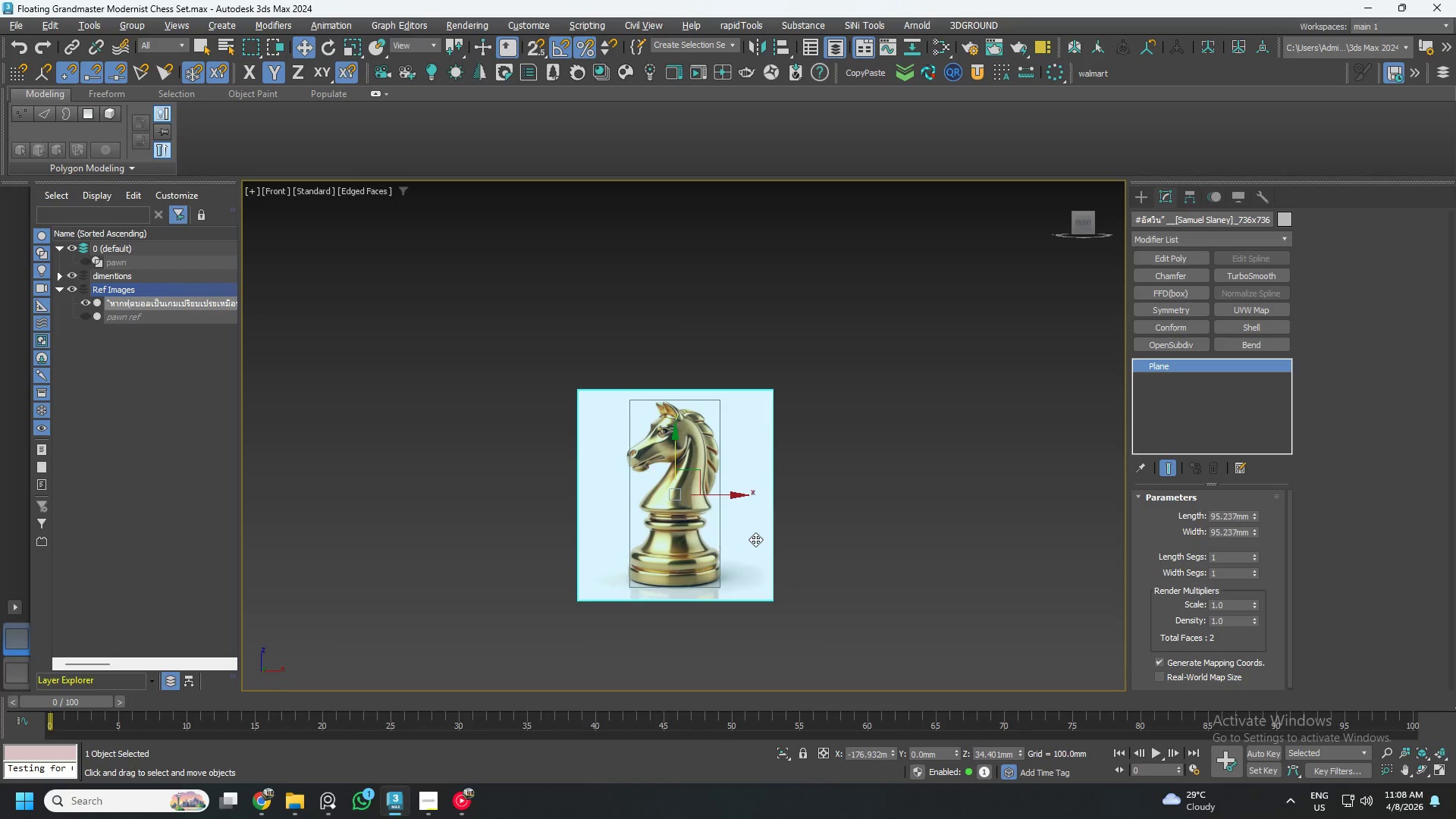 
hold_key(key=AltLeft, duration=0.64)
 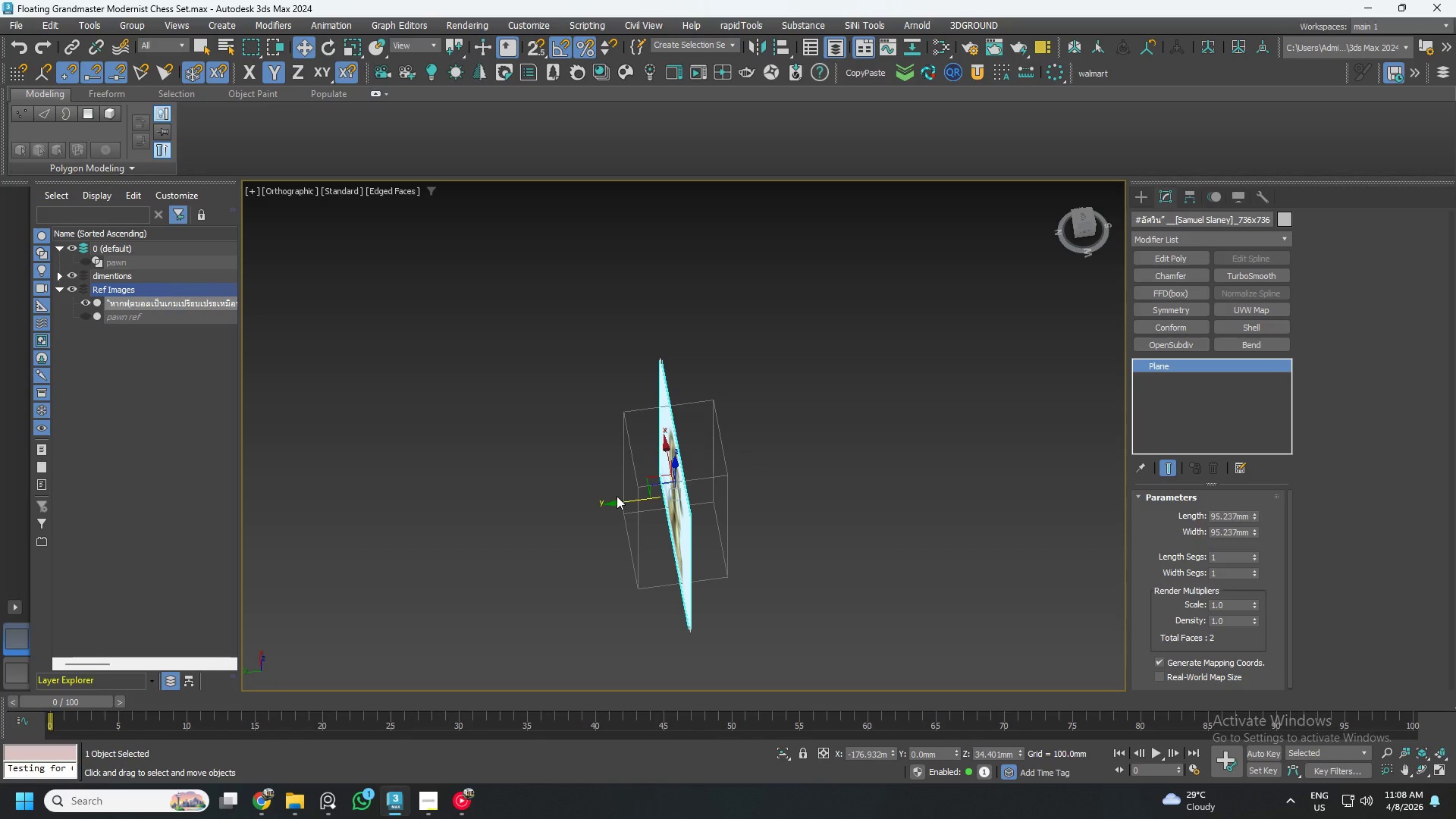 
scroll: coordinate [715, 545], scroll_direction: down, amount: 2.0
 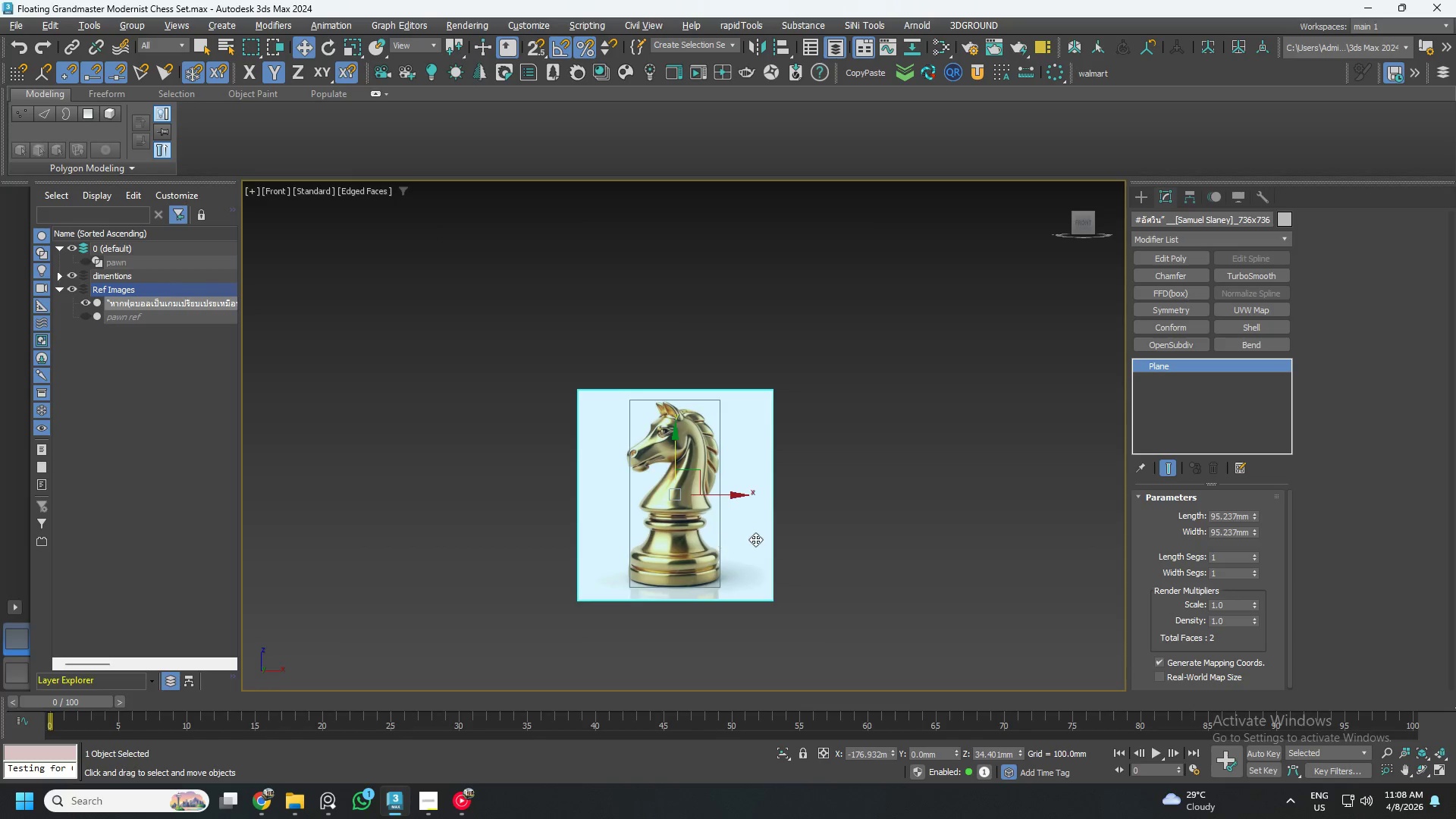 
left_click_drag(start_coordinate=[623, 500], to_coordinate=[530, 514])
 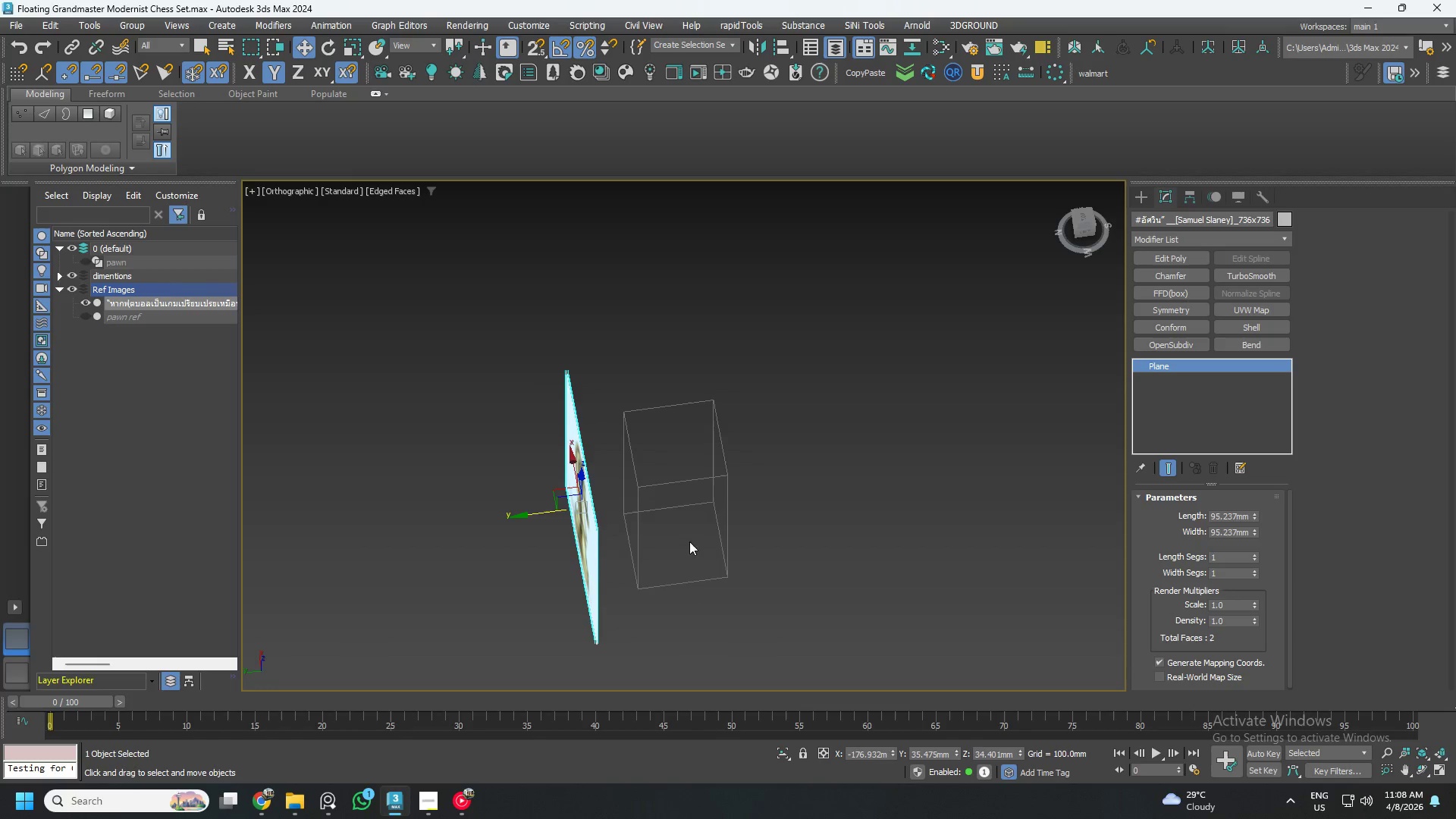 
hold_key(key=AltLeft, duration=0.69)
 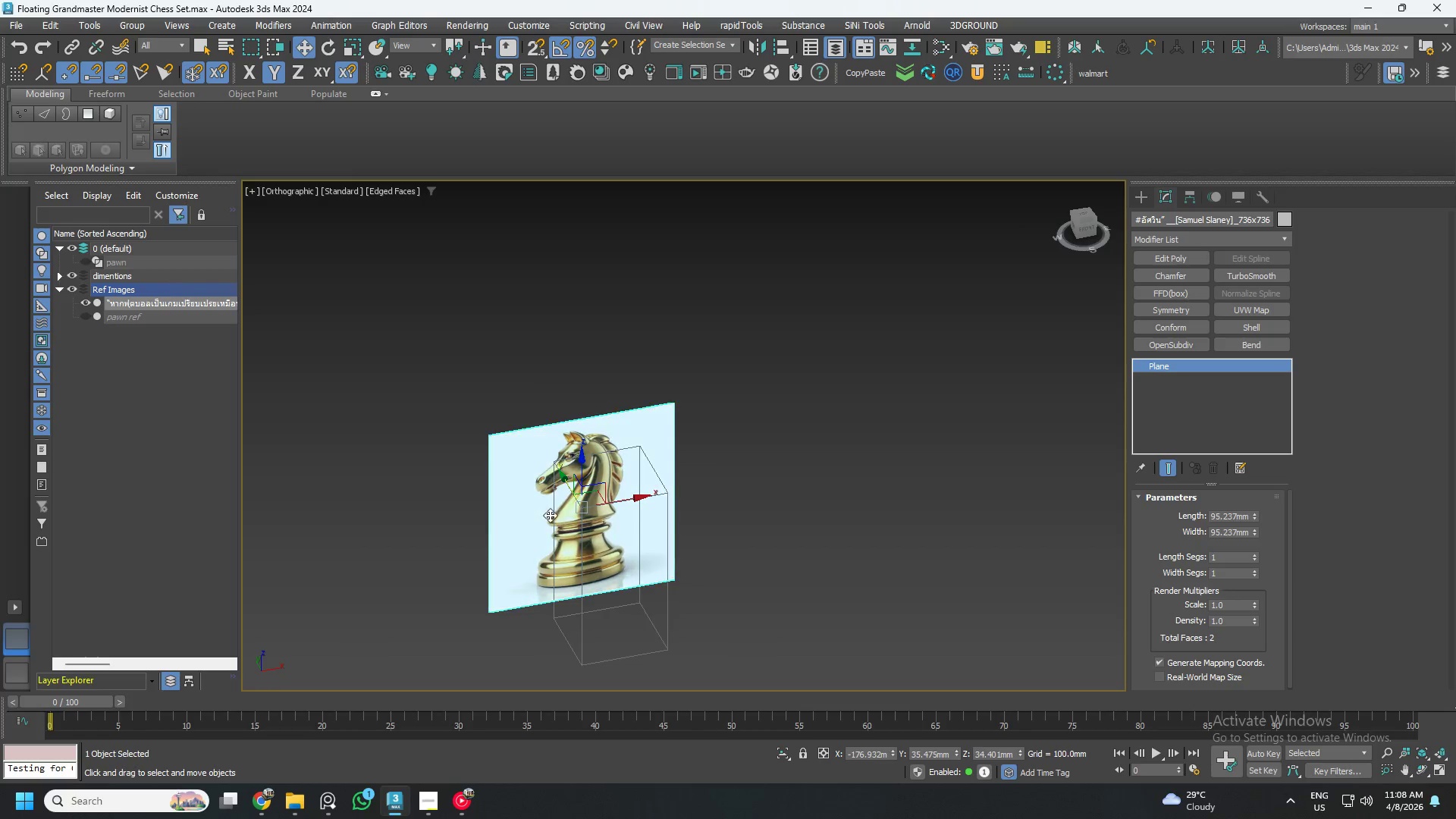 
right_click([550, 515])
 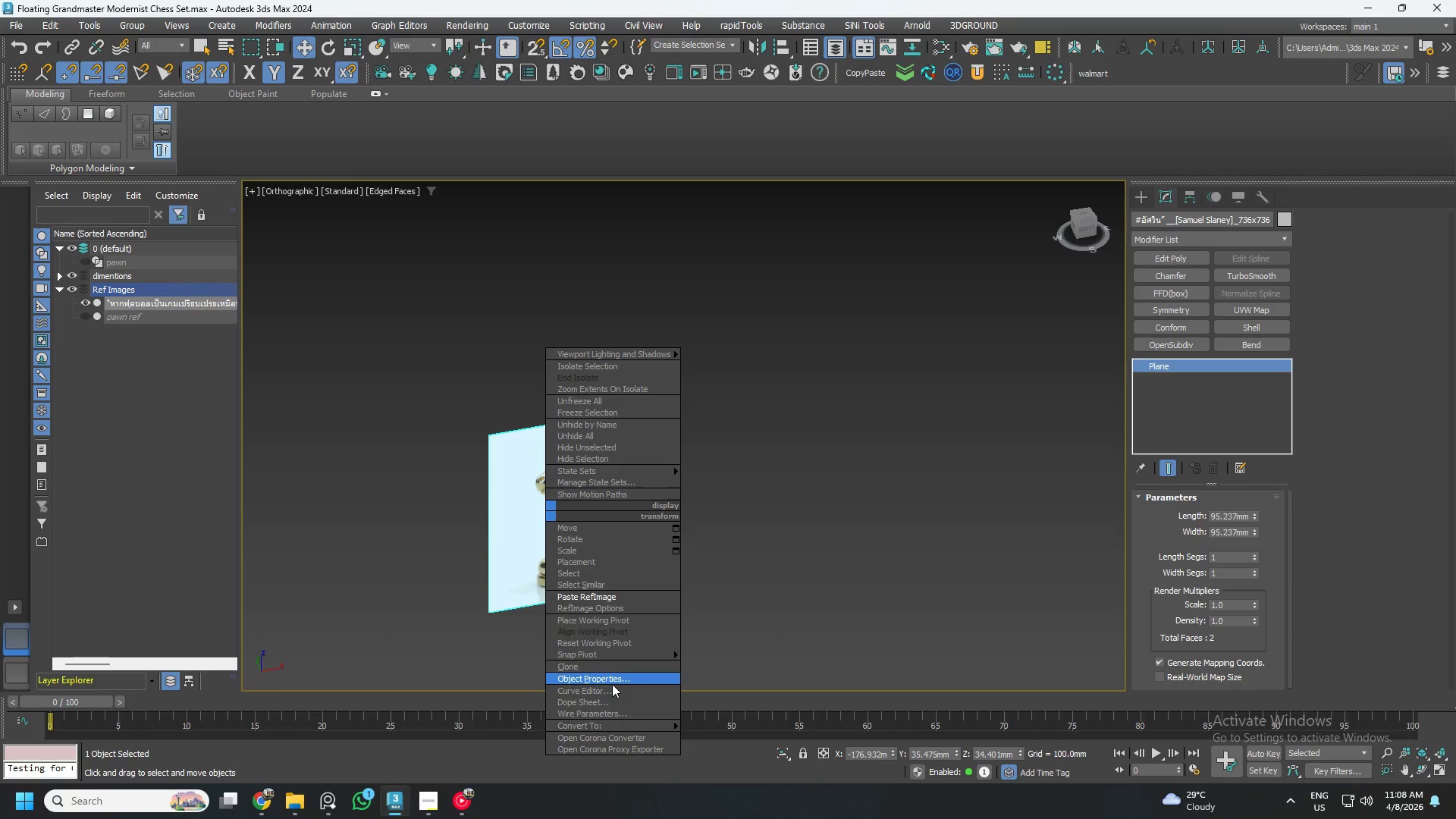 
left_click([611, 684])
 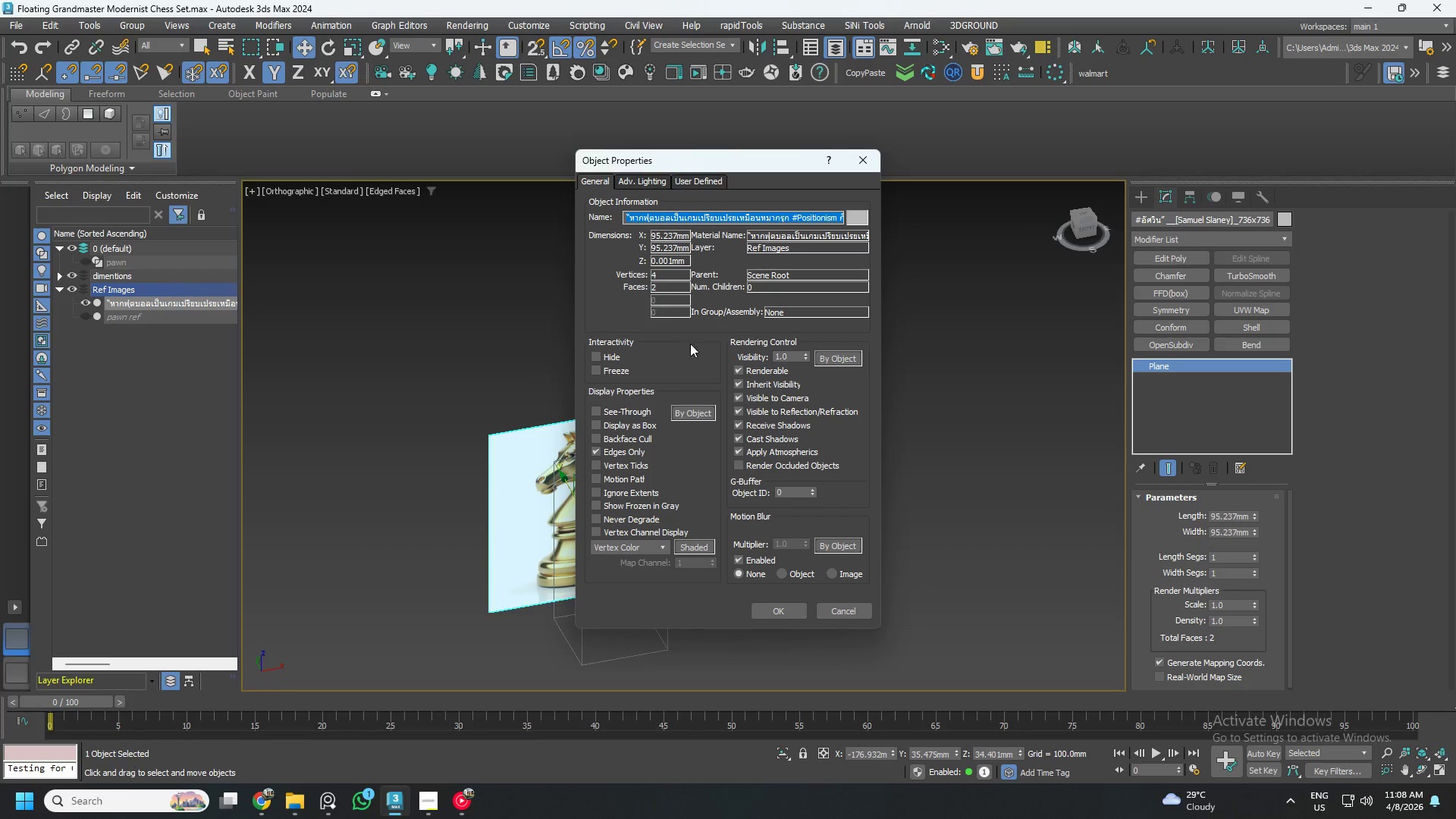 
wait(7.69)
 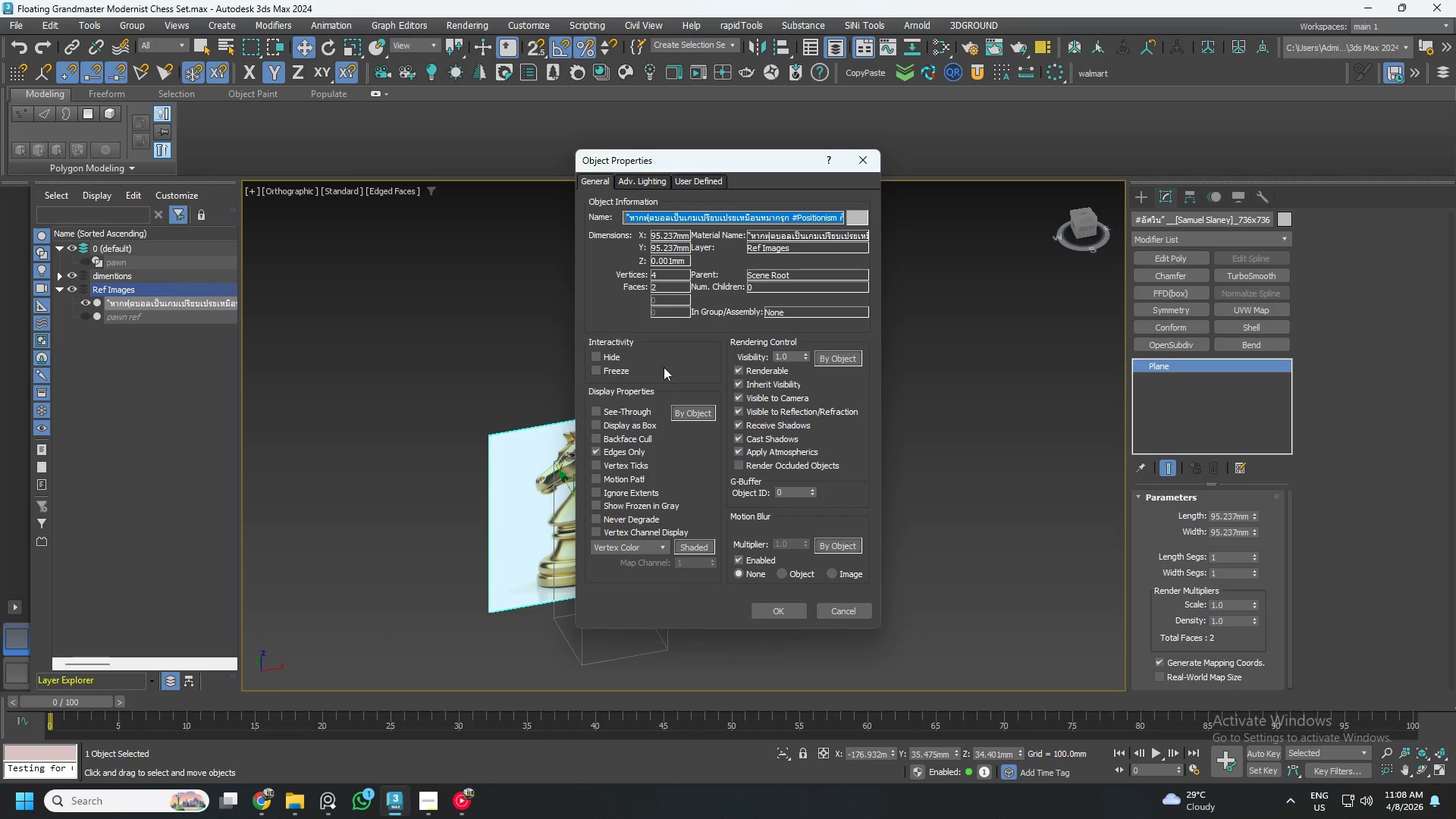 
double_click([843, 220])
 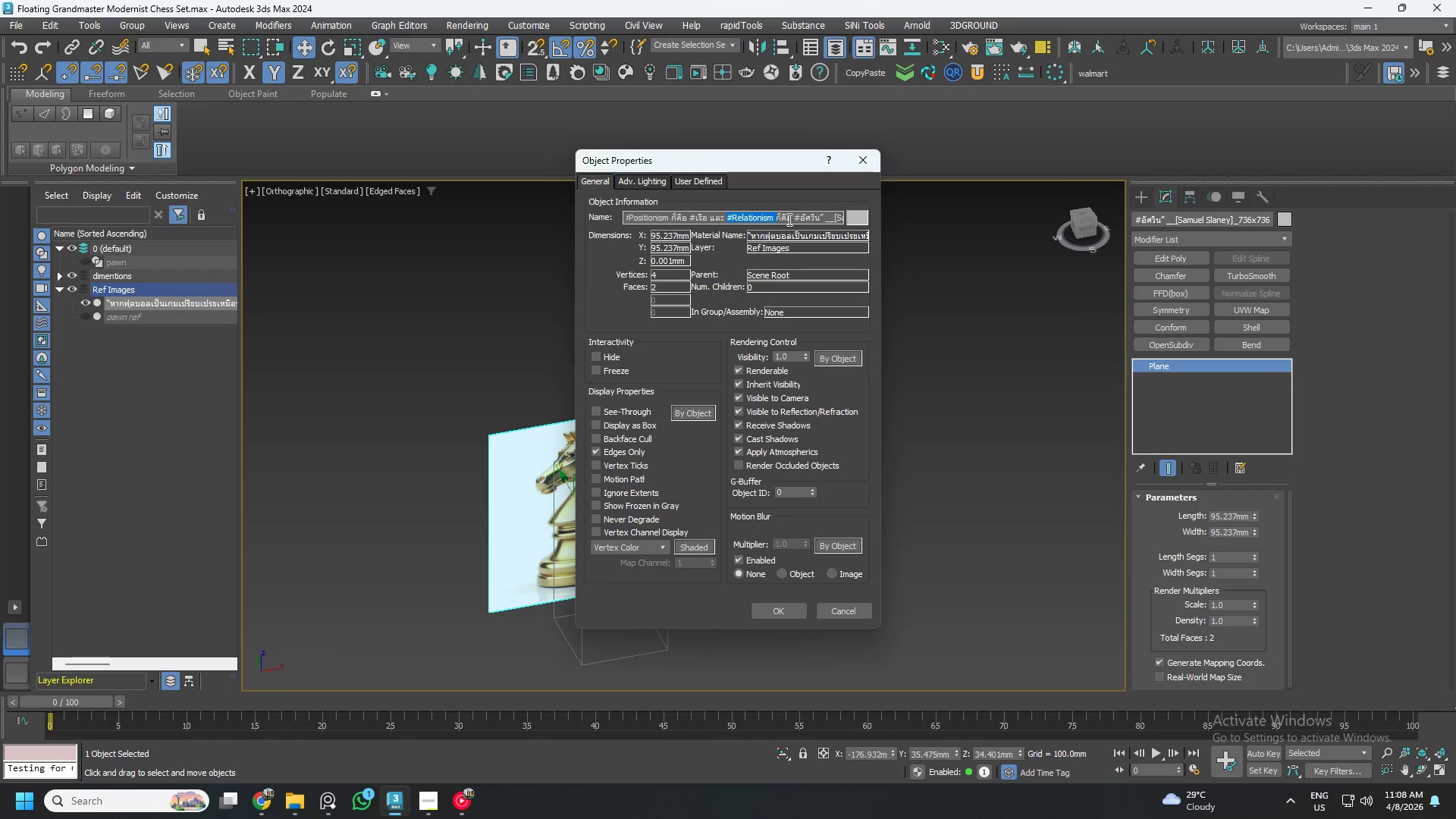 
double_click([786, 219])
 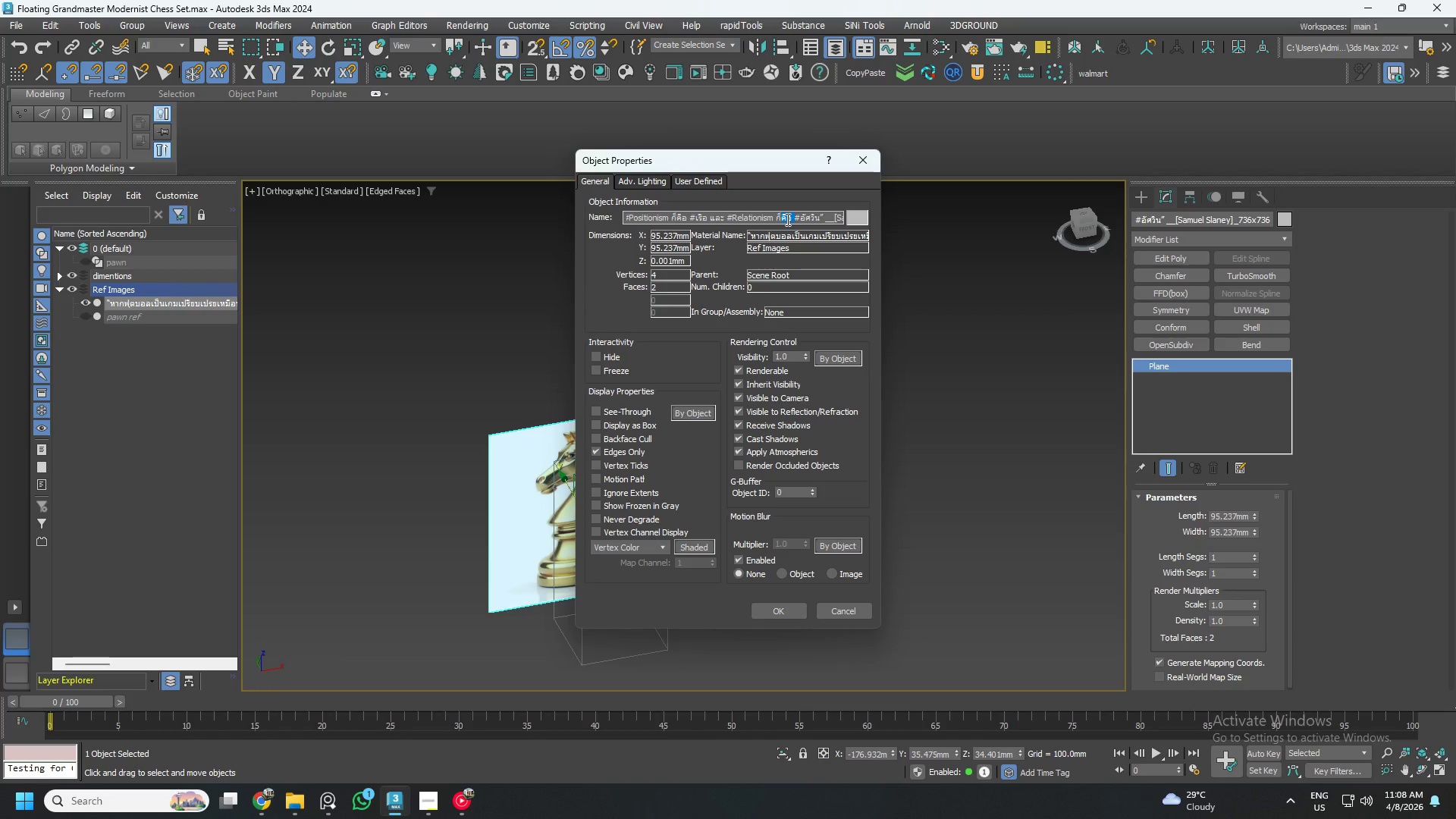 
key(Control+ControlLeft)
 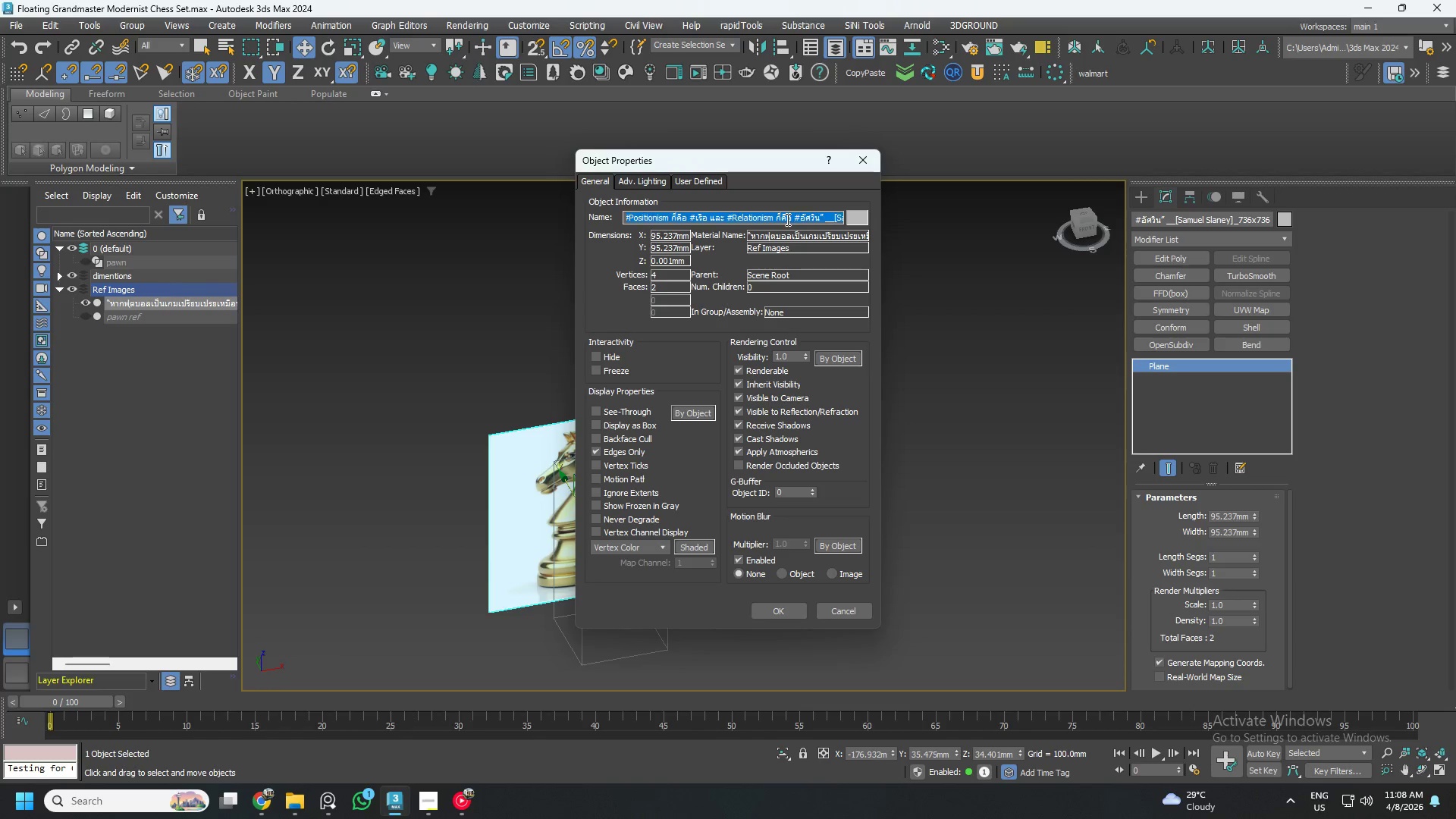 
key(Control+A)
 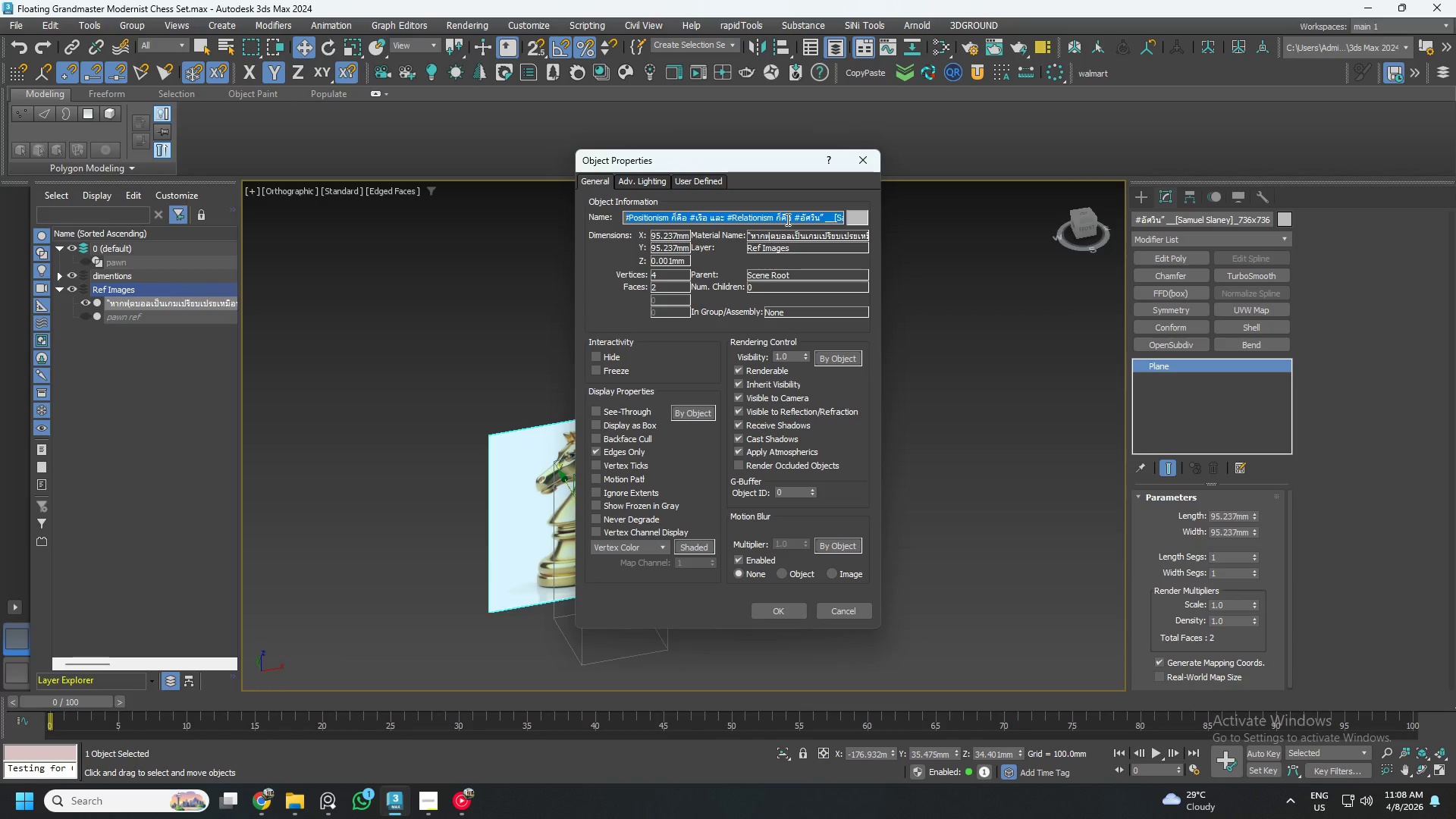 
key(Backspace)
type(Knight ref)
 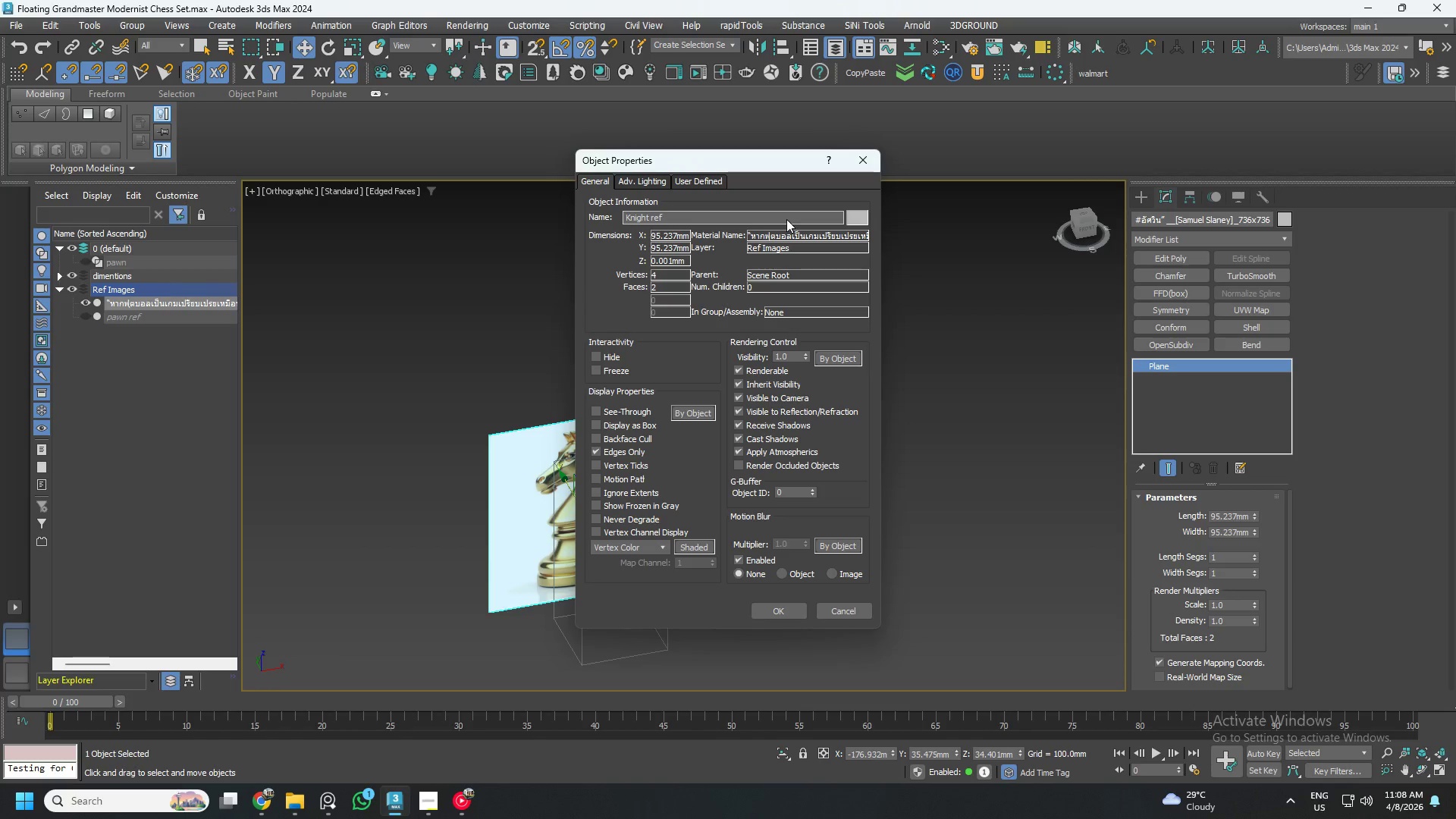 
key(Enter)
 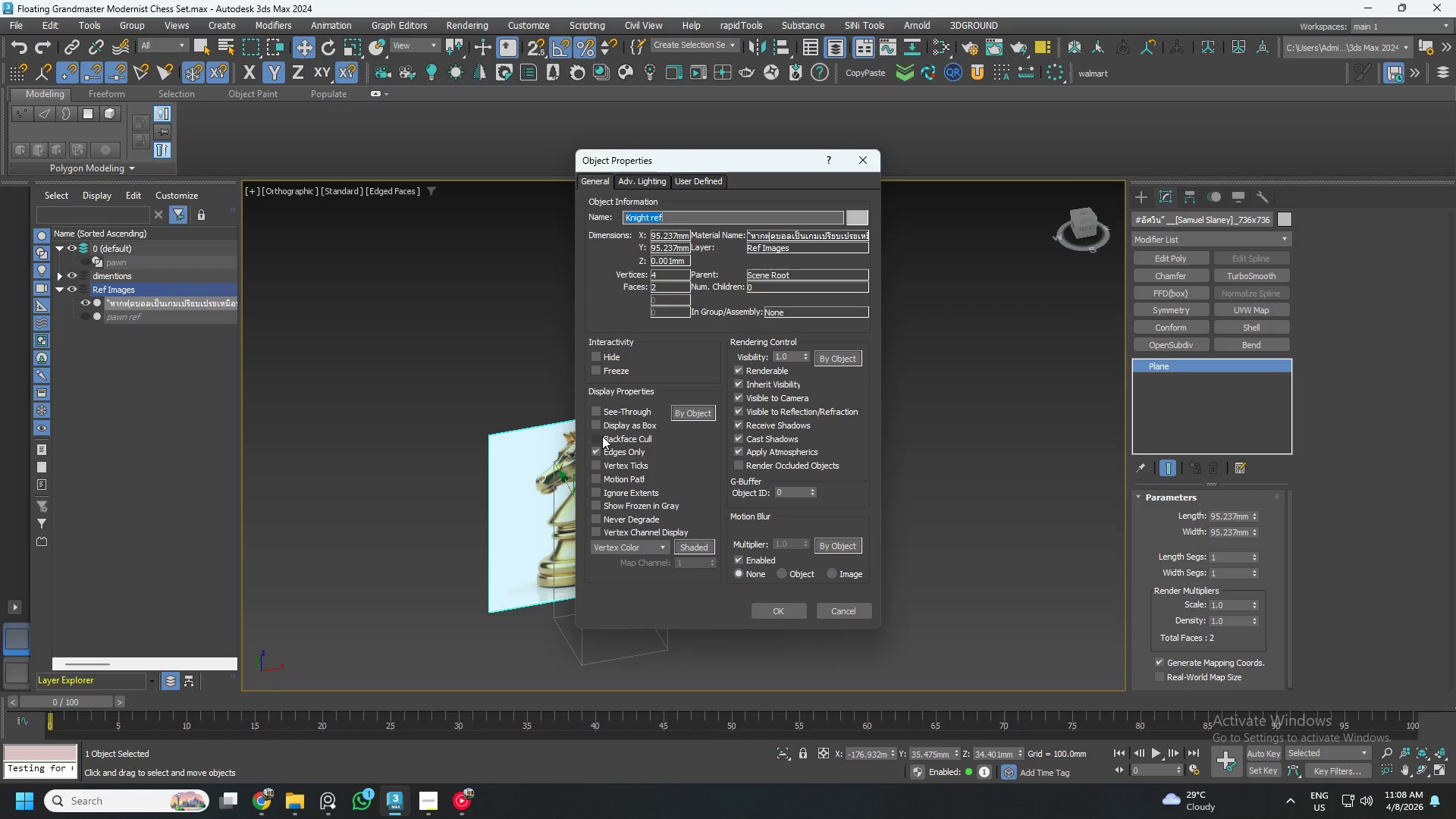 
left_click([597, 433])
 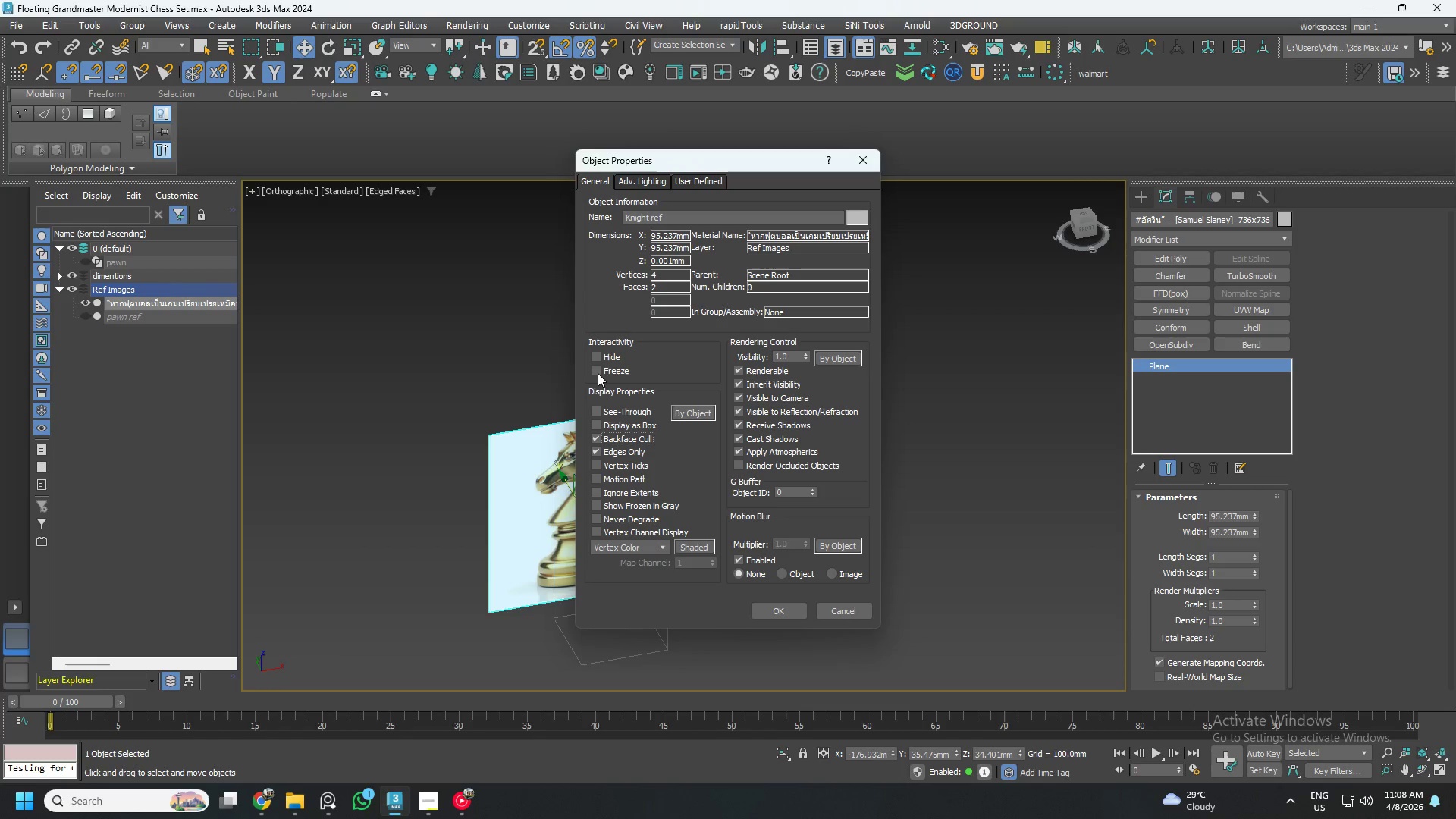 
left_click([597, 370])
 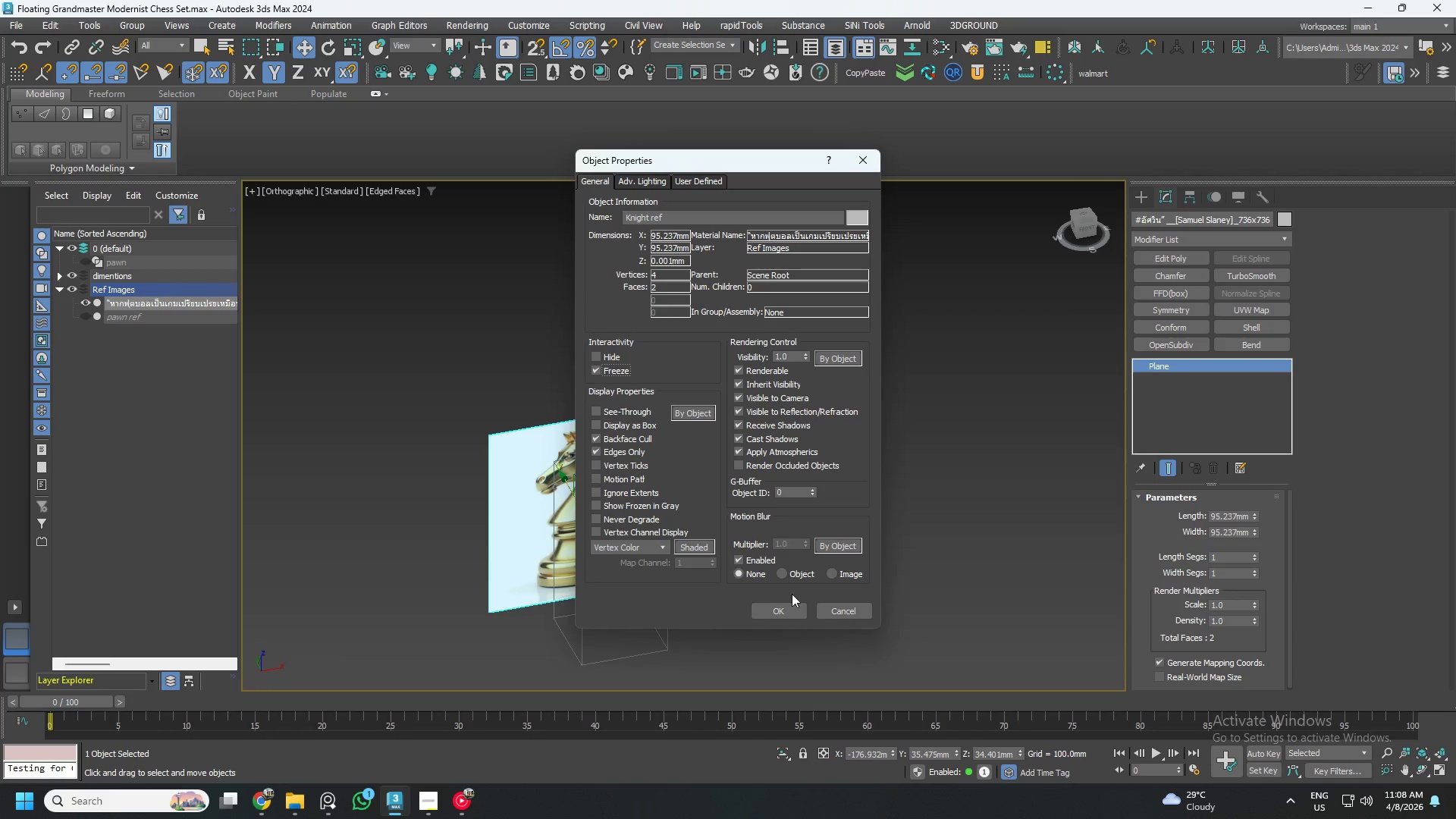 
left_click([786, 608])
 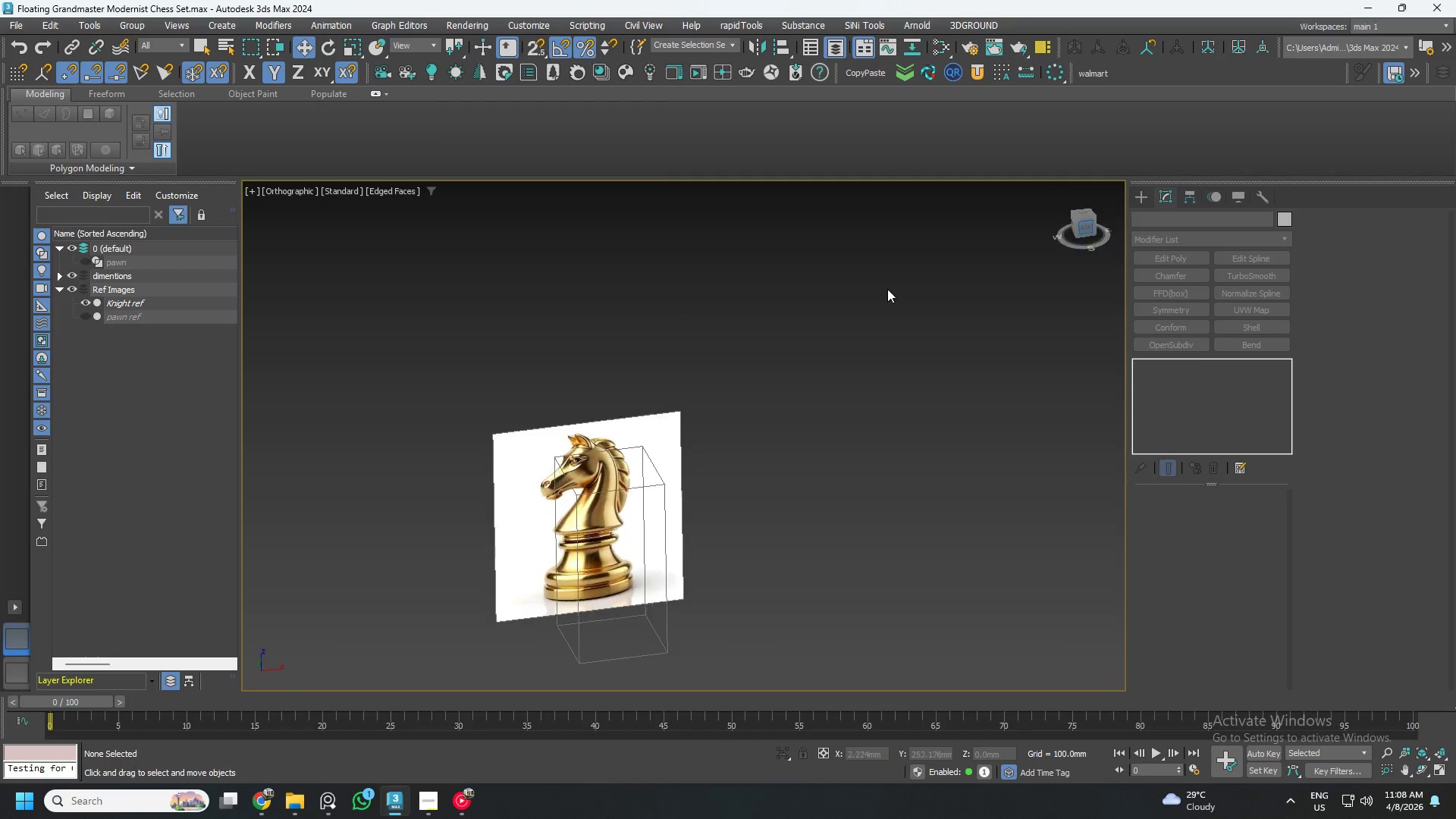 
wait(5.5)
 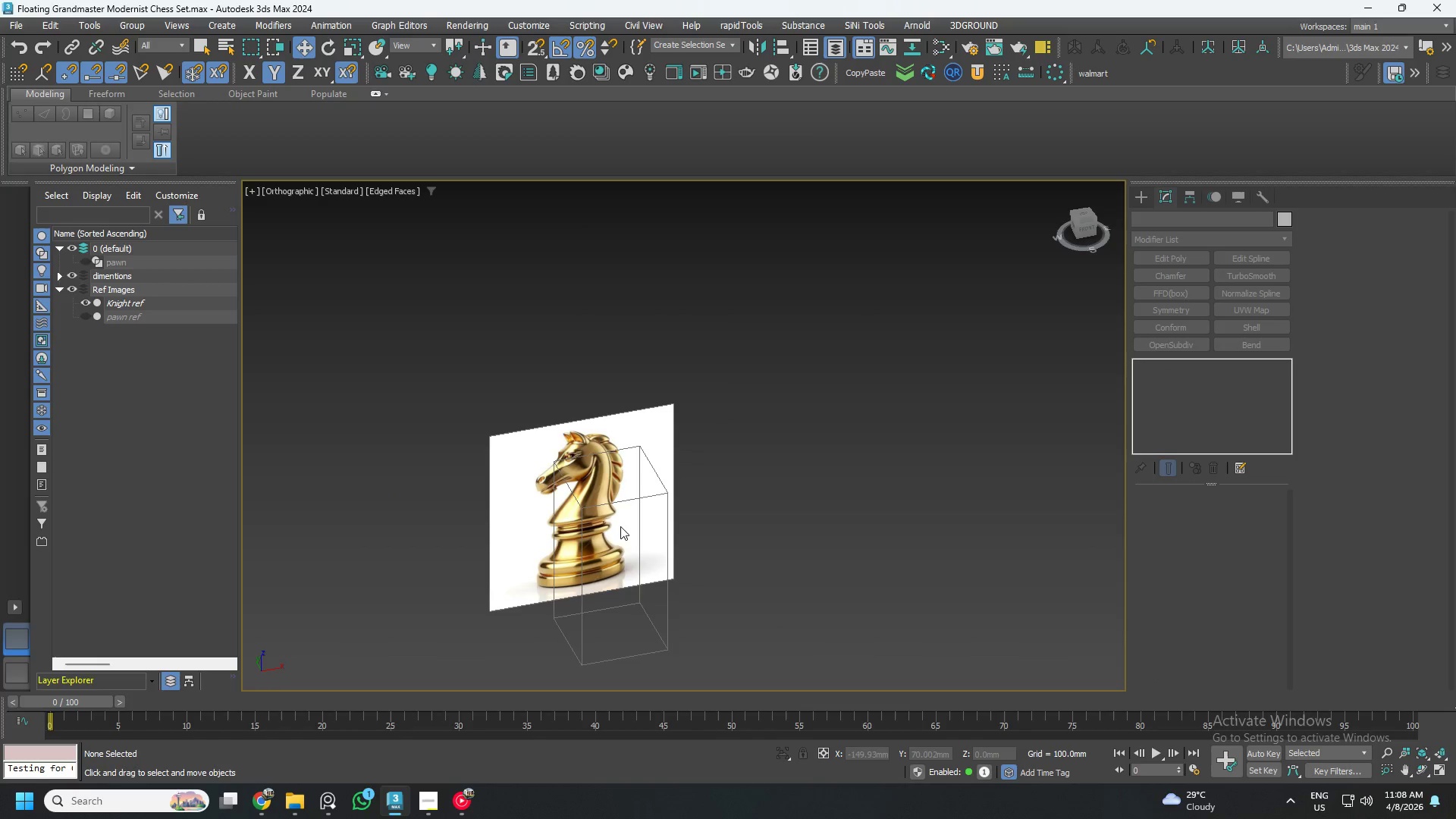 
scroll: coordinate [595, 379], scroll_direction: up, amount: 2.0
 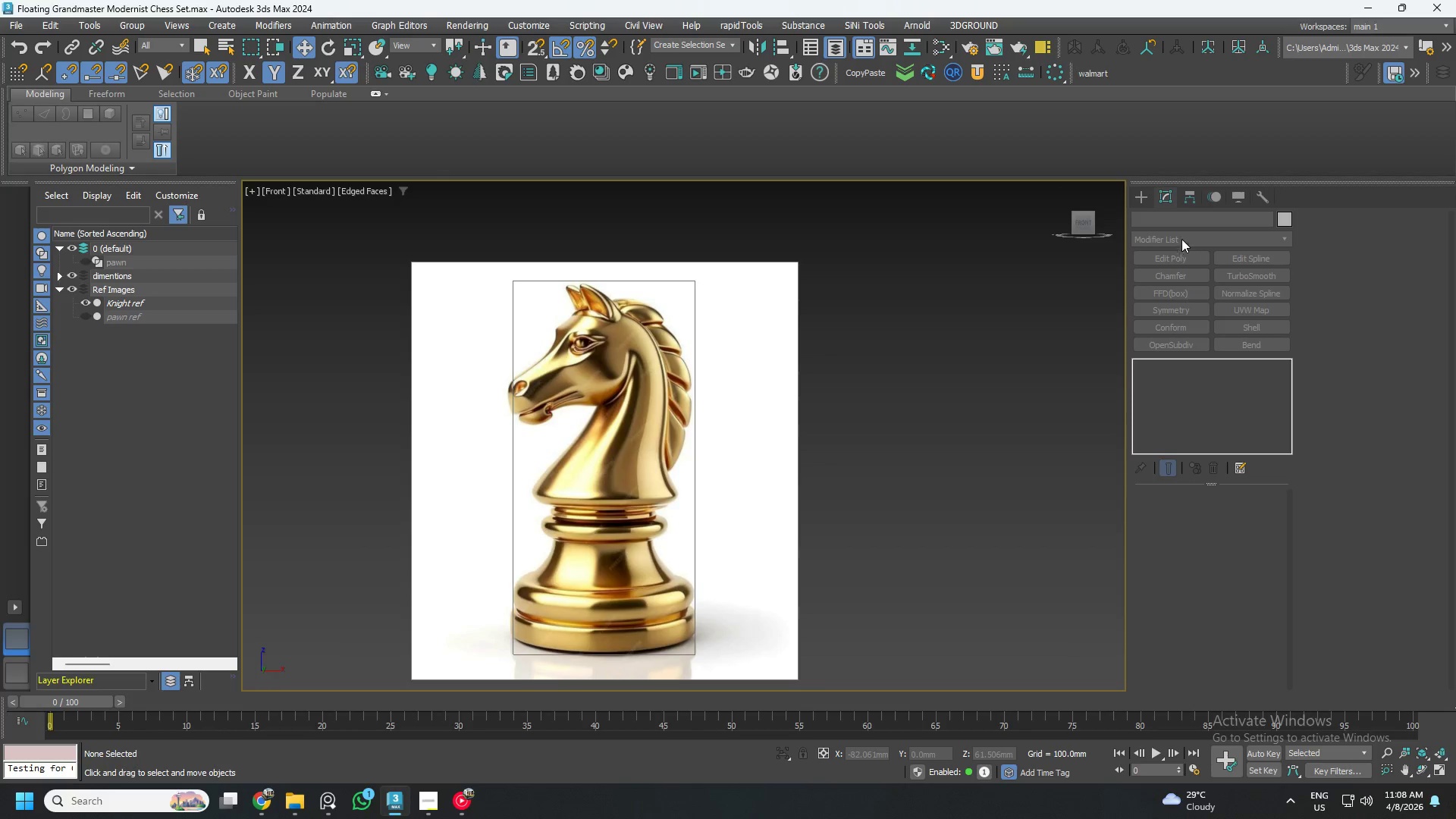 
left_click([1145, 197])
 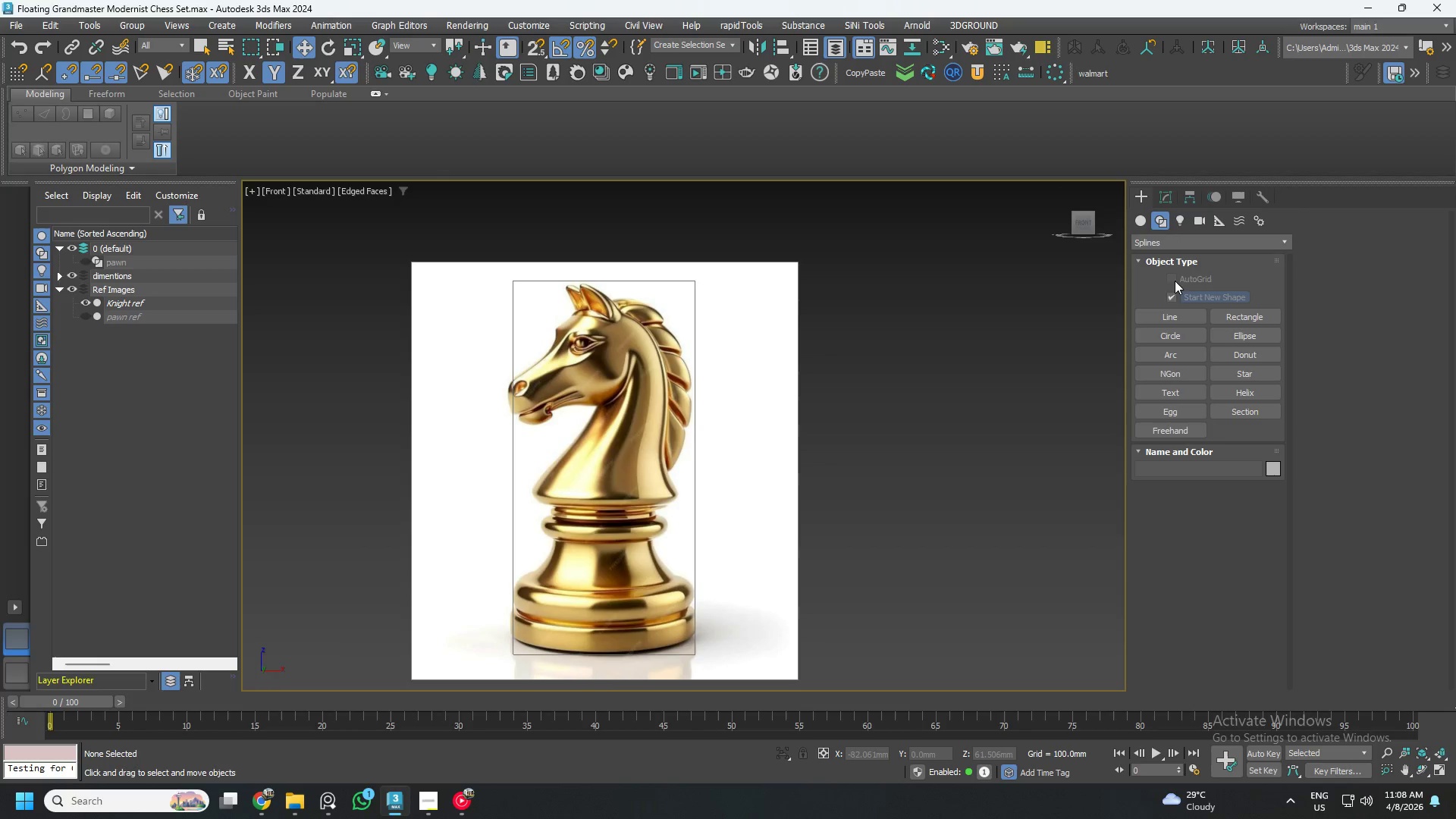 
left_click([1173, 317])
 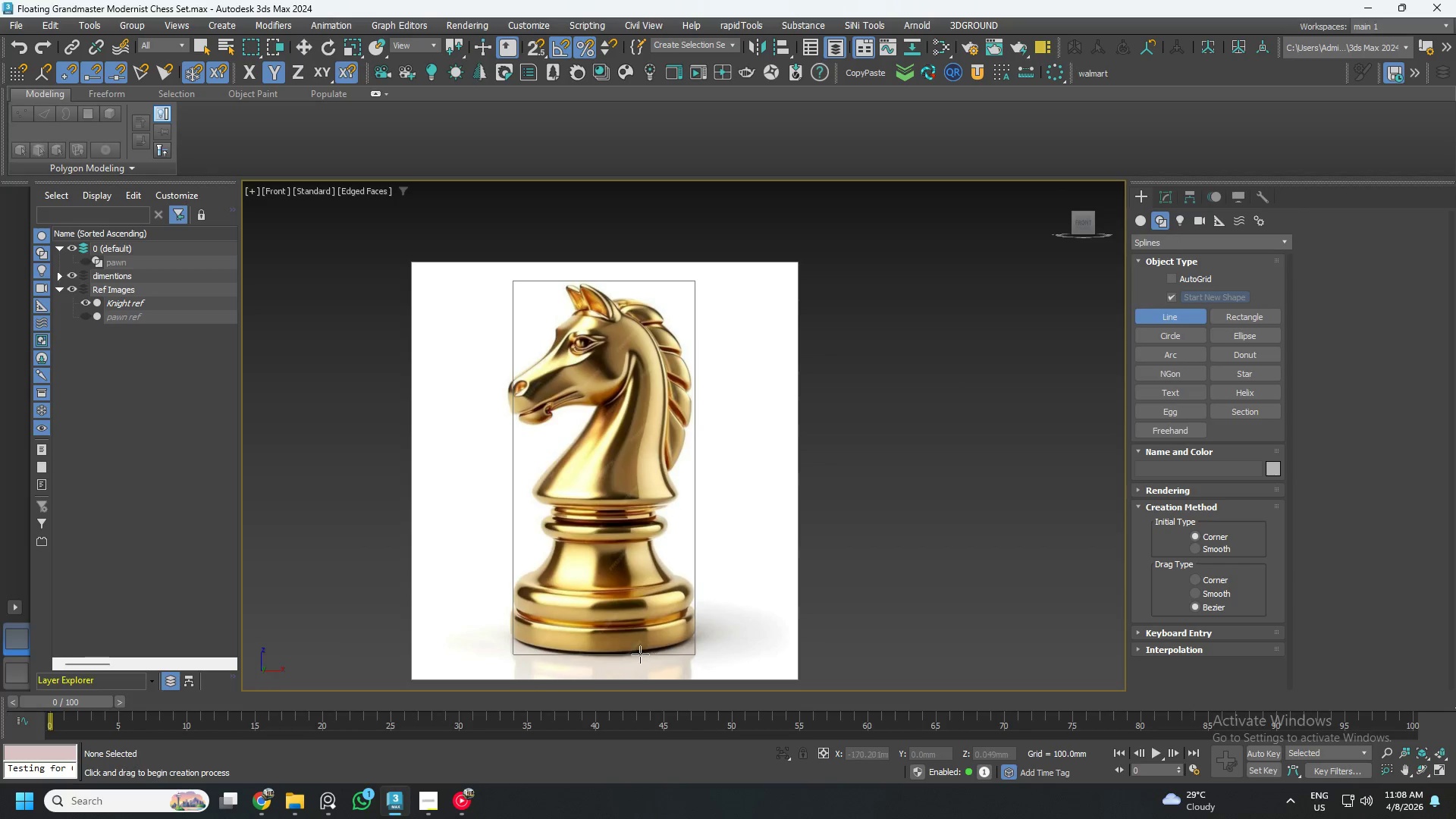 
scroll: coordinate [626, 664], scroll_direction: up, amount: 4.0
 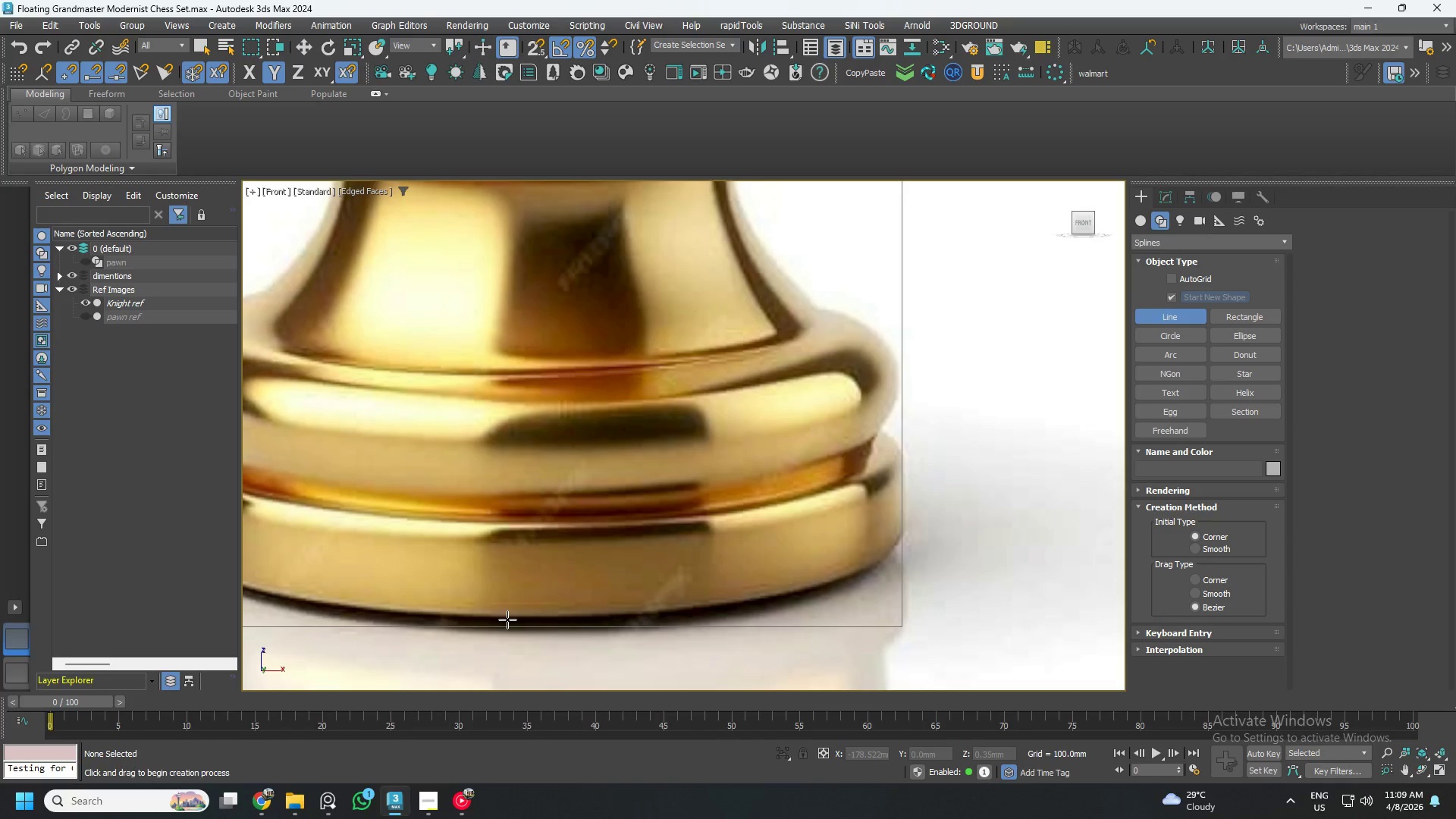 
wait(5.74)
 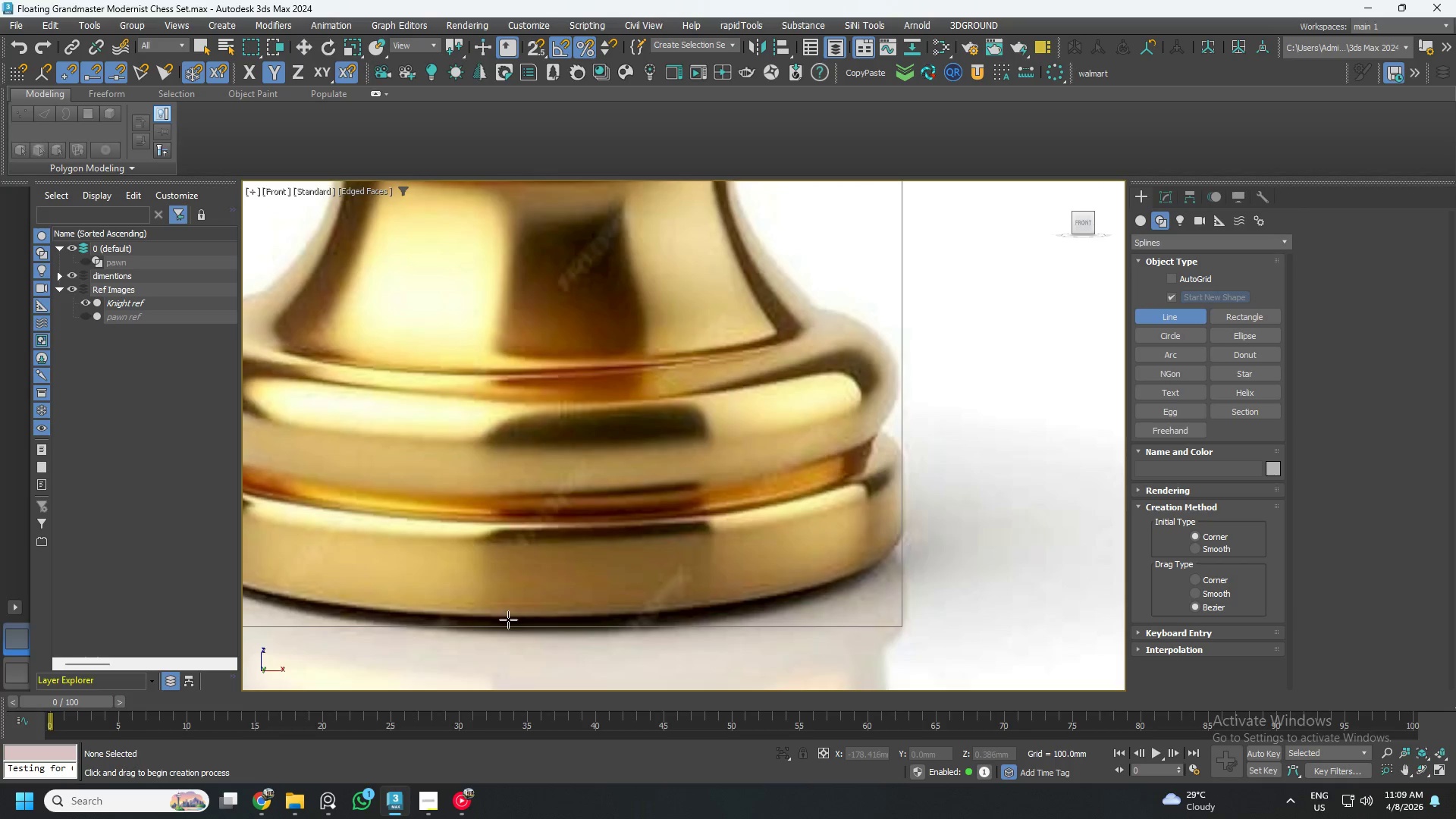 
left_click([507, 619])
 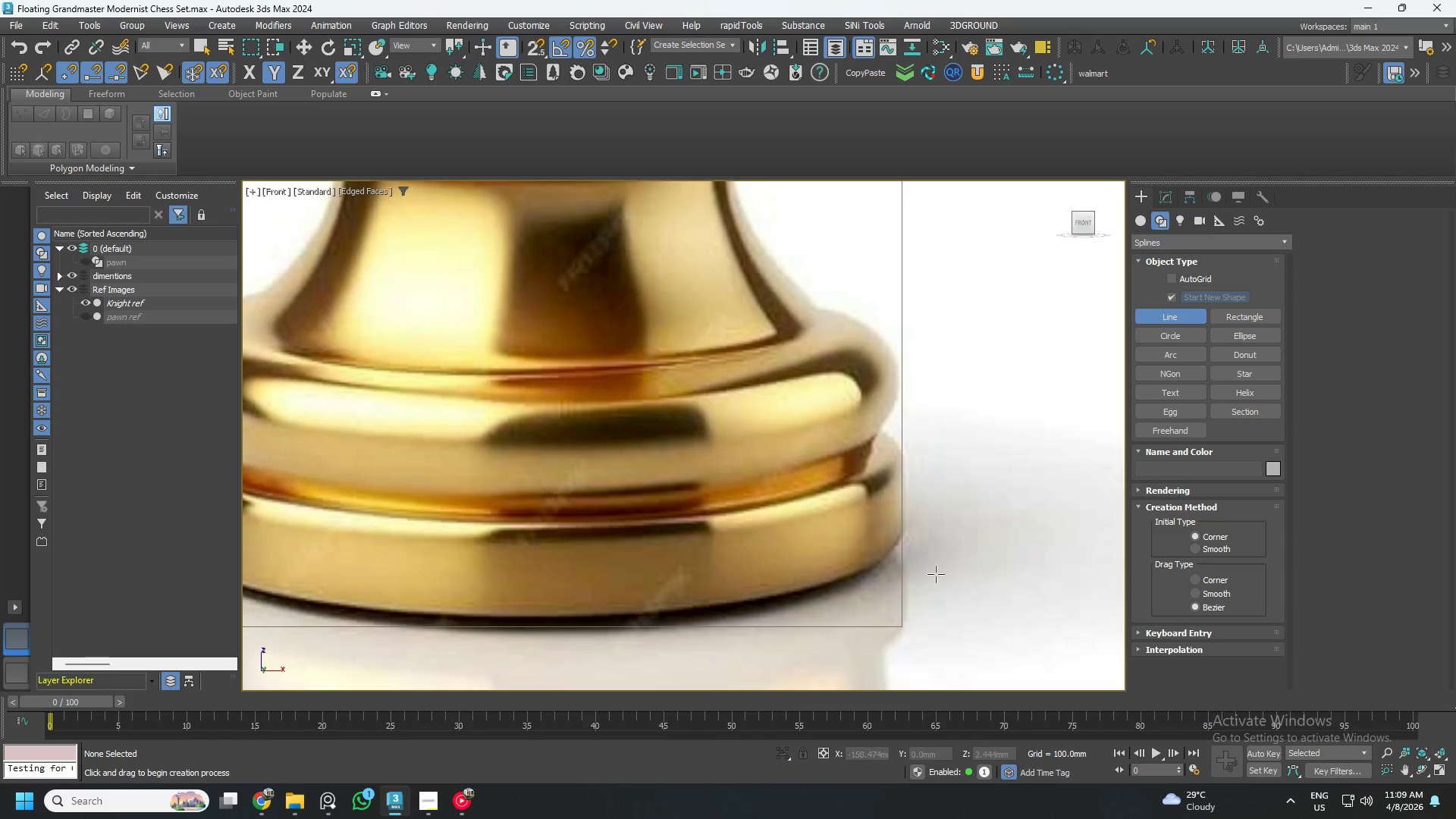 
wait(6.95)
 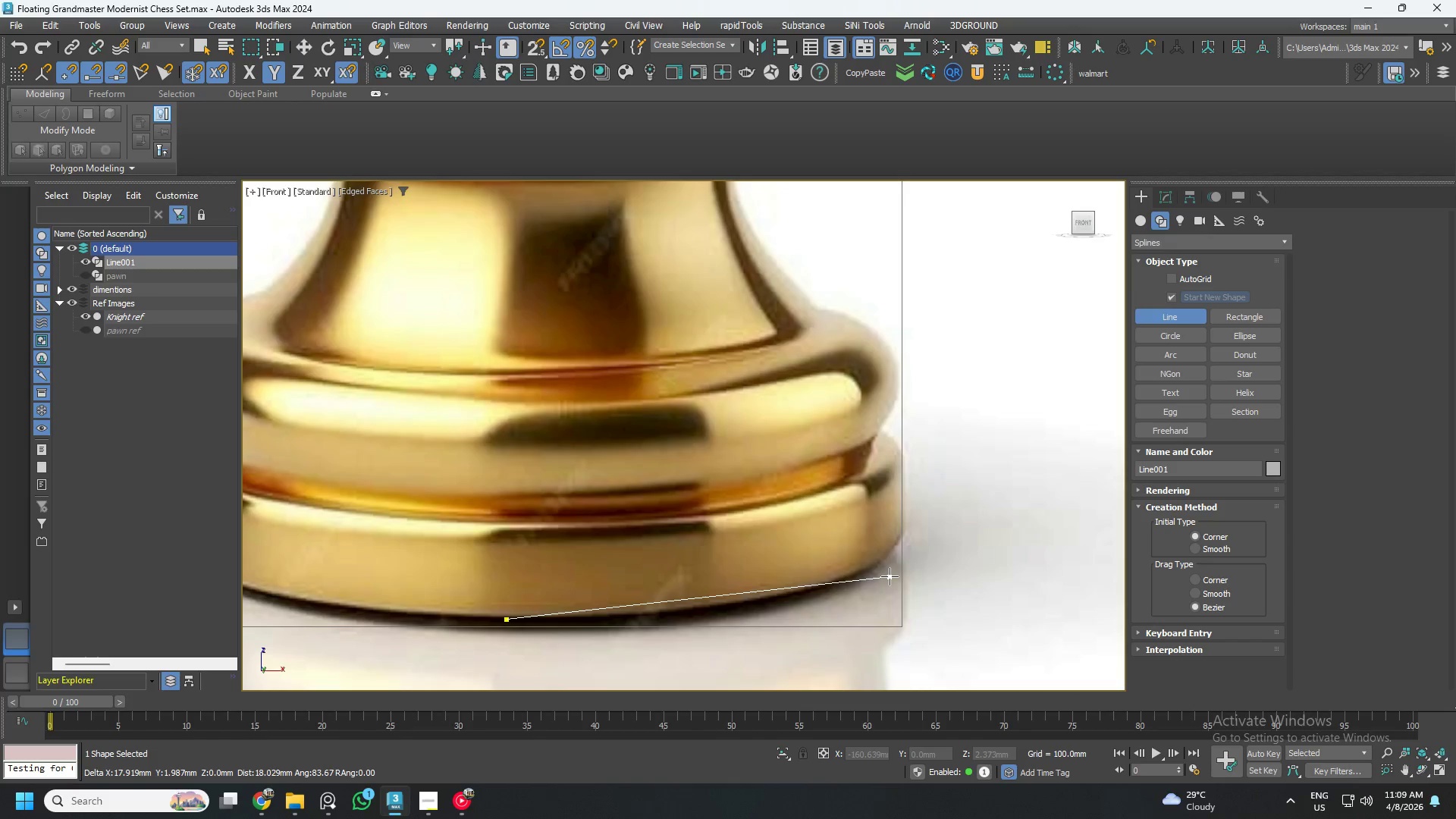 
left_click([510, 601])
 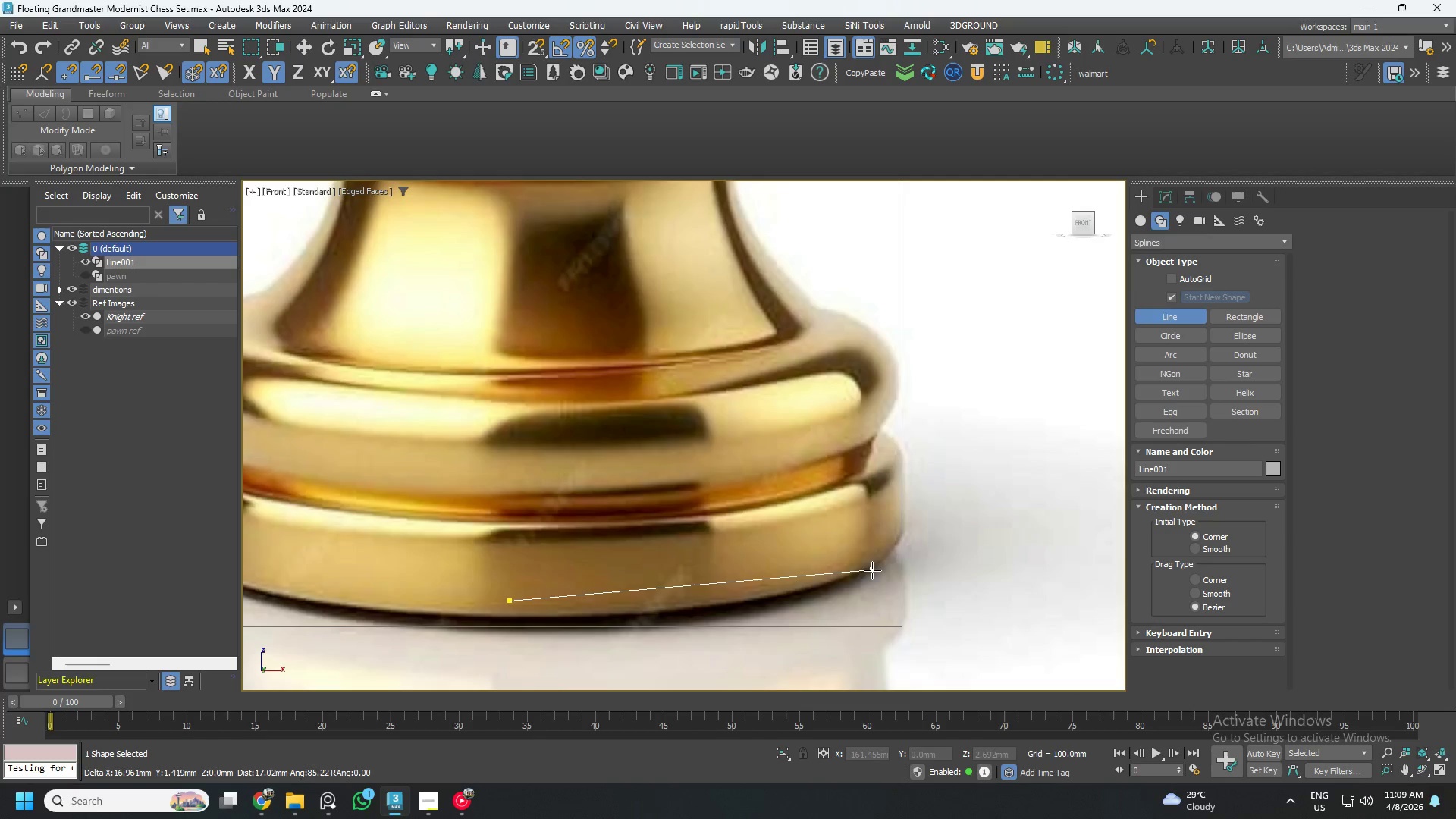 
left_click([870, 568])
 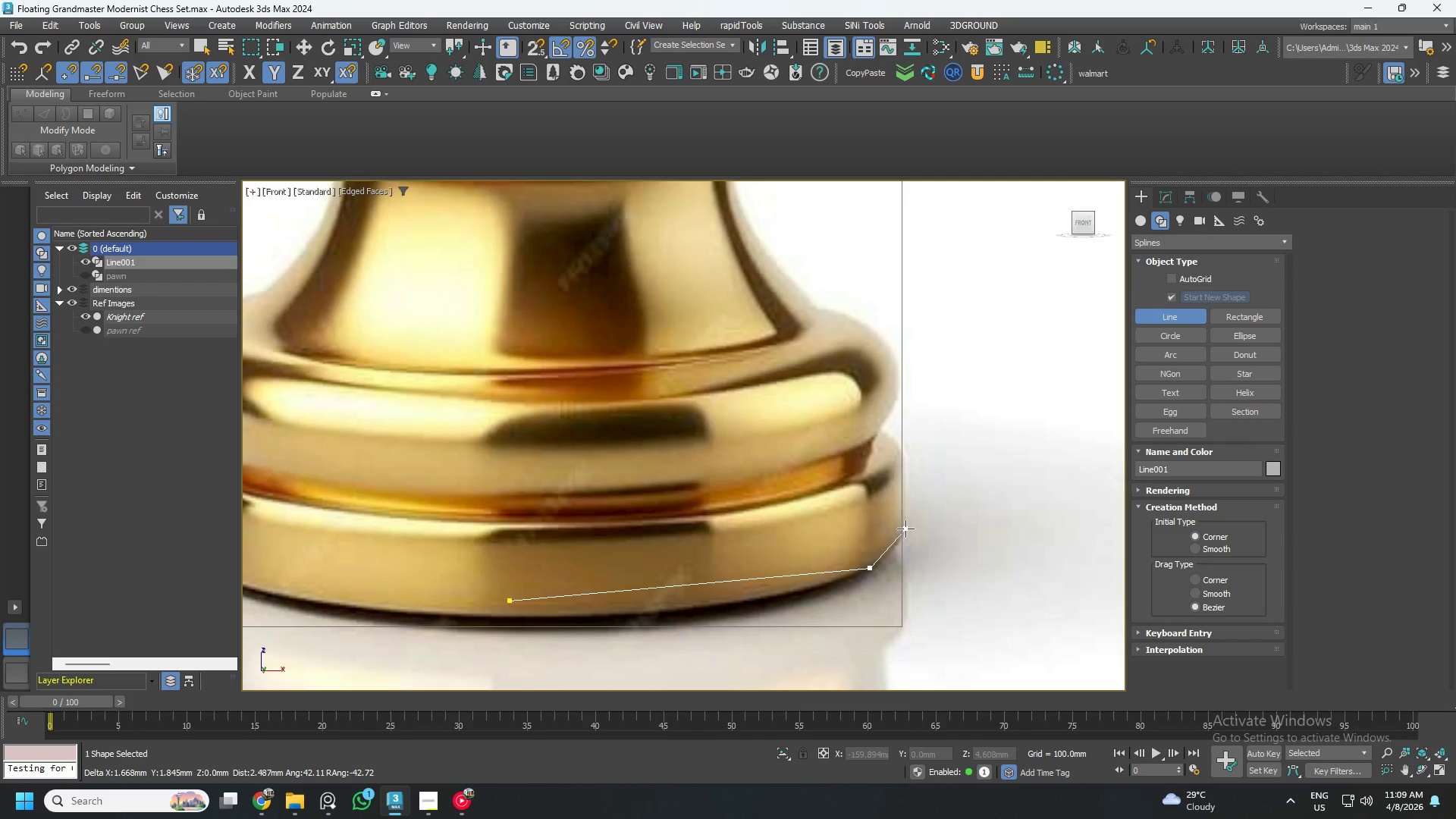 
left_click([905, 529])
 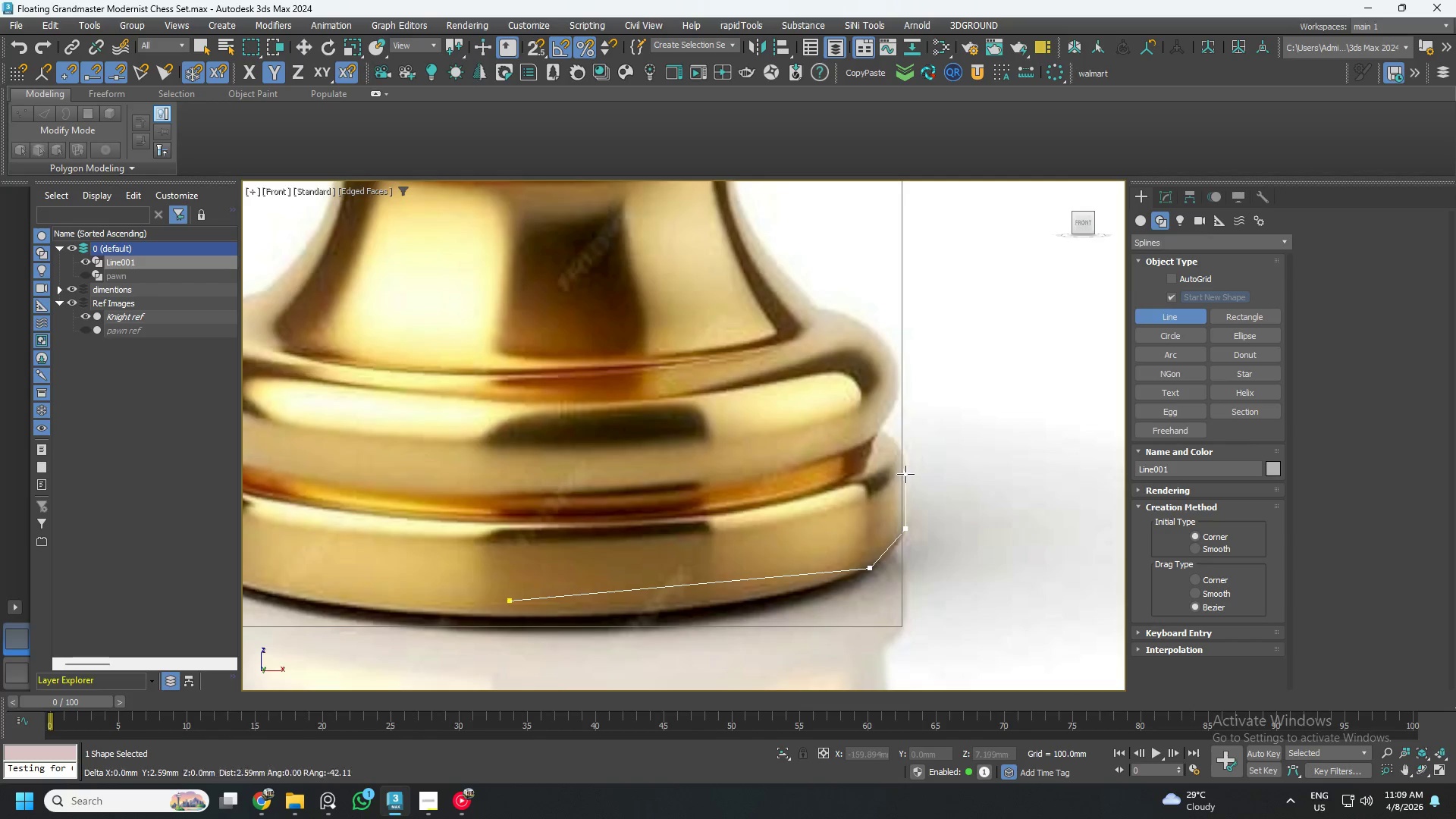 
scroll: coordinate [908, 475], scroll_direction: up, amount: 2.0
 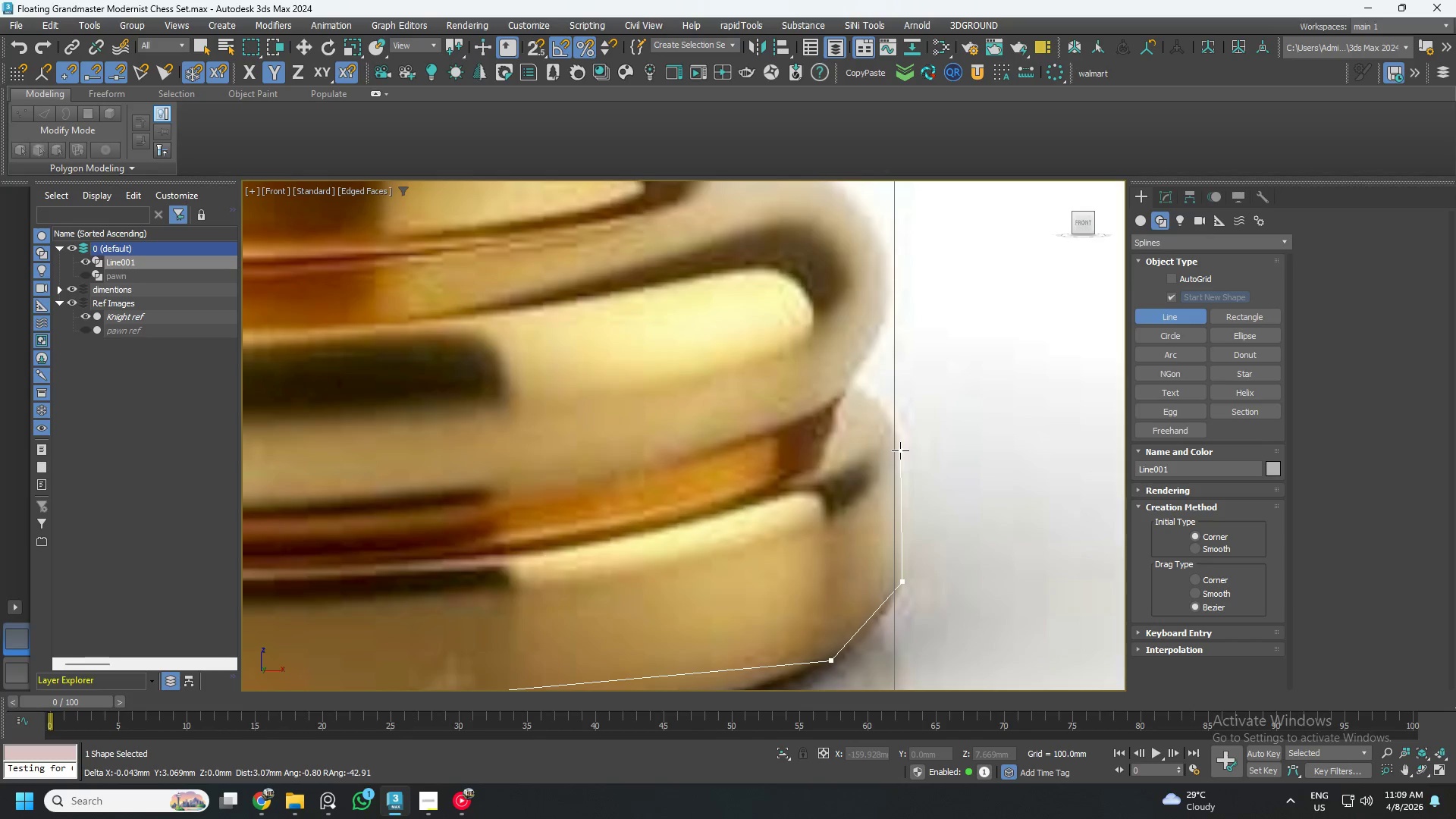 
left_click([900, 450])
 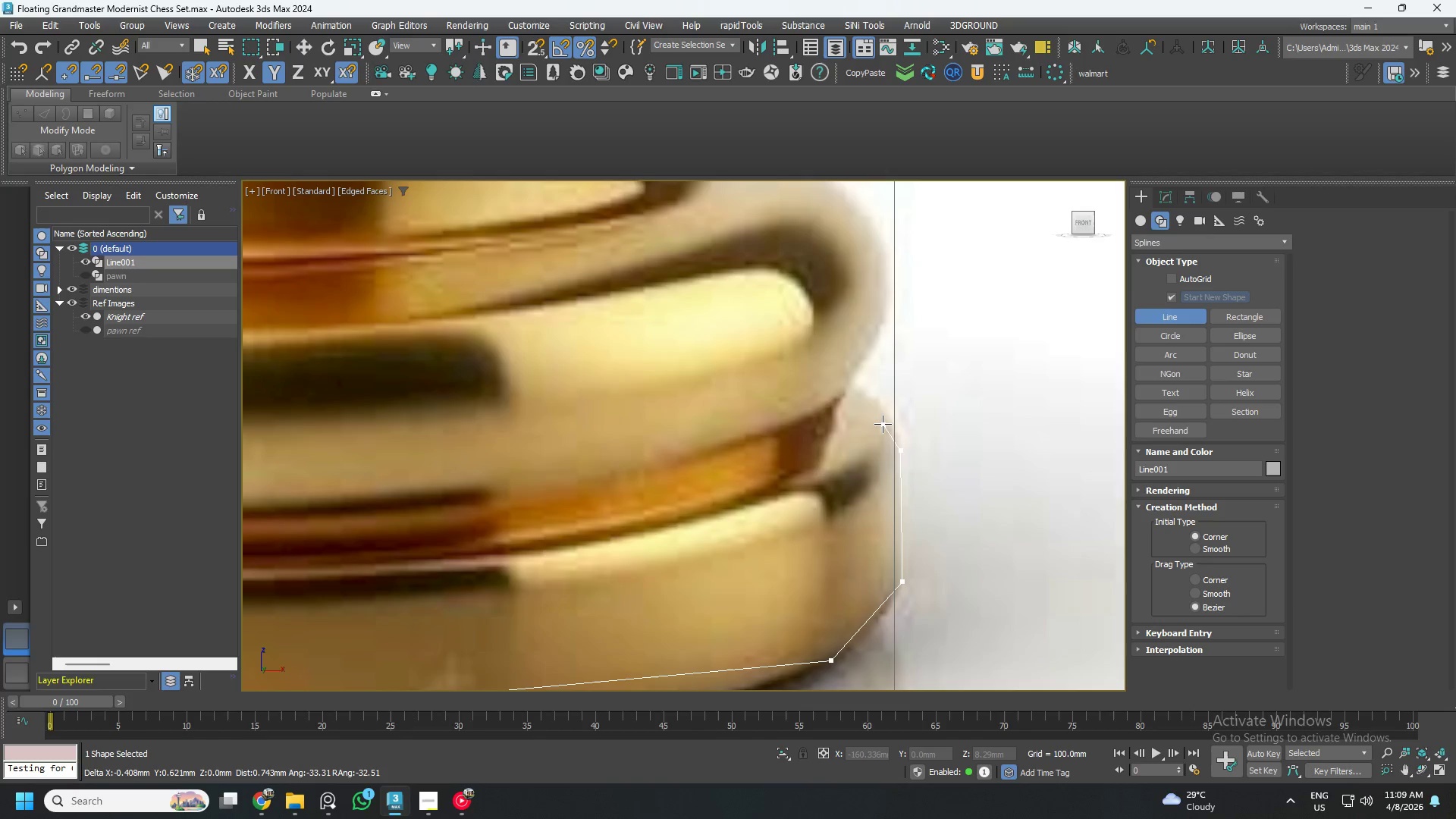 
left_click([883, 424])
 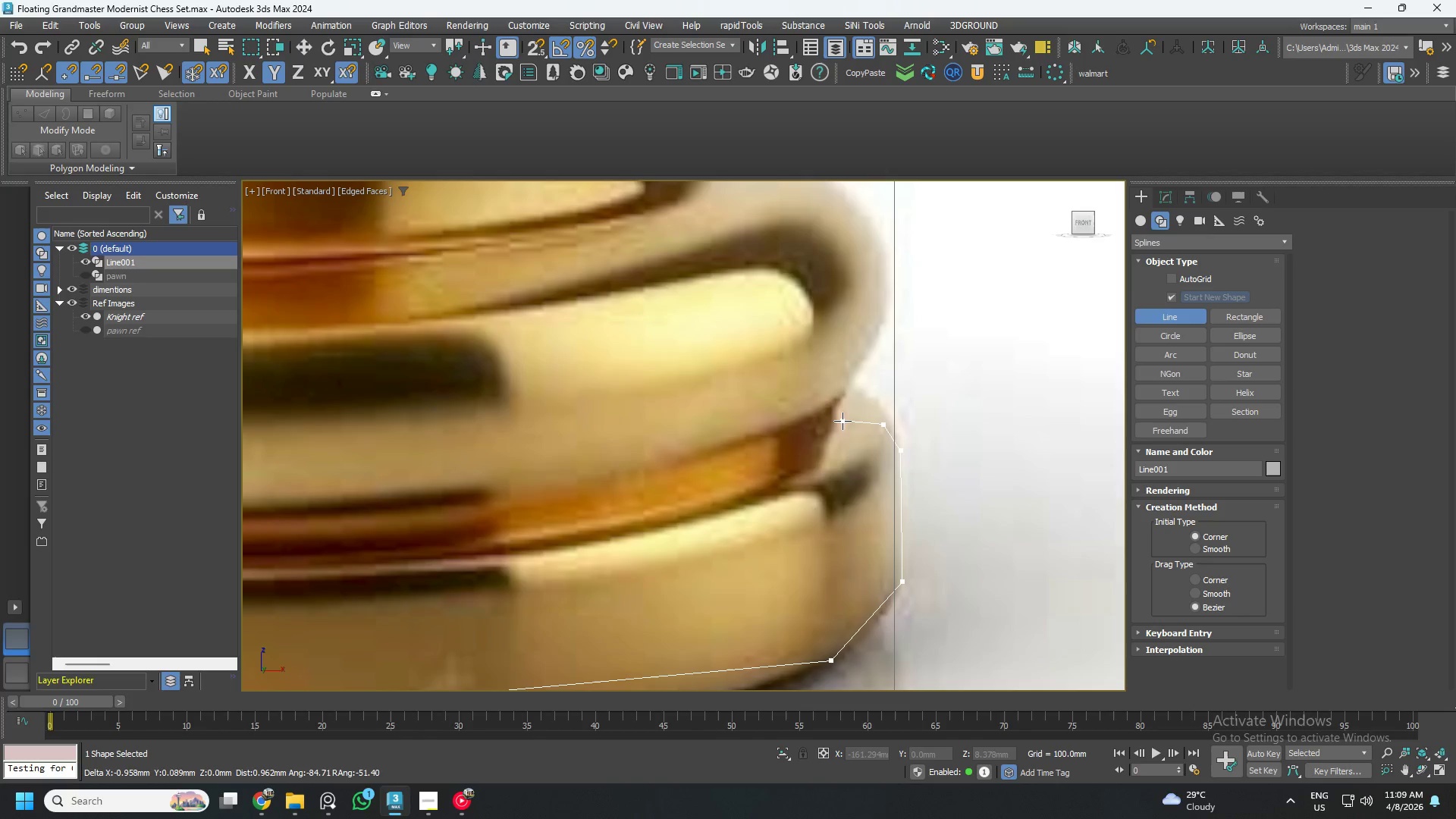 
scroll: coordinate [843, 421], scroll_direction: down, amount: 3.0
 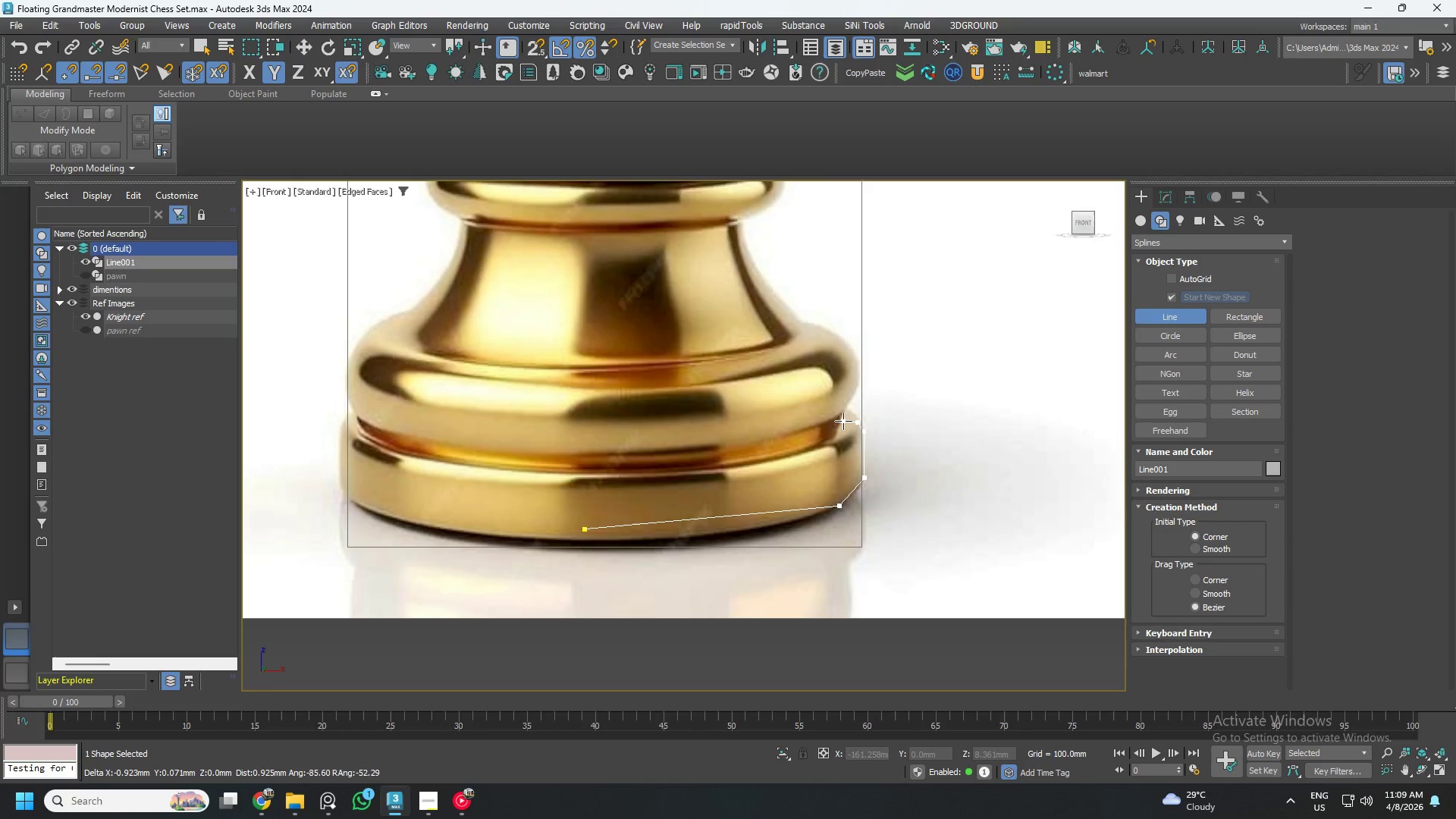 
scroll: coordinate [852, 410], scroll_direction: up, amount: 3.0
 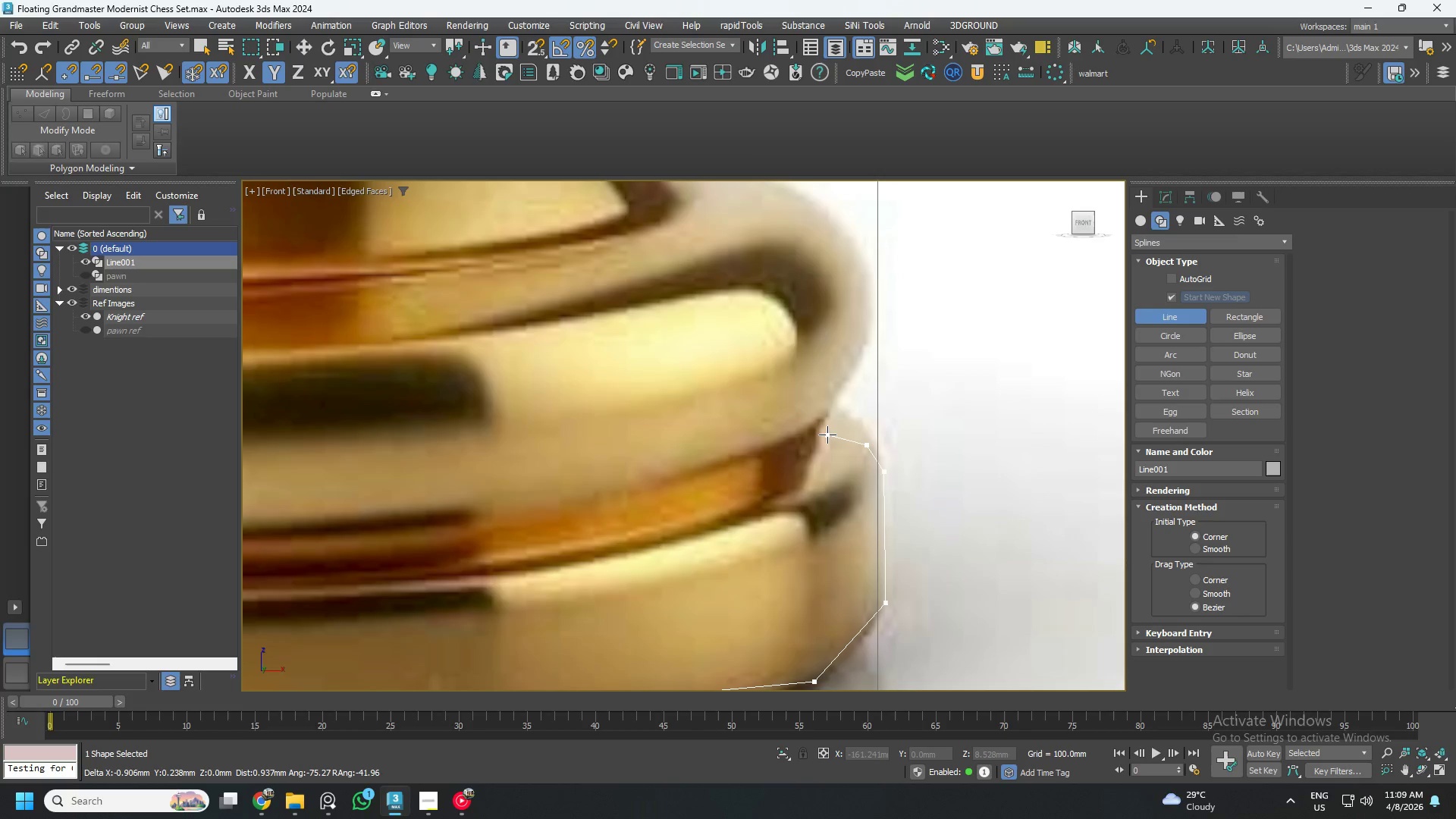 
left_click([824, 439])
 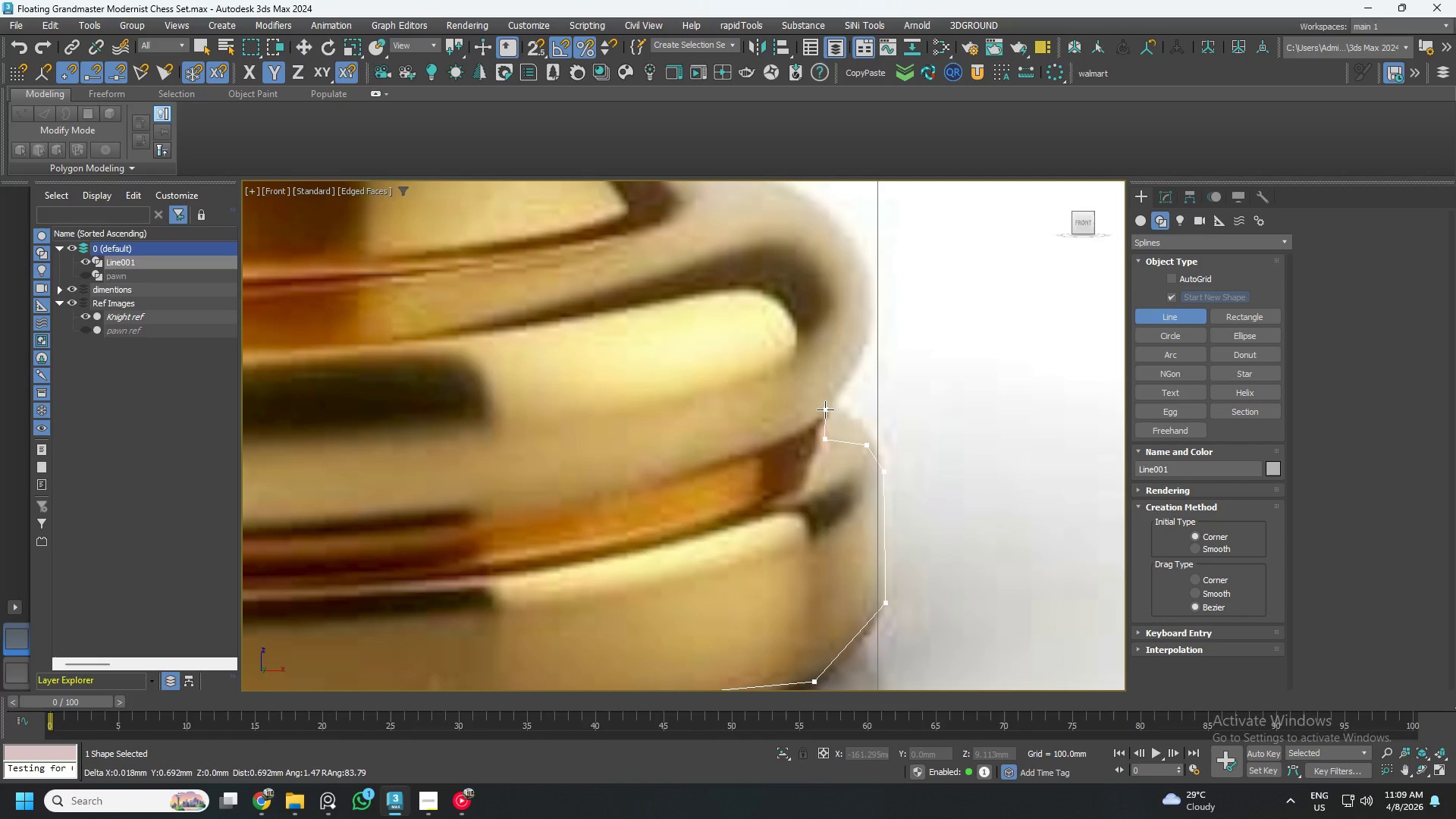 
left_click([824, 410])
 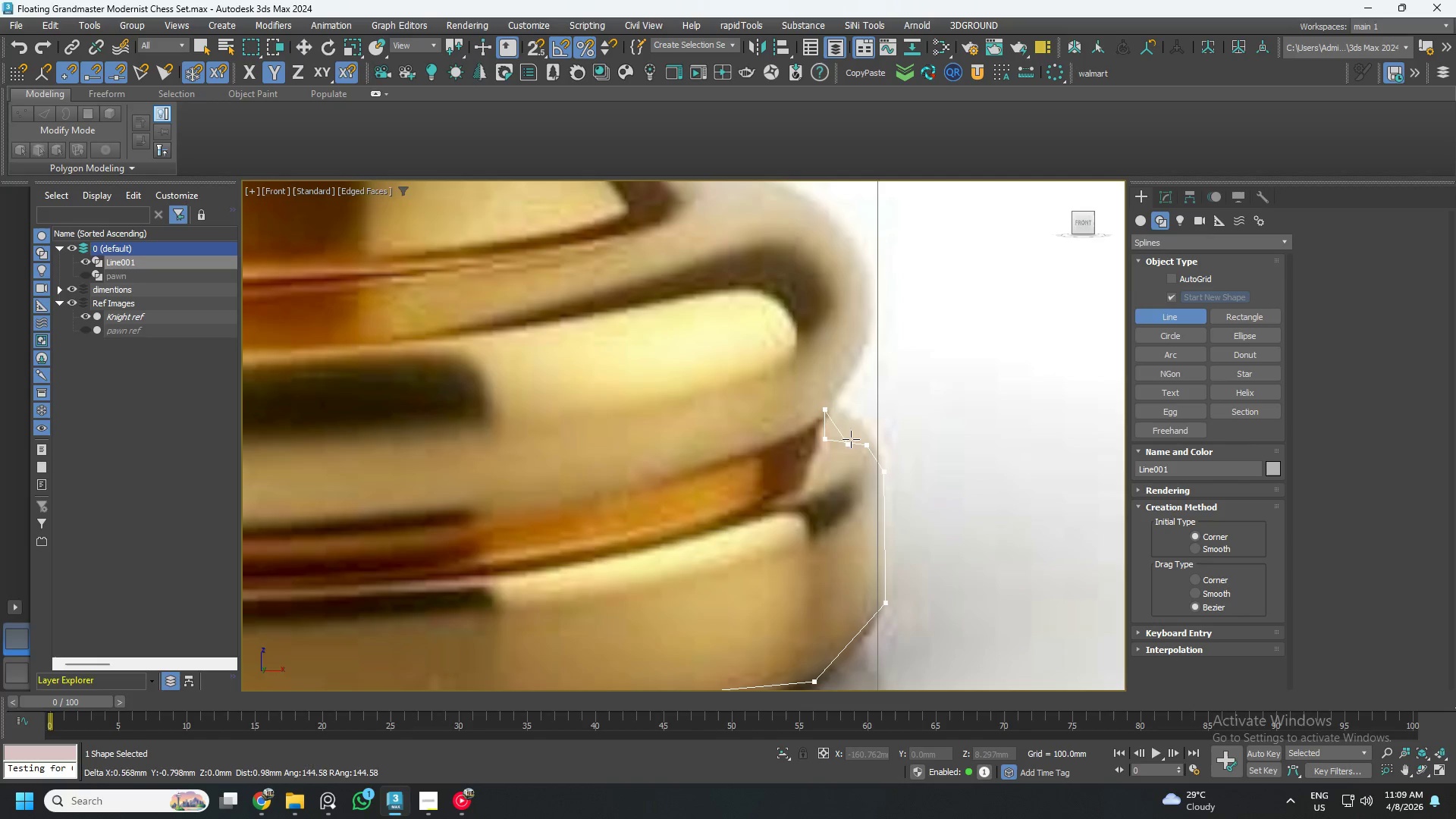 
scroll: coordinate [855, 424], scroll_direction: down, amount: 3.0
 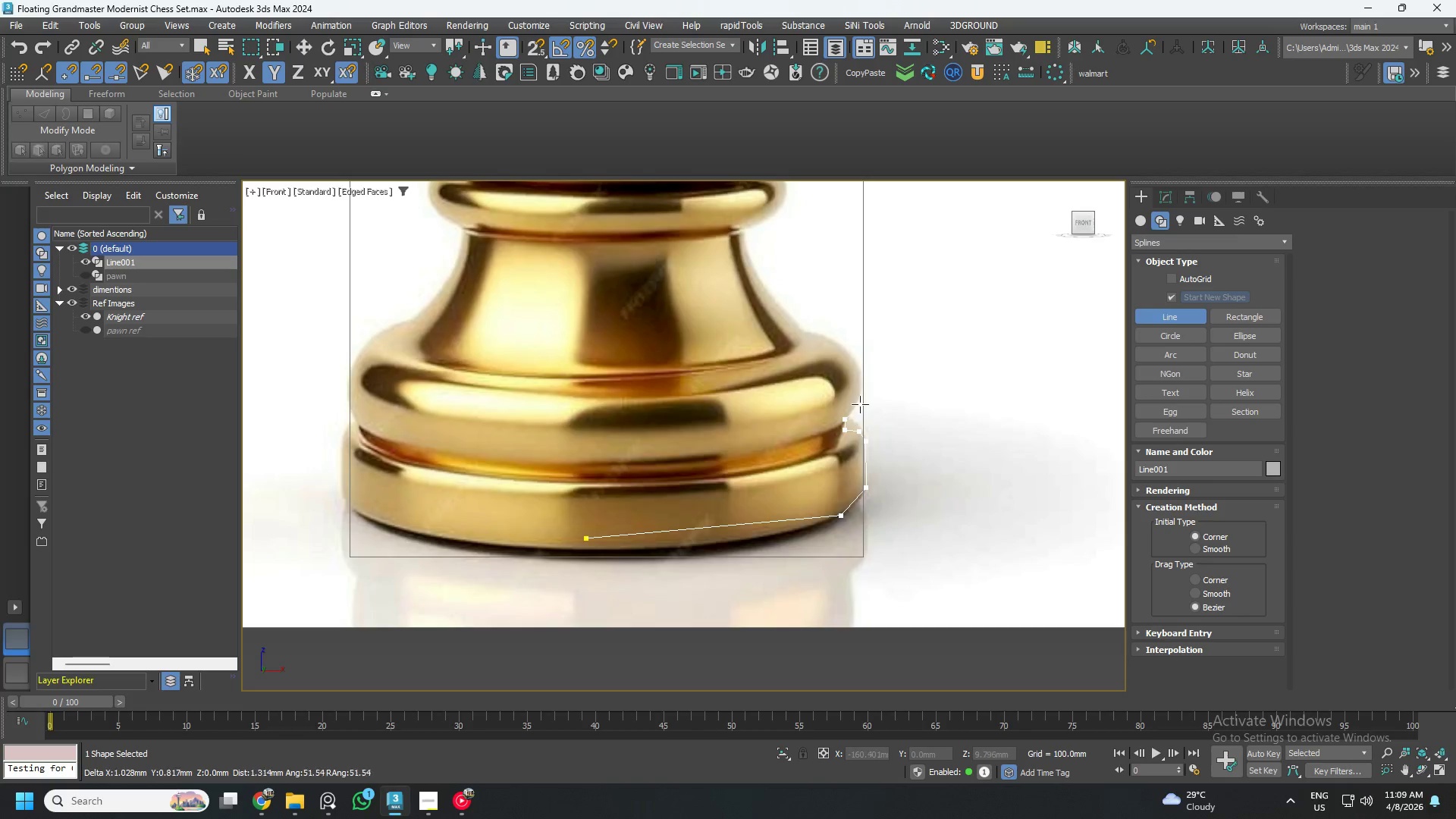 
scroll: coordinate [861, 398], scroll_direction: up, amount: 2.0
 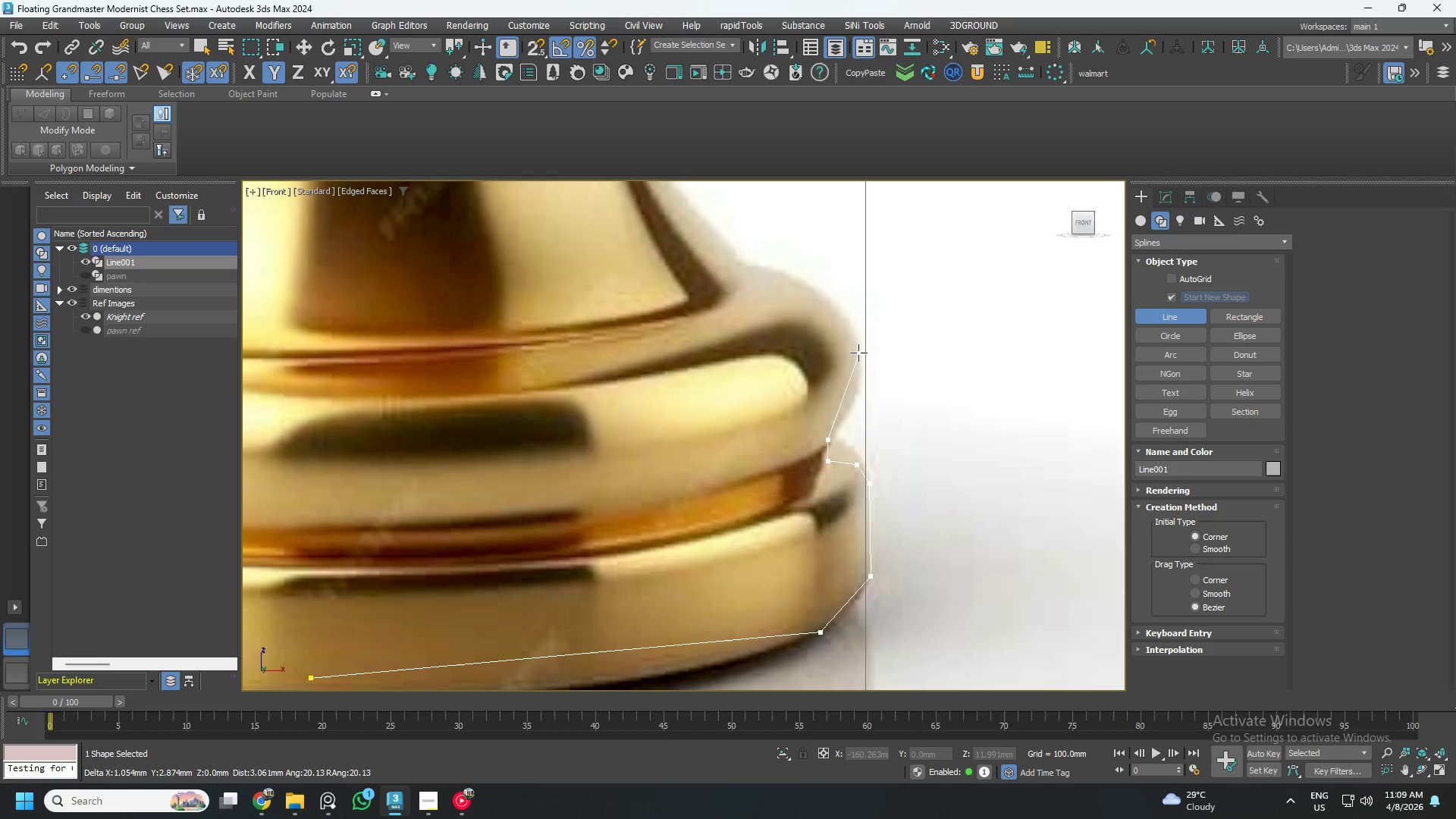 
left_click([857, 352])
 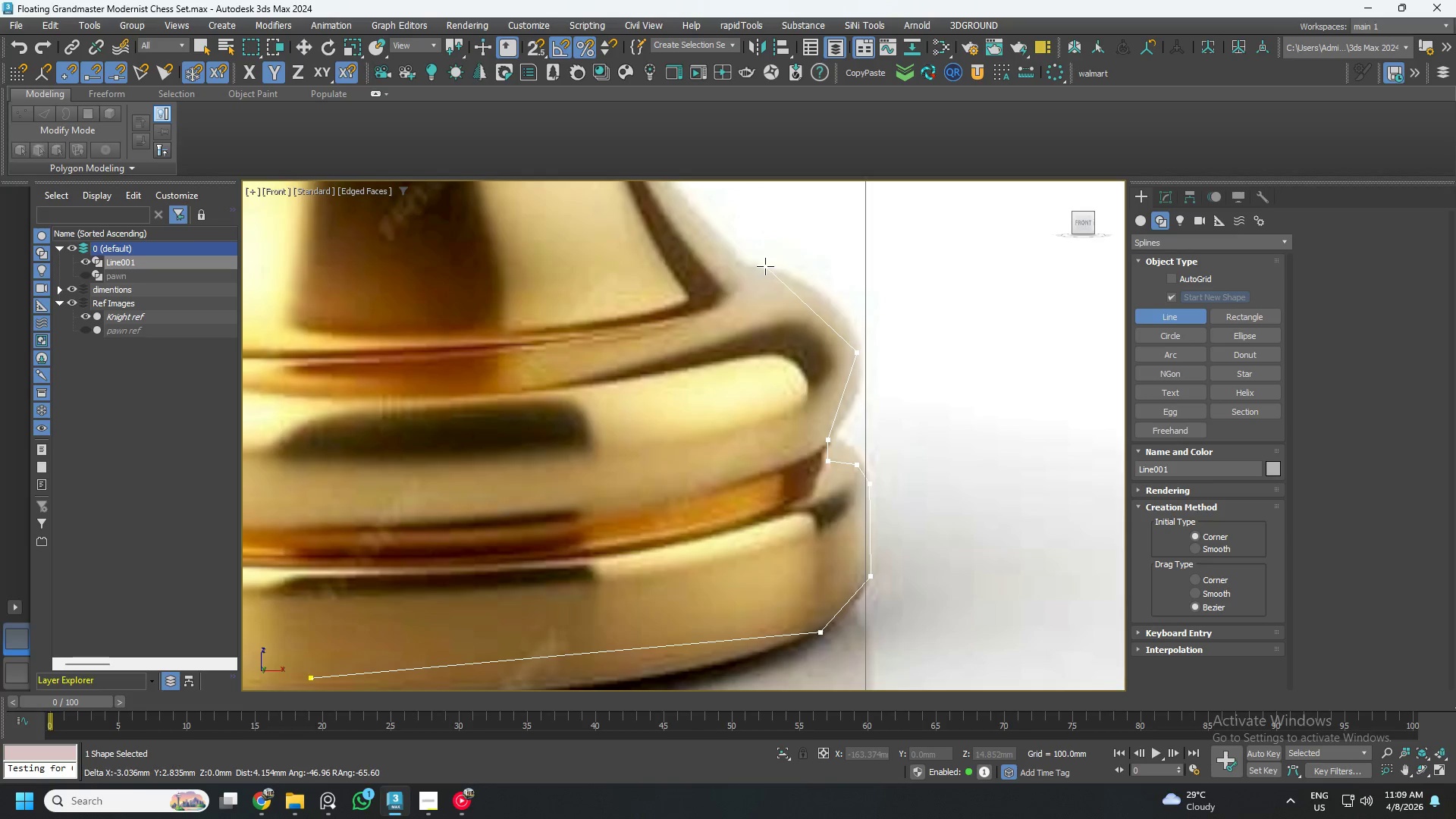 
left_click([777, 270])
 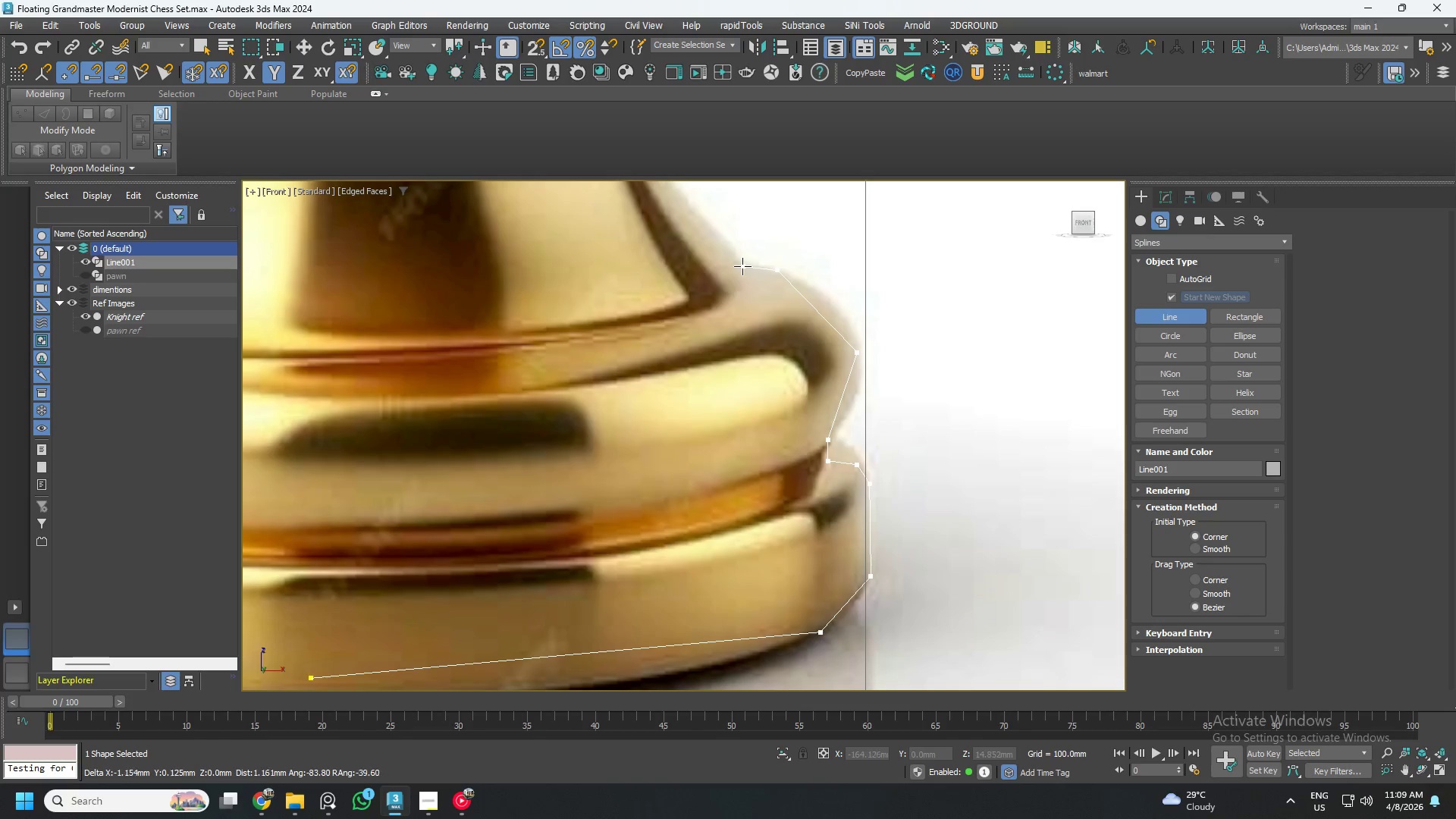 
left_click([742, 266])
 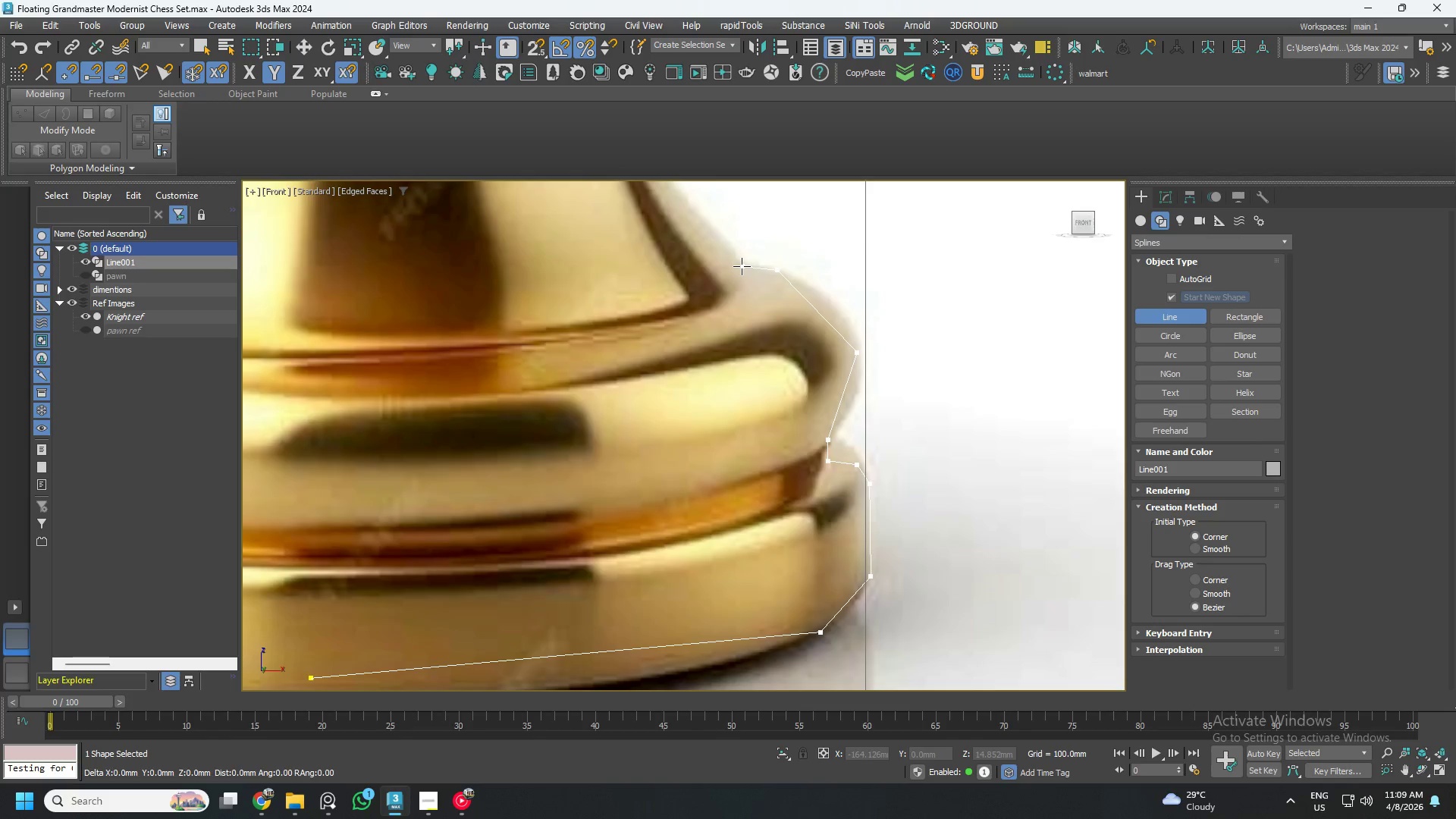 
scroll: coordinate [742, 266], scroll_direction: up, amount: 3.0
 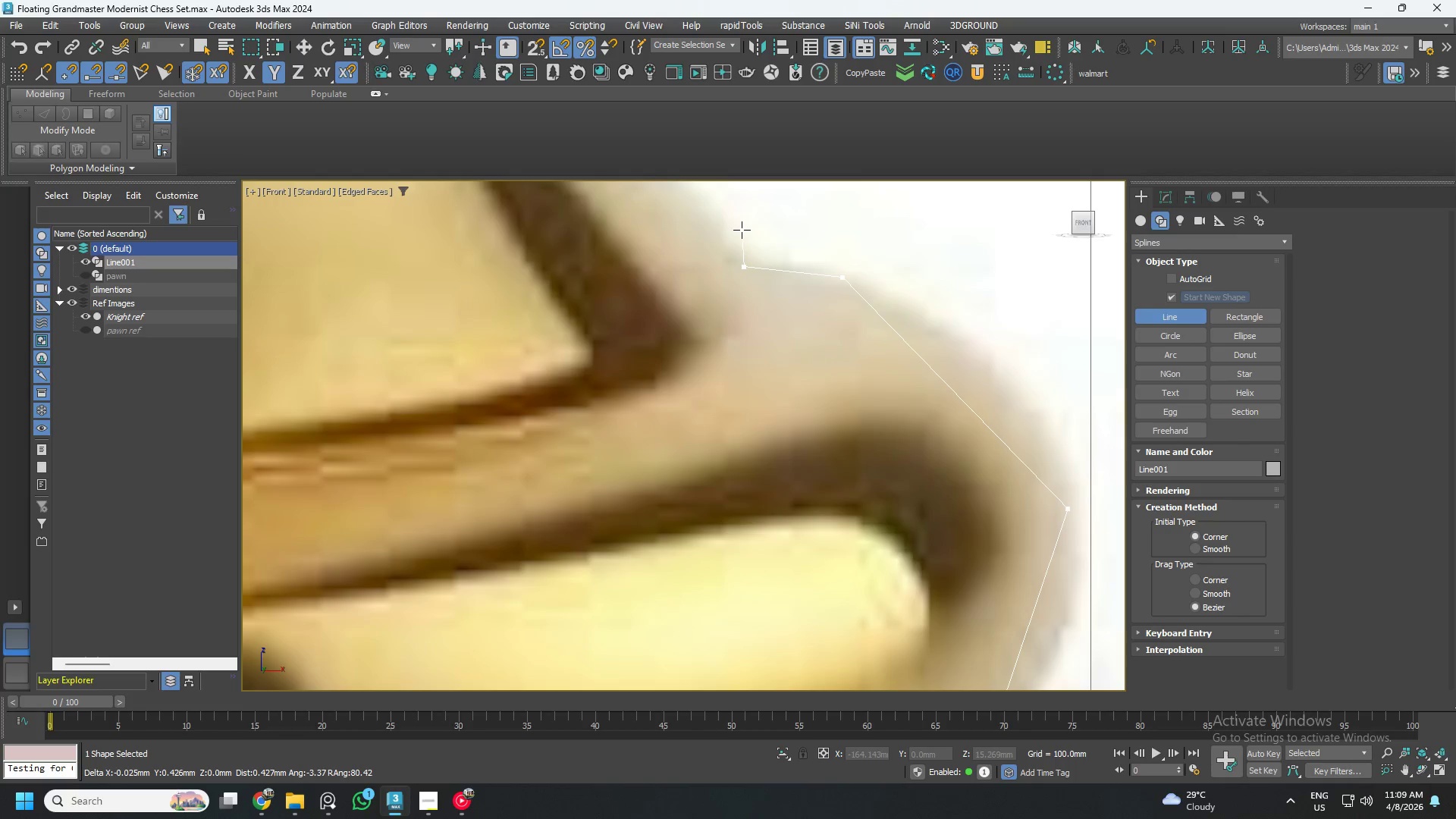 
scroll: coordinate [748, 244], scroll_direction: down, amount: 4.0
 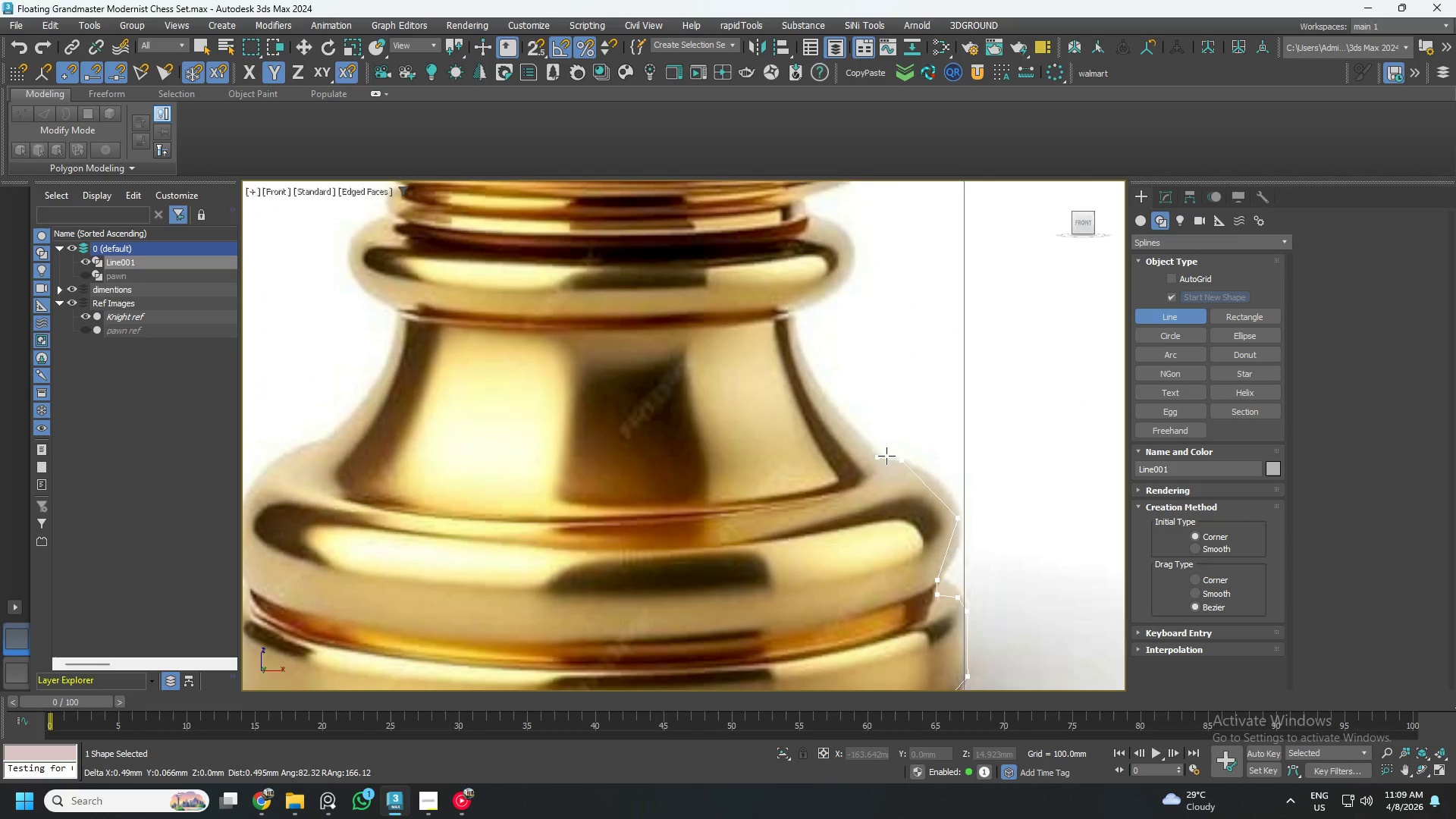 
scroll: coordinate [871, 438], scroll_direction: none, amount: 0.0
 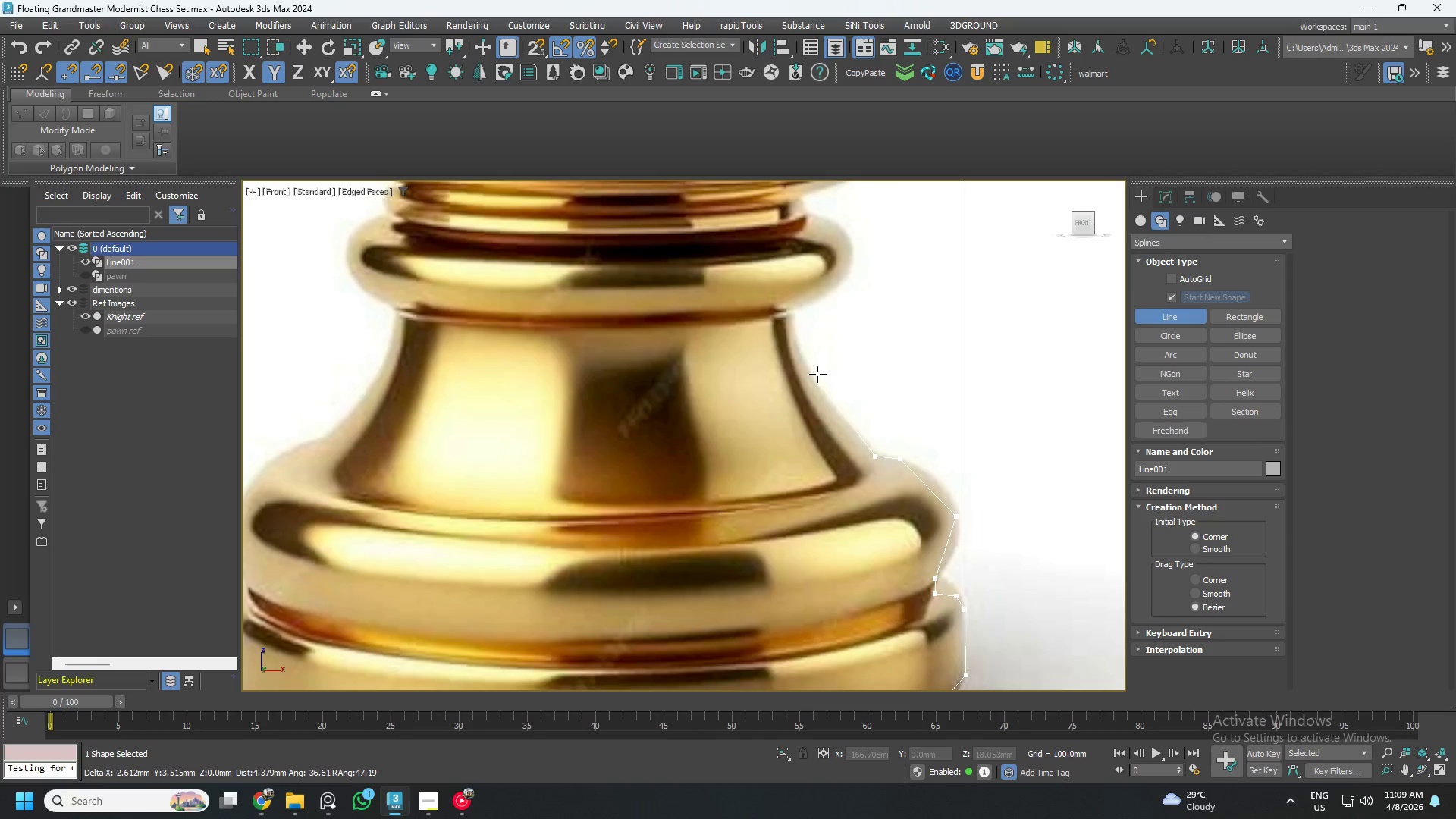 
scroll: coordinate [795, 314], scroll_direction: up, amount: 4.0
 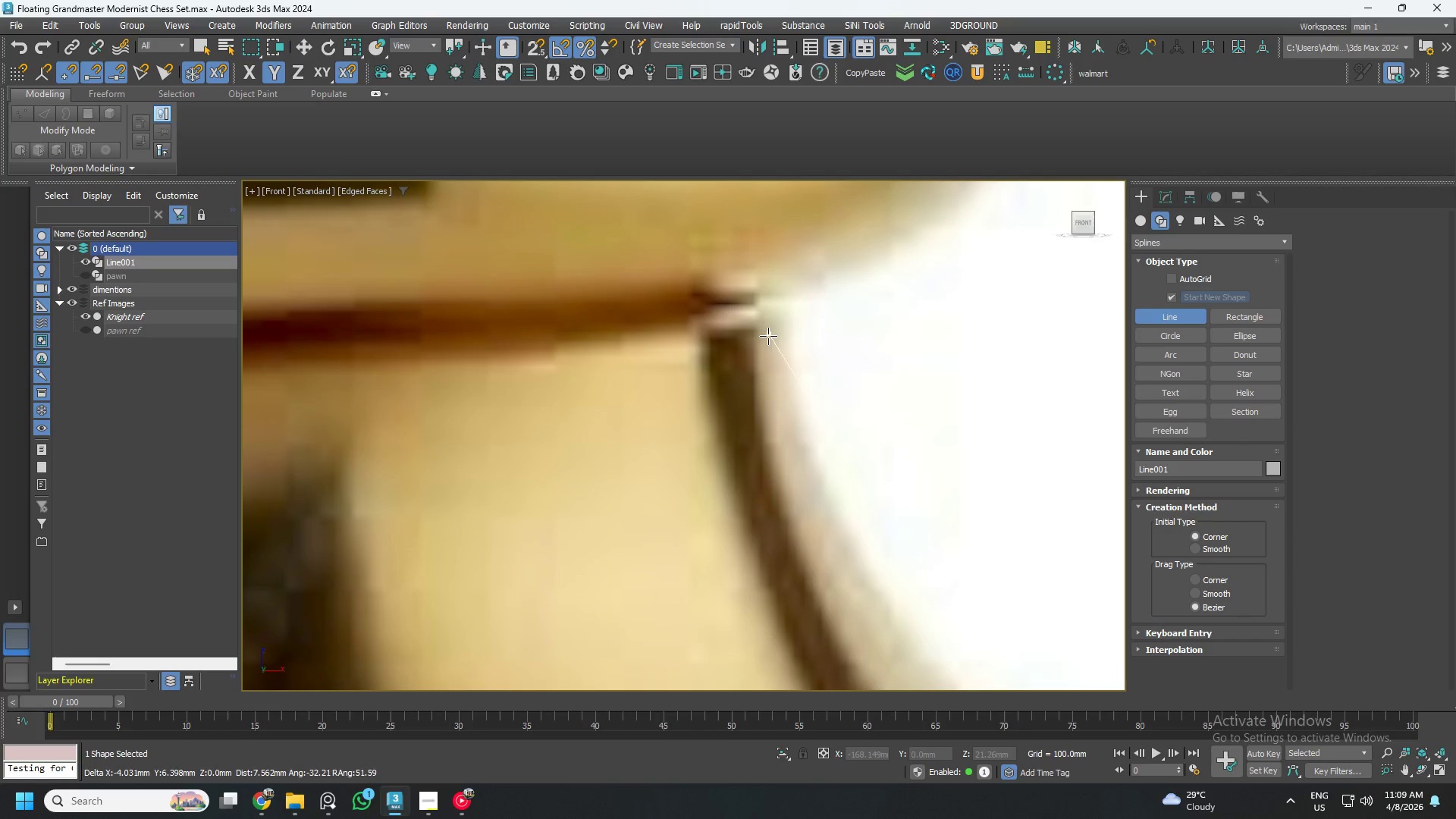 
left_click([767, 362])
 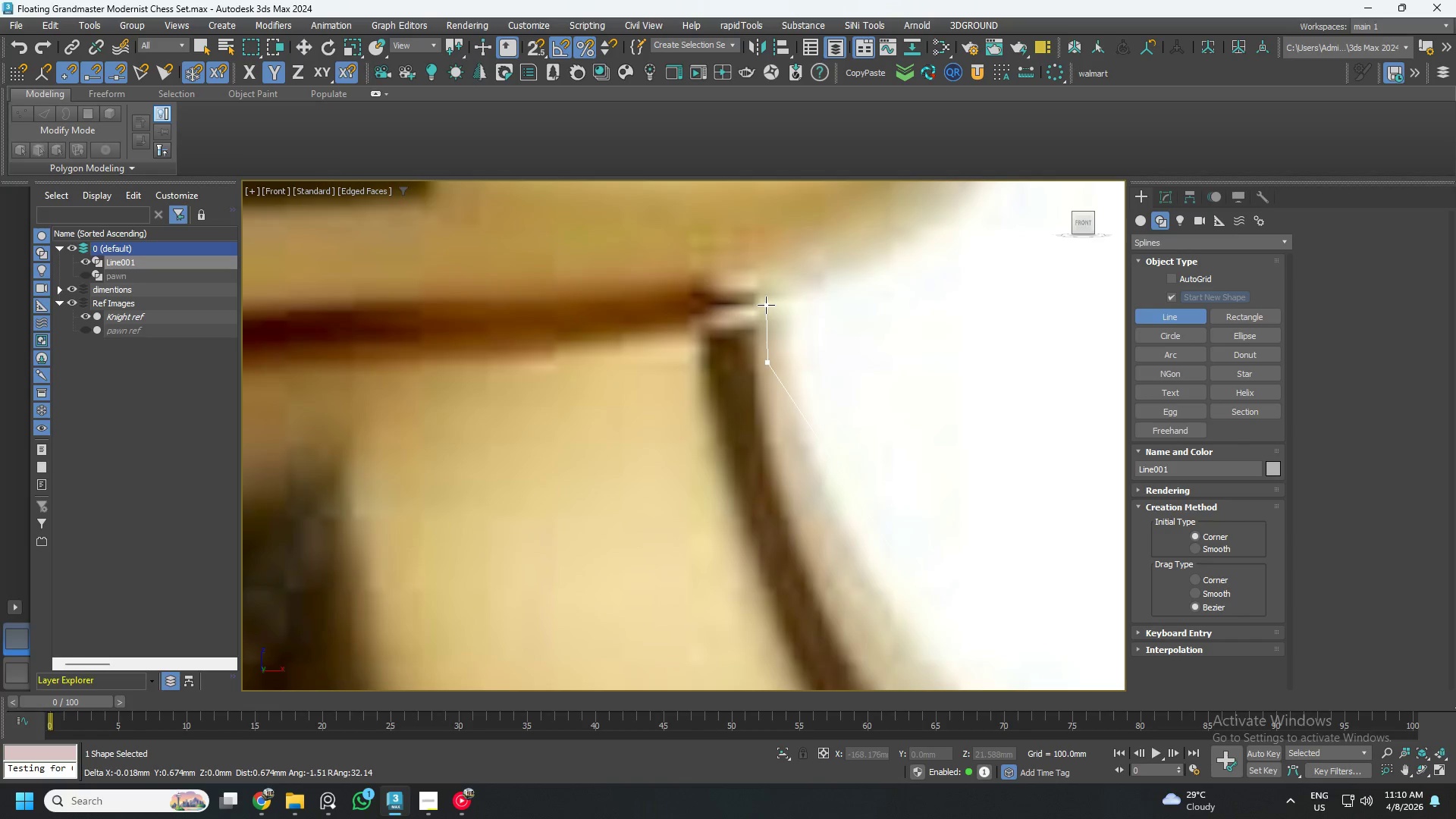 
left_click([768, 304])
 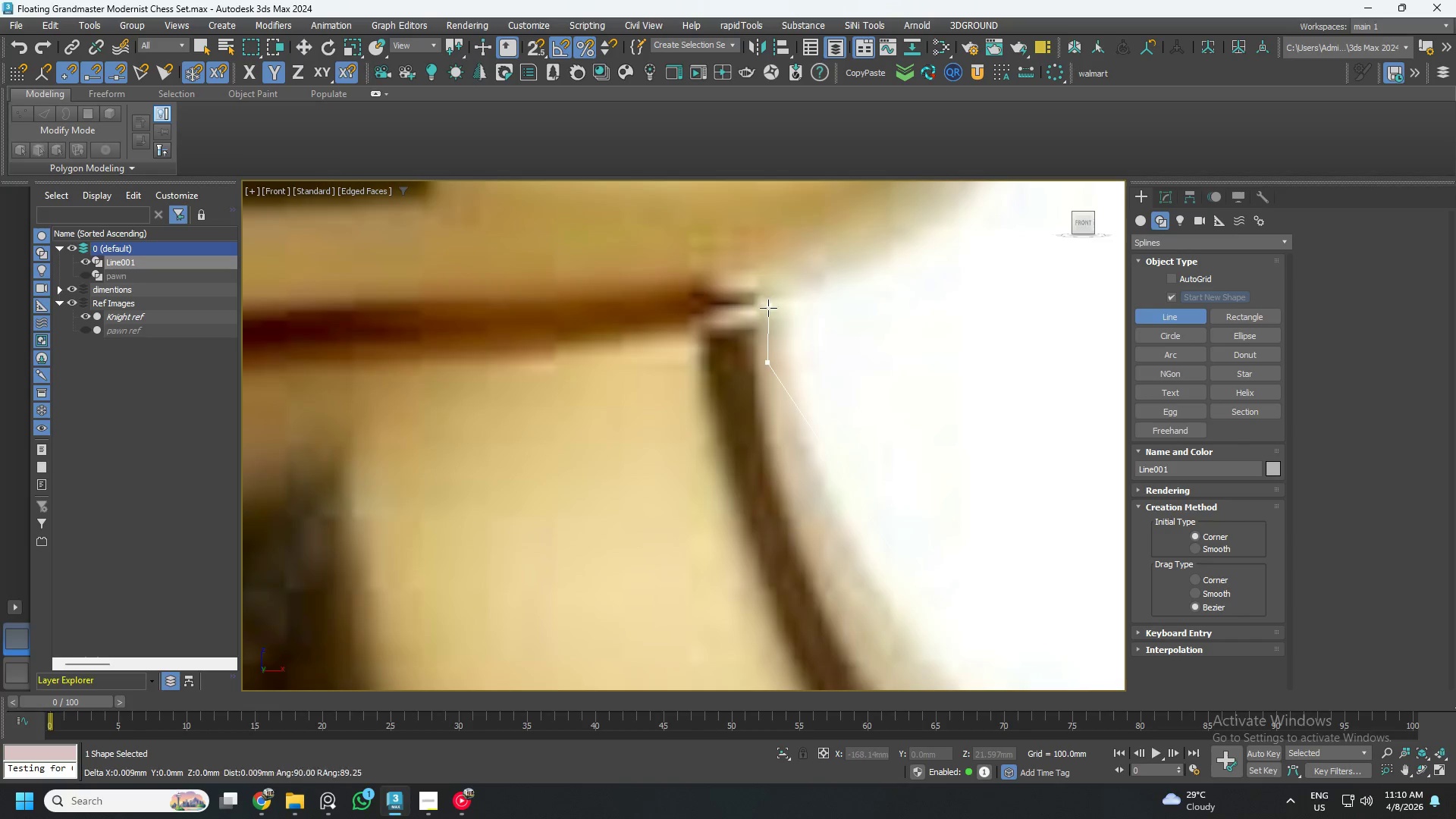 
scroll: coordinate [770, 322], scroll_direction: down, amount: 5.0
 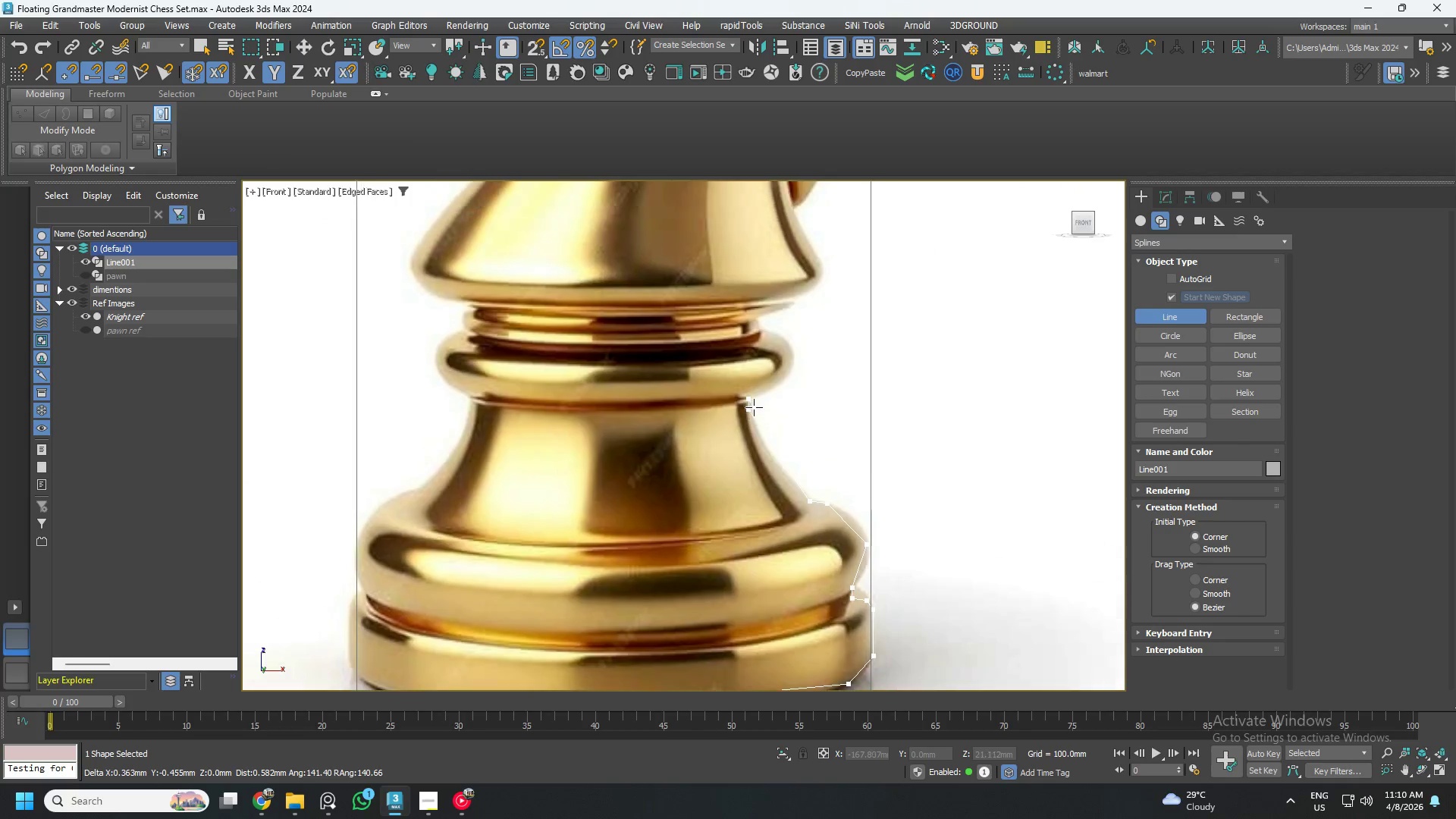 
scroll: coordinate [791, 365], scroll_direction: up, amount: 3.0
 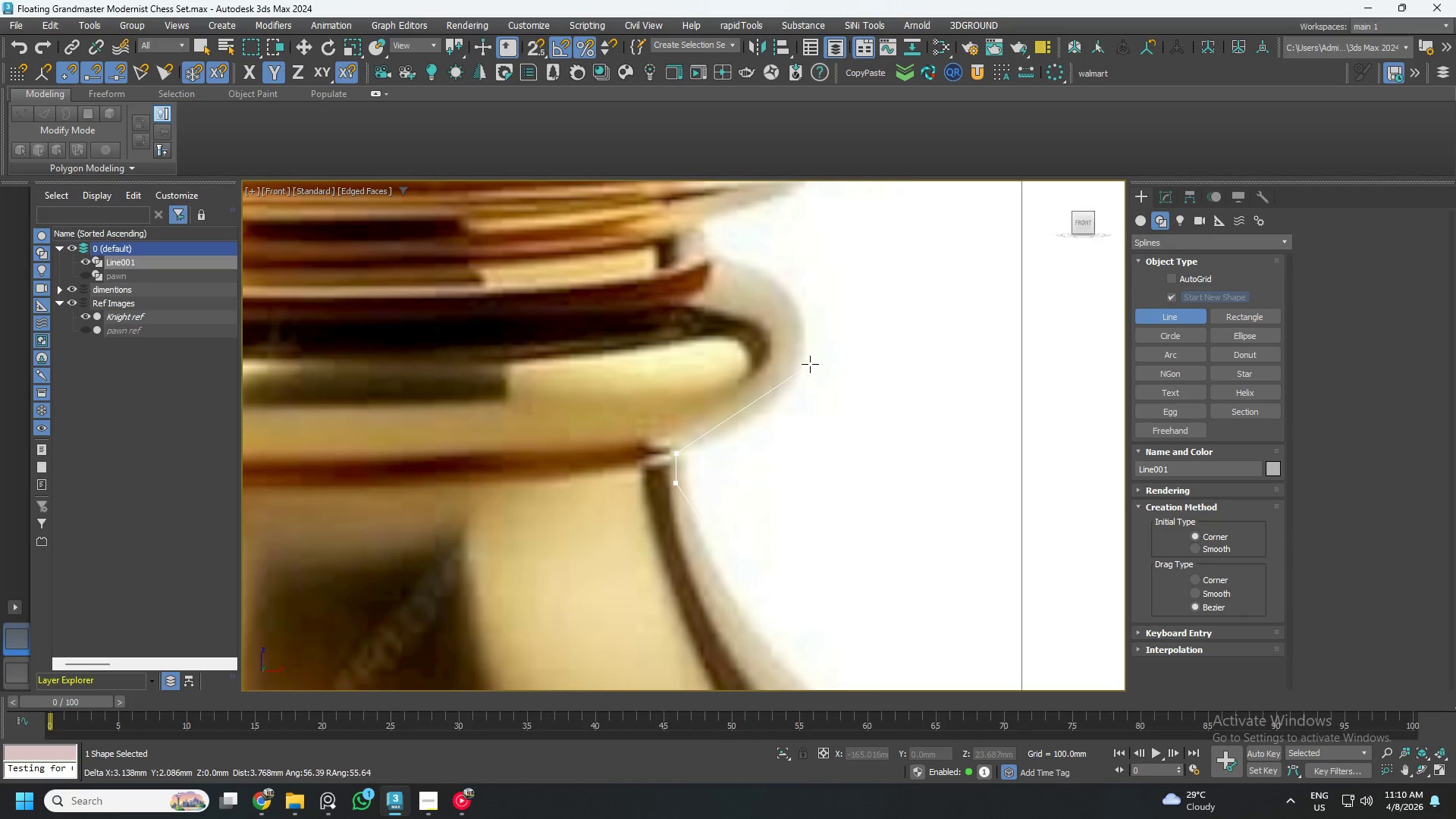 
wait(9.48)
 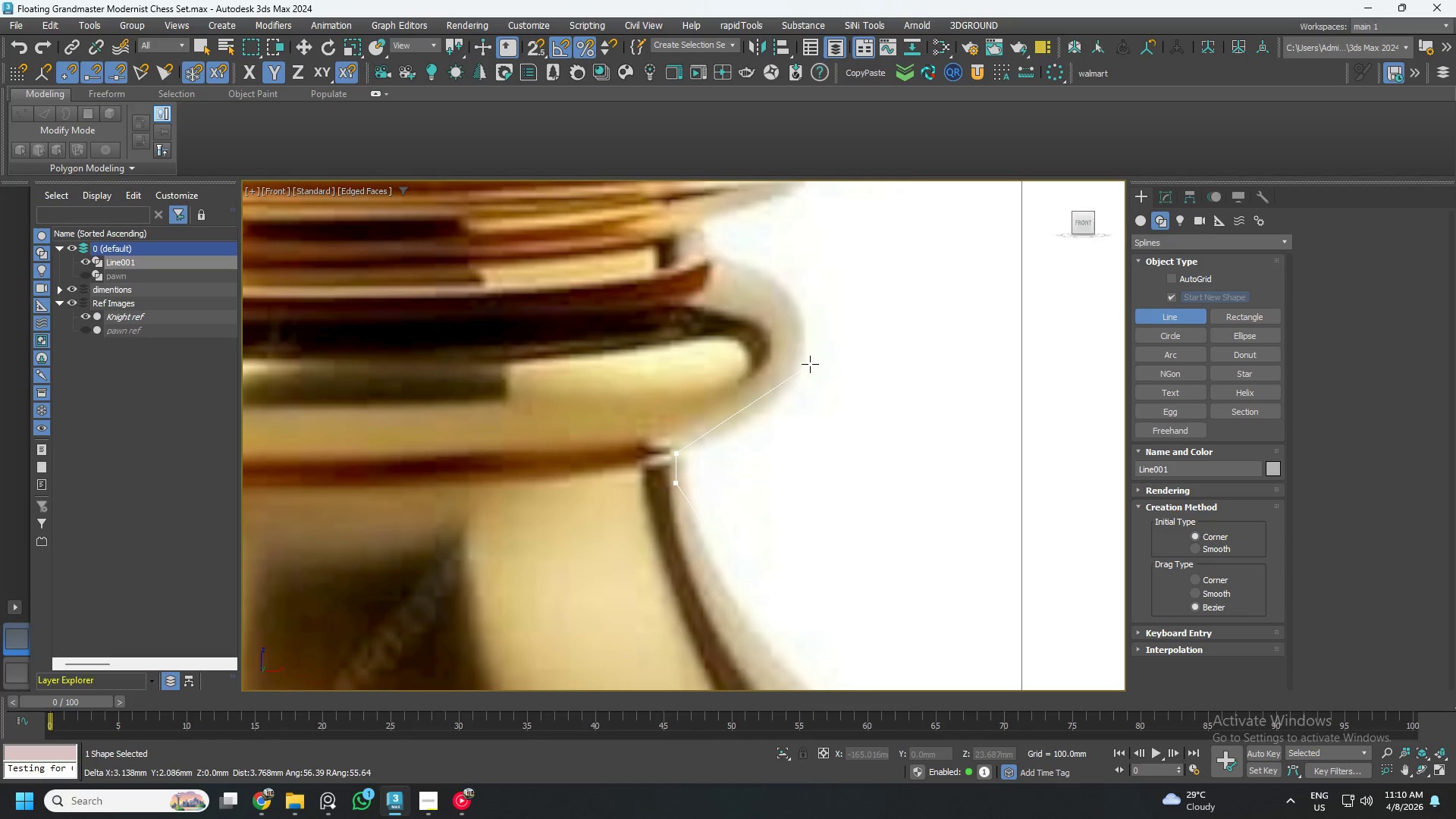 
left_click([791, 381])
 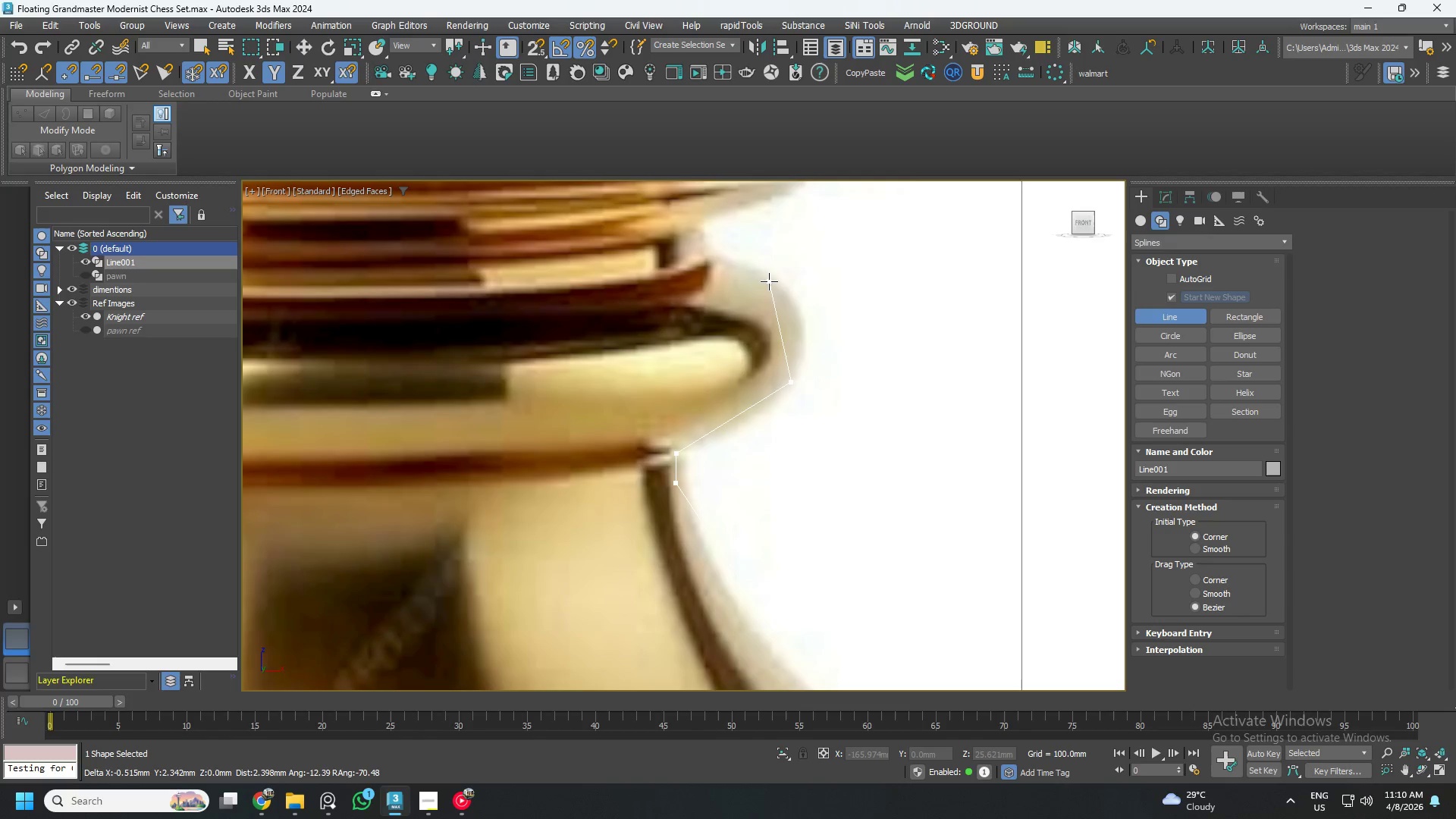 
left_click([769, 278])
 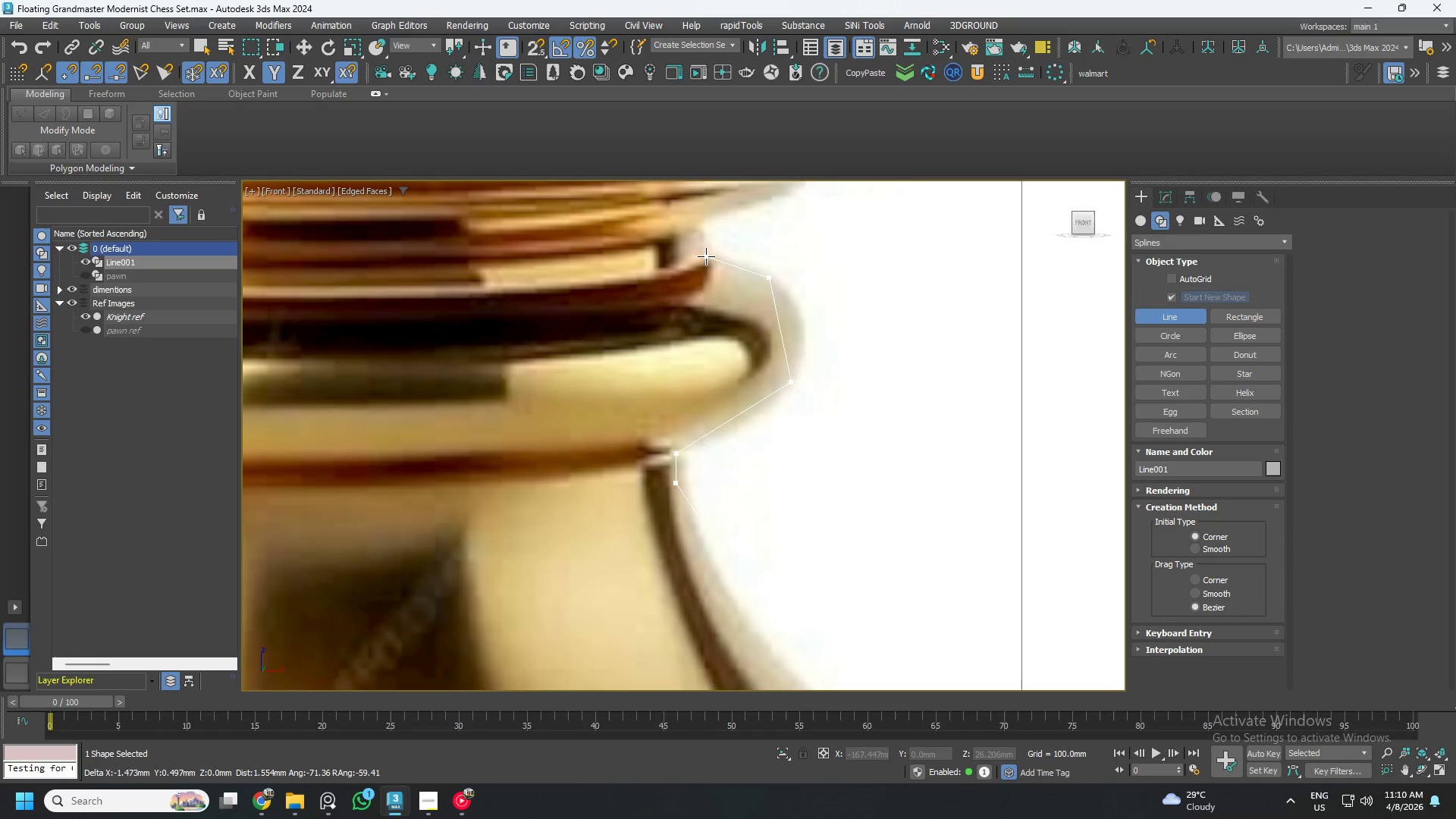 
left_click([706, 256])
 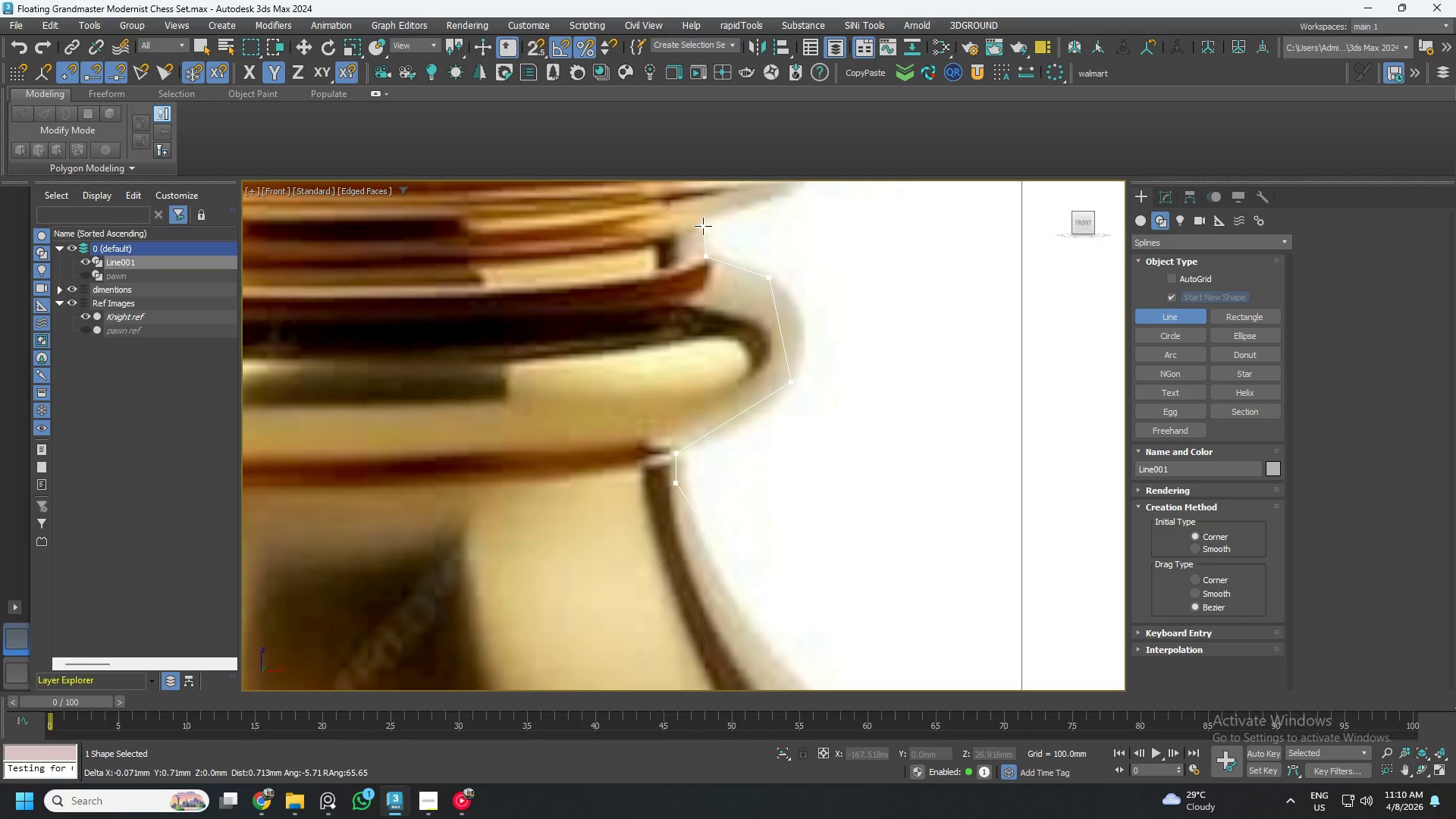 
left_click([703, 226])
 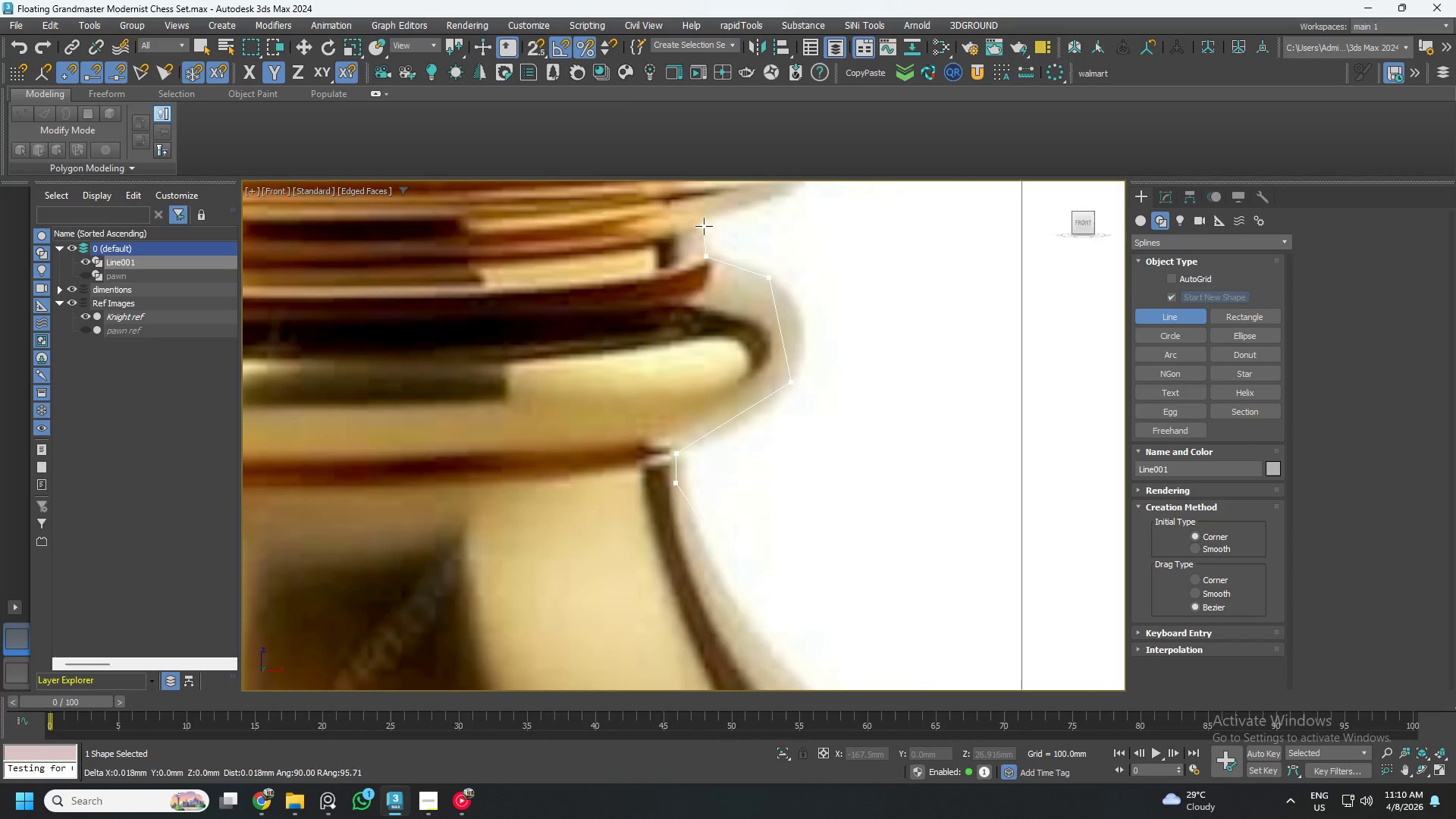 
scroll: coordinate [704, 240], scroll_direction: down, amount: 1.0
 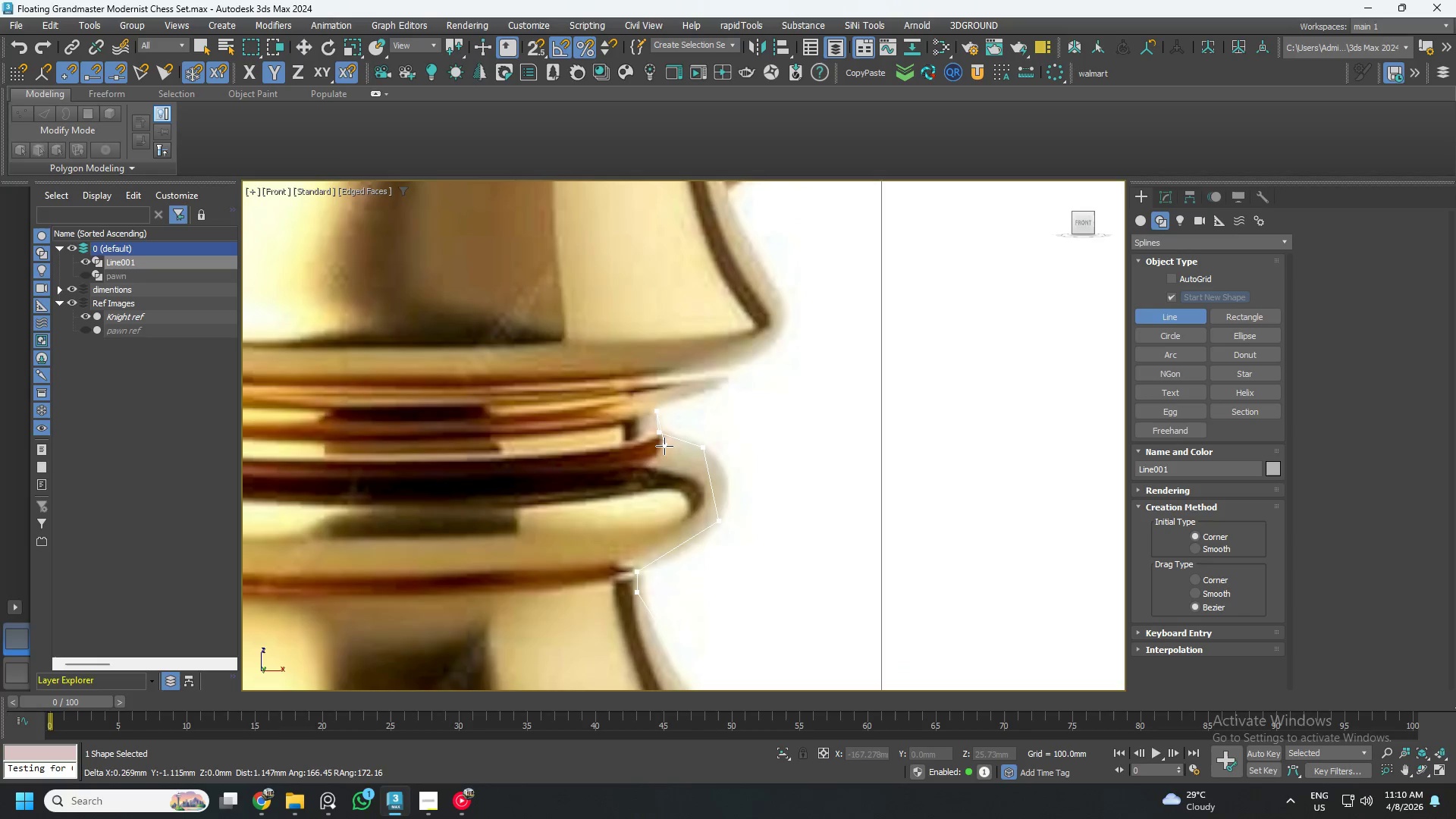 
scroll: coordinate [670, 393], scroll_direction: up, amount: 2.0
 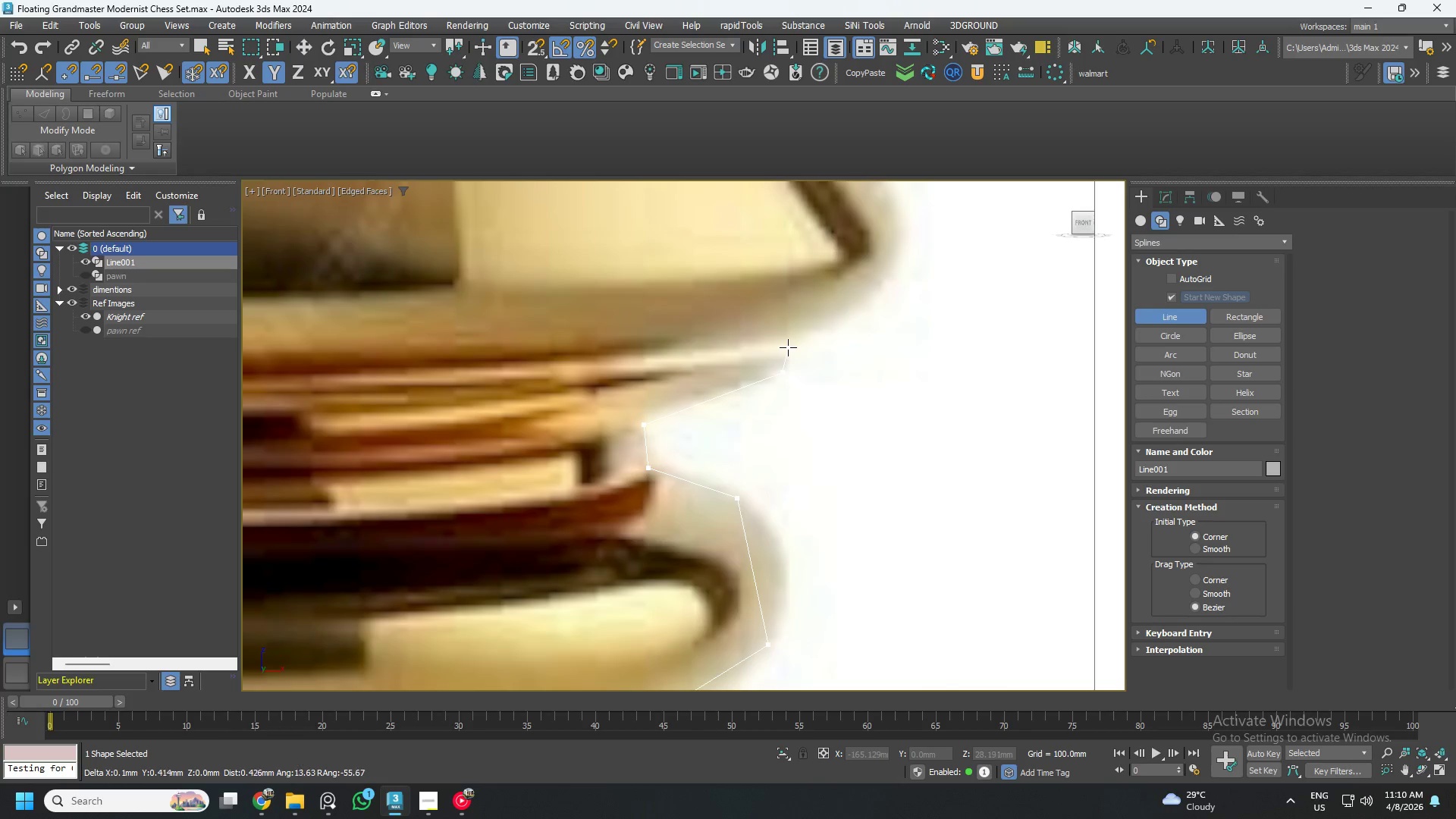 
left_click([784, 347])
 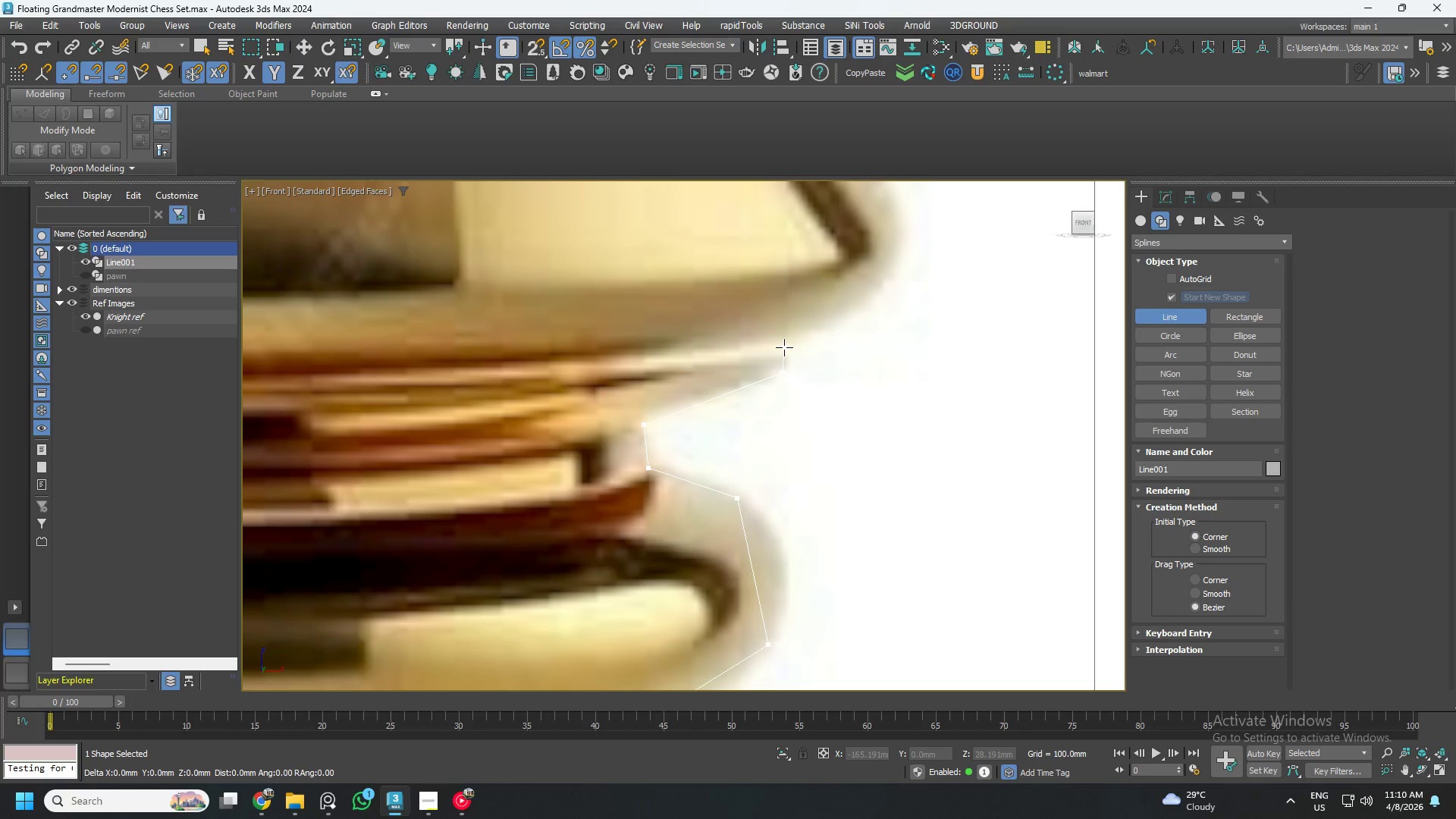 
scroll: coordinate [787, 348], scroll_direction: down, amount: 2.0
 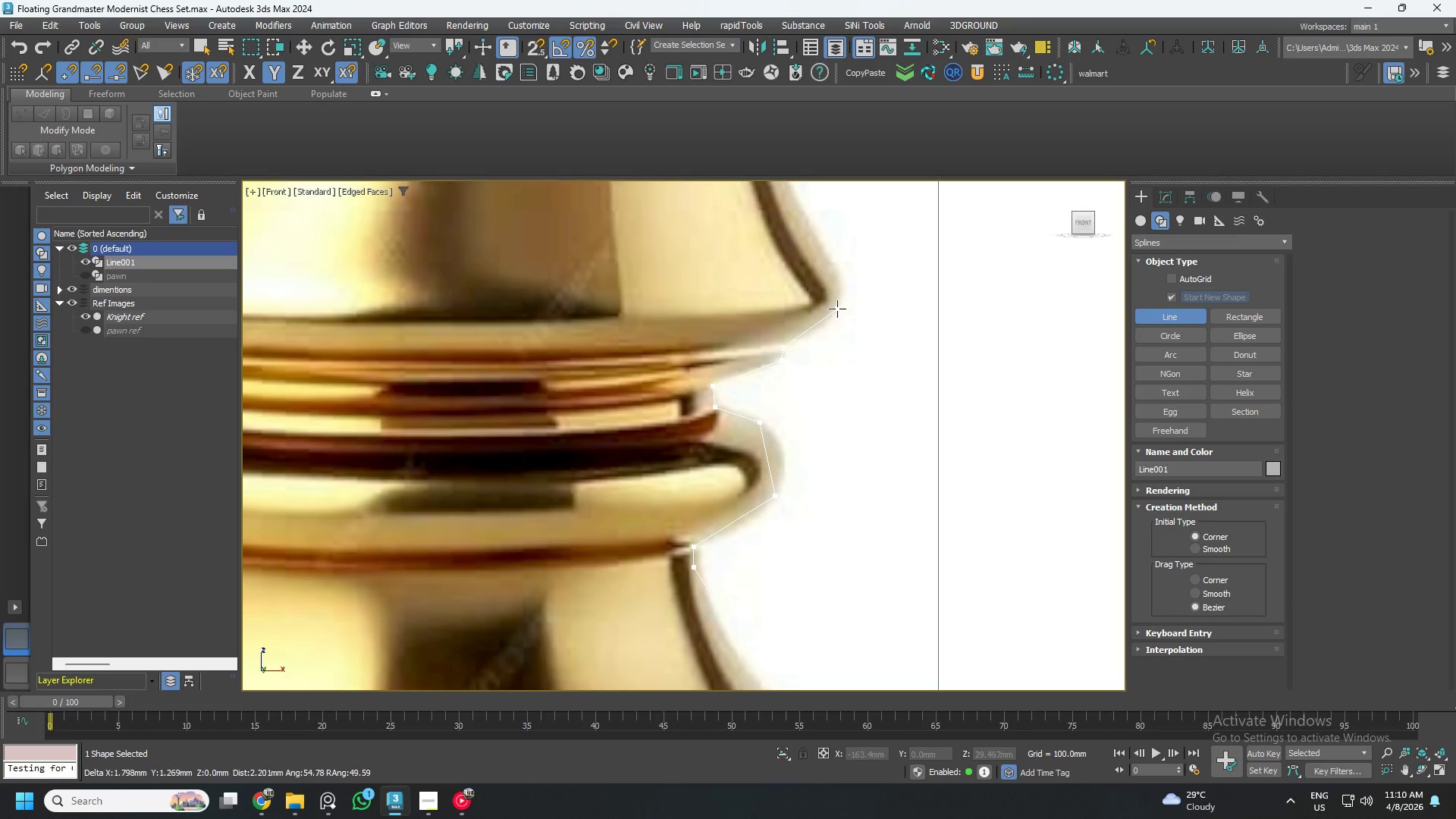 
scroll: coordinate [835, 314], scroll_direction: up, amount: 1.0
 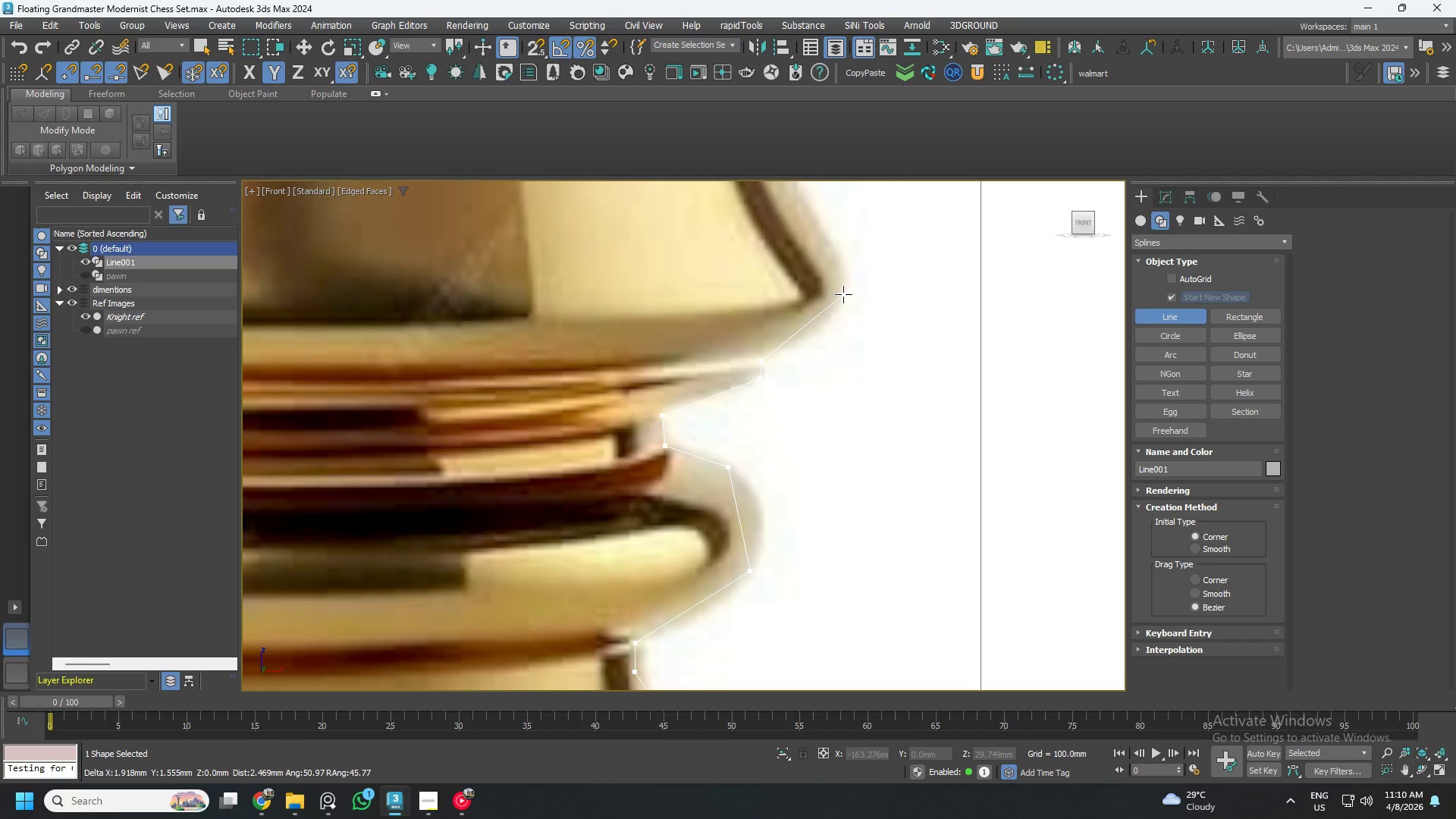 
left_click([843, 294])
 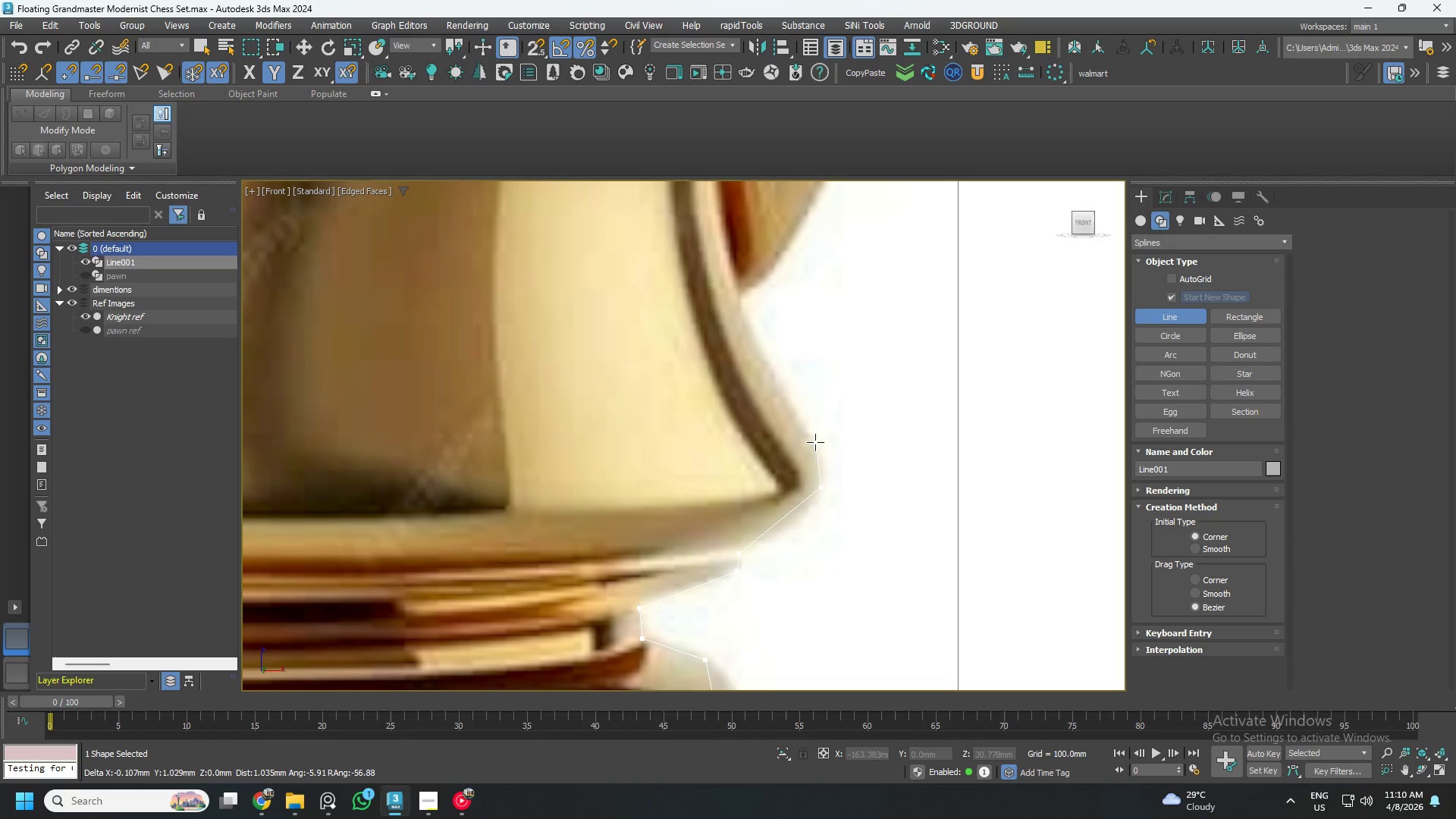 
wait(5.14)
 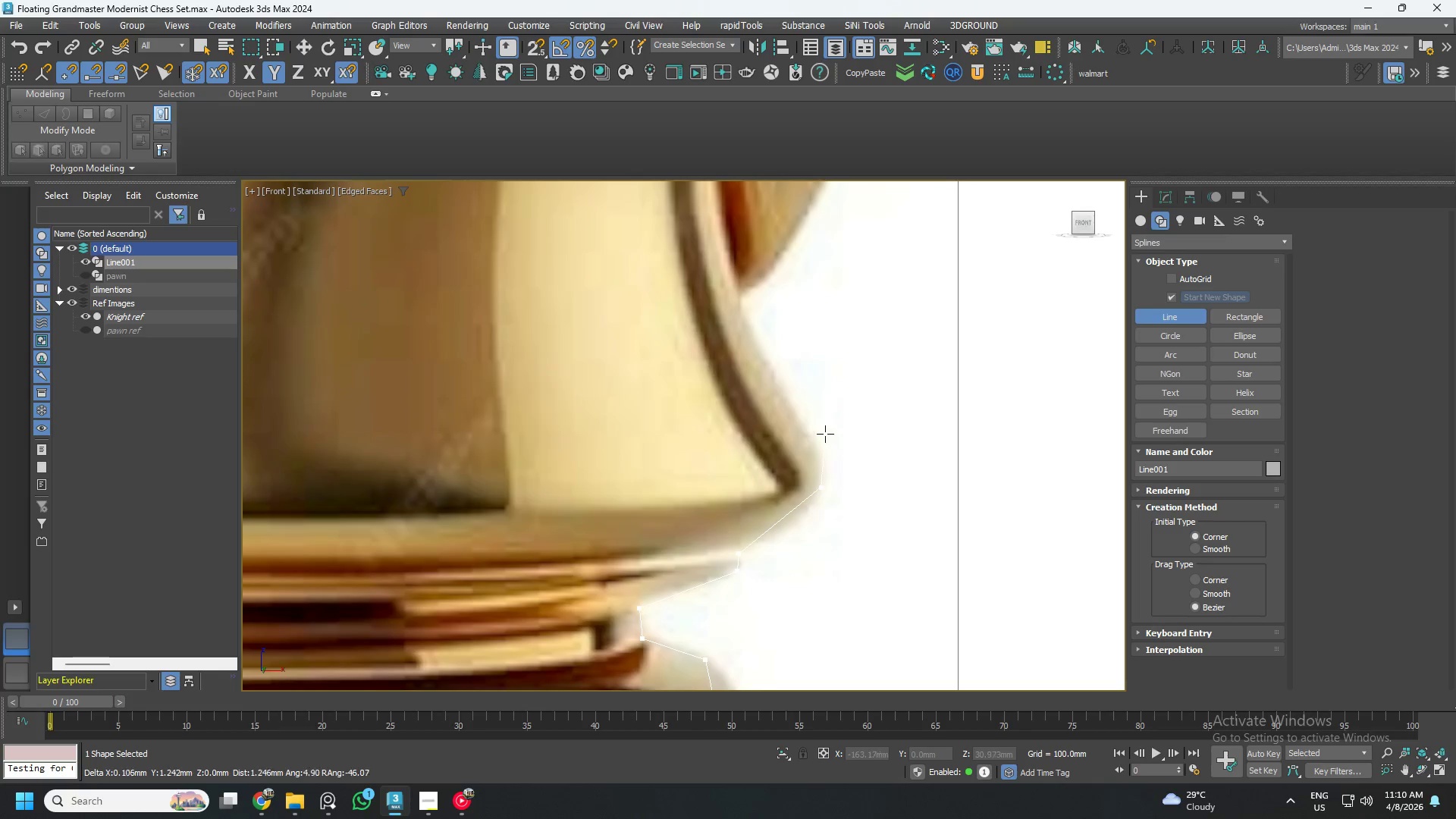 
left_click([806, 425])
 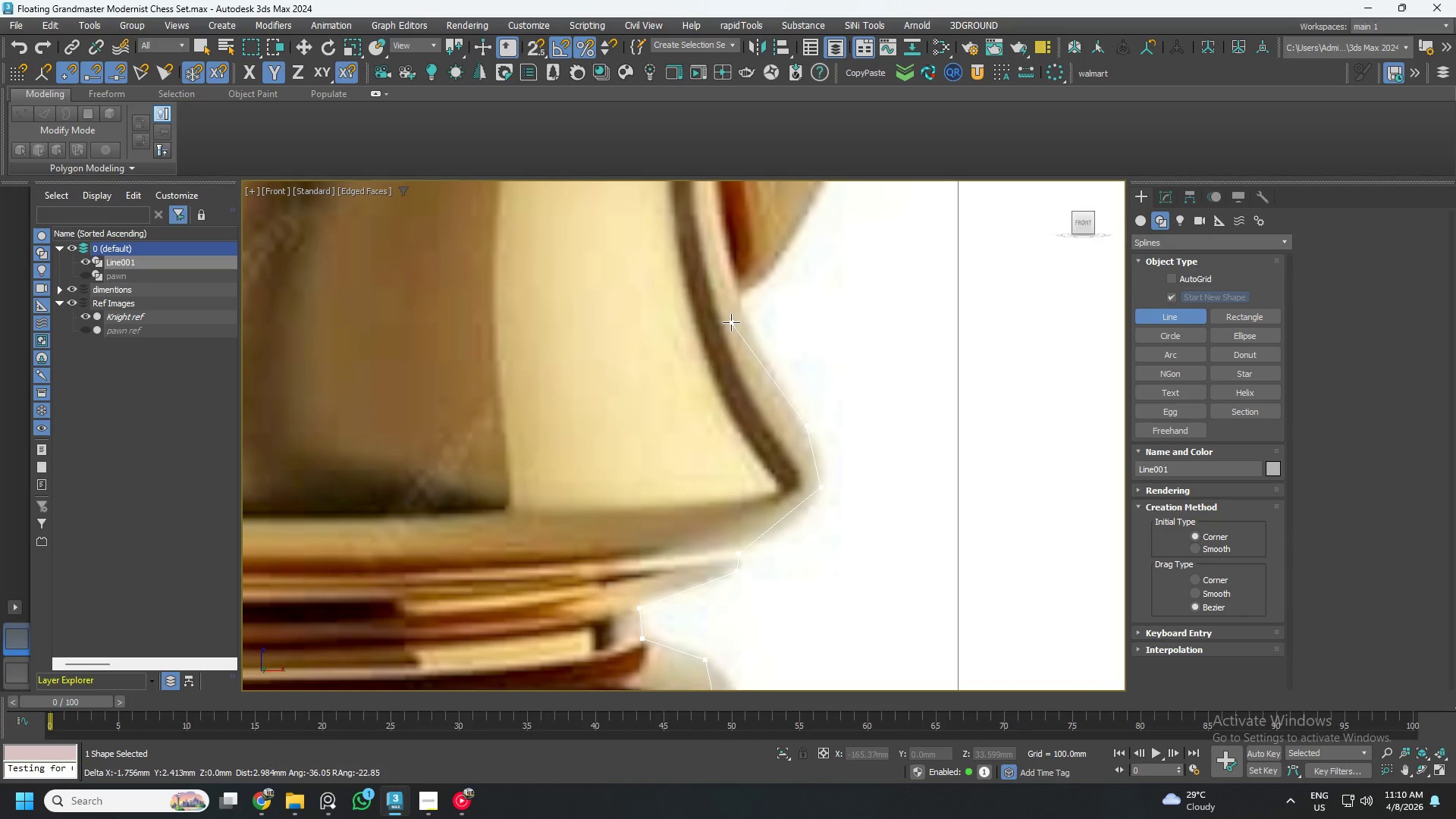 
scroll: coordinate [733, 338], scroll_direction: down, amount: 2.0
 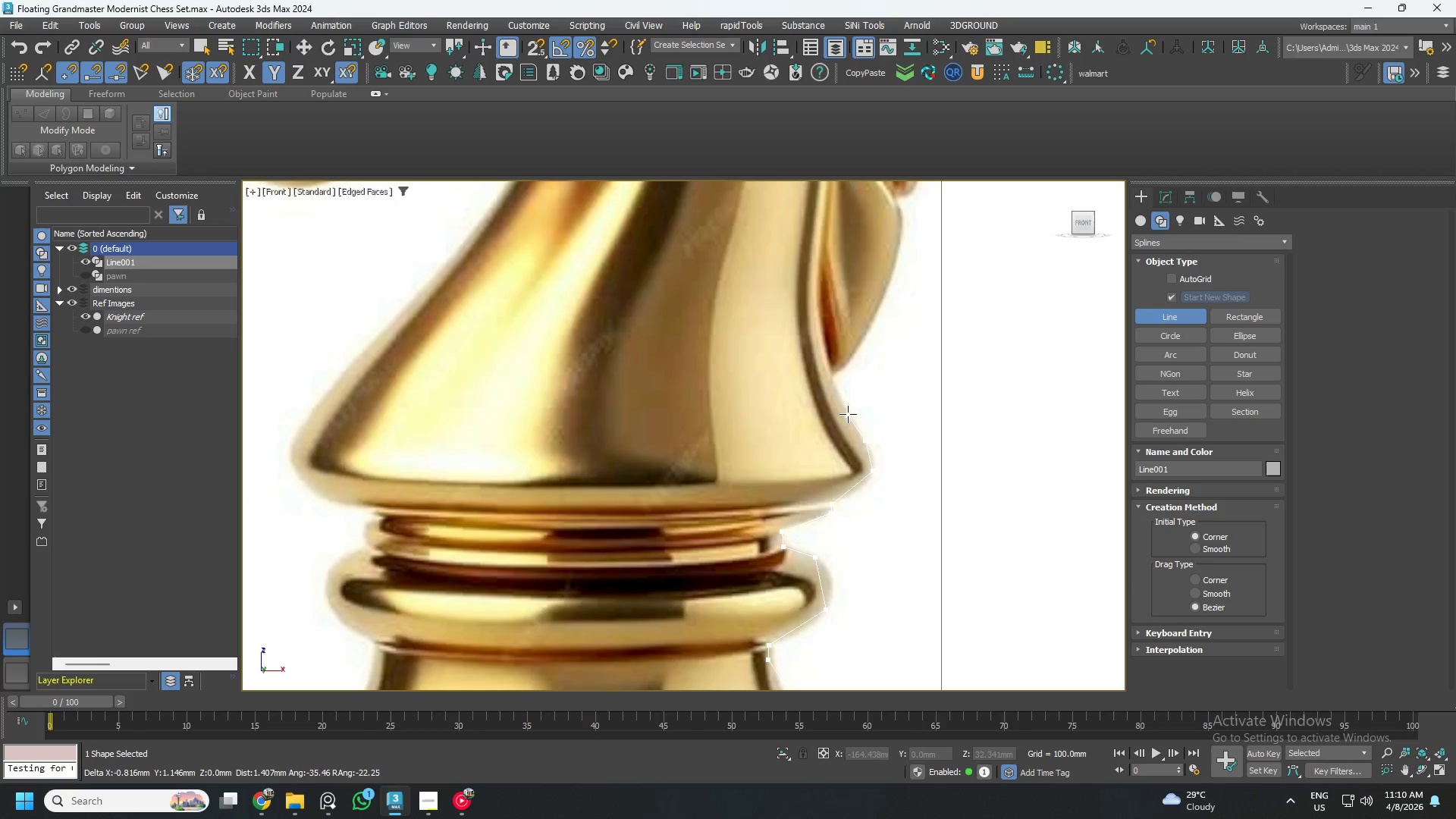 
wait(8.68)
 